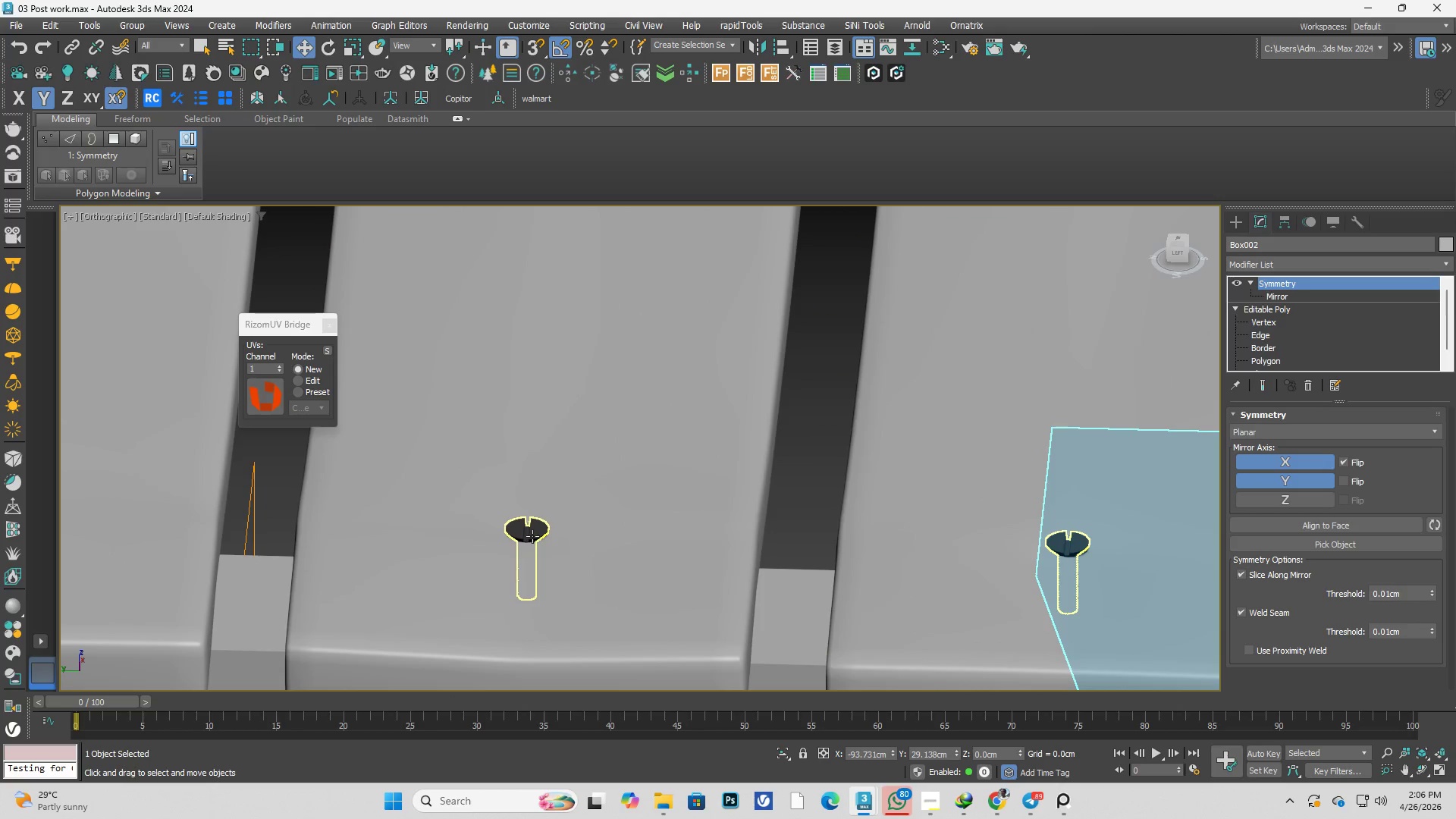 
left_click([532, 536])
 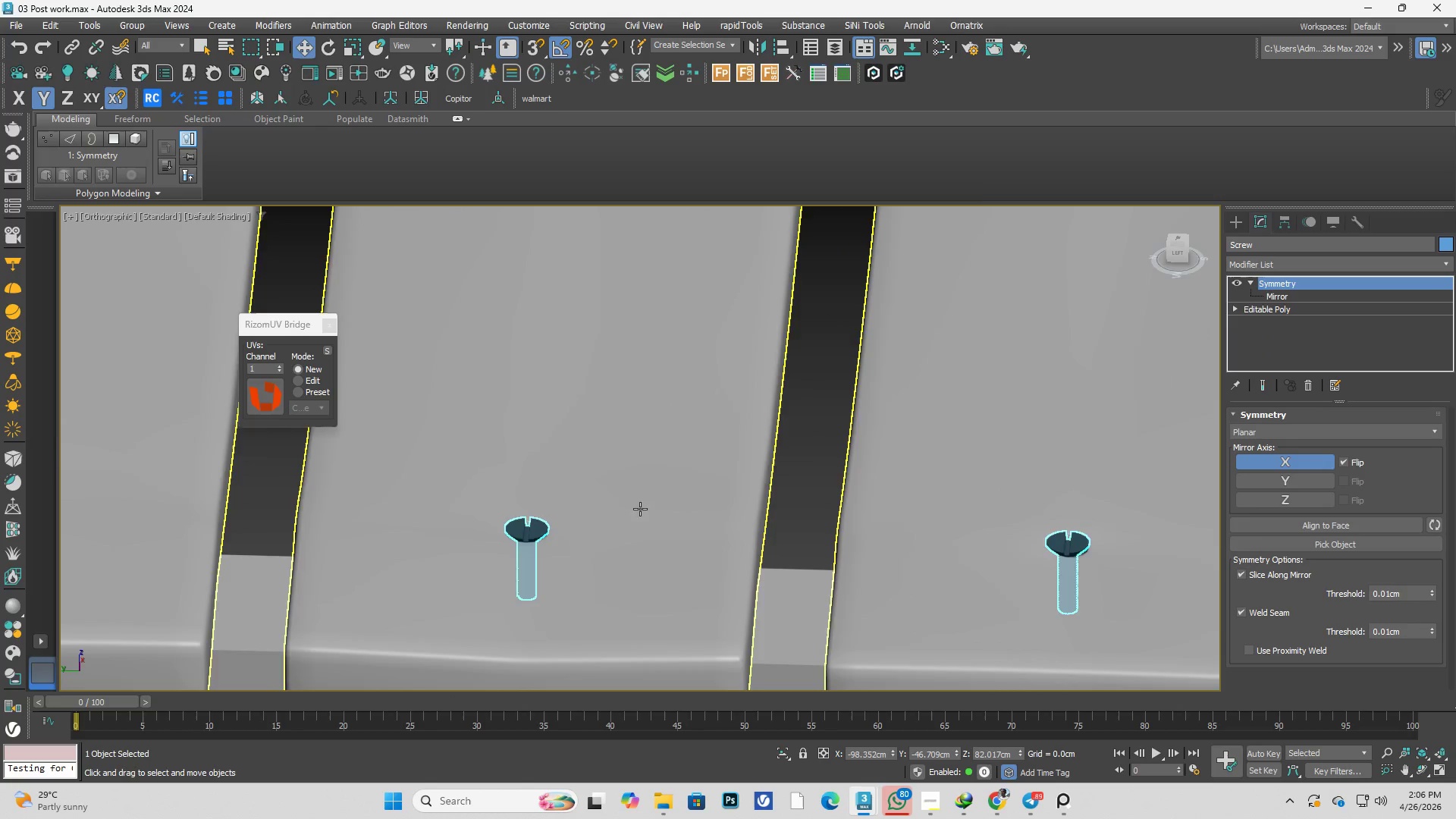 
hold_key(key=AltLeft, duration=0.42)
 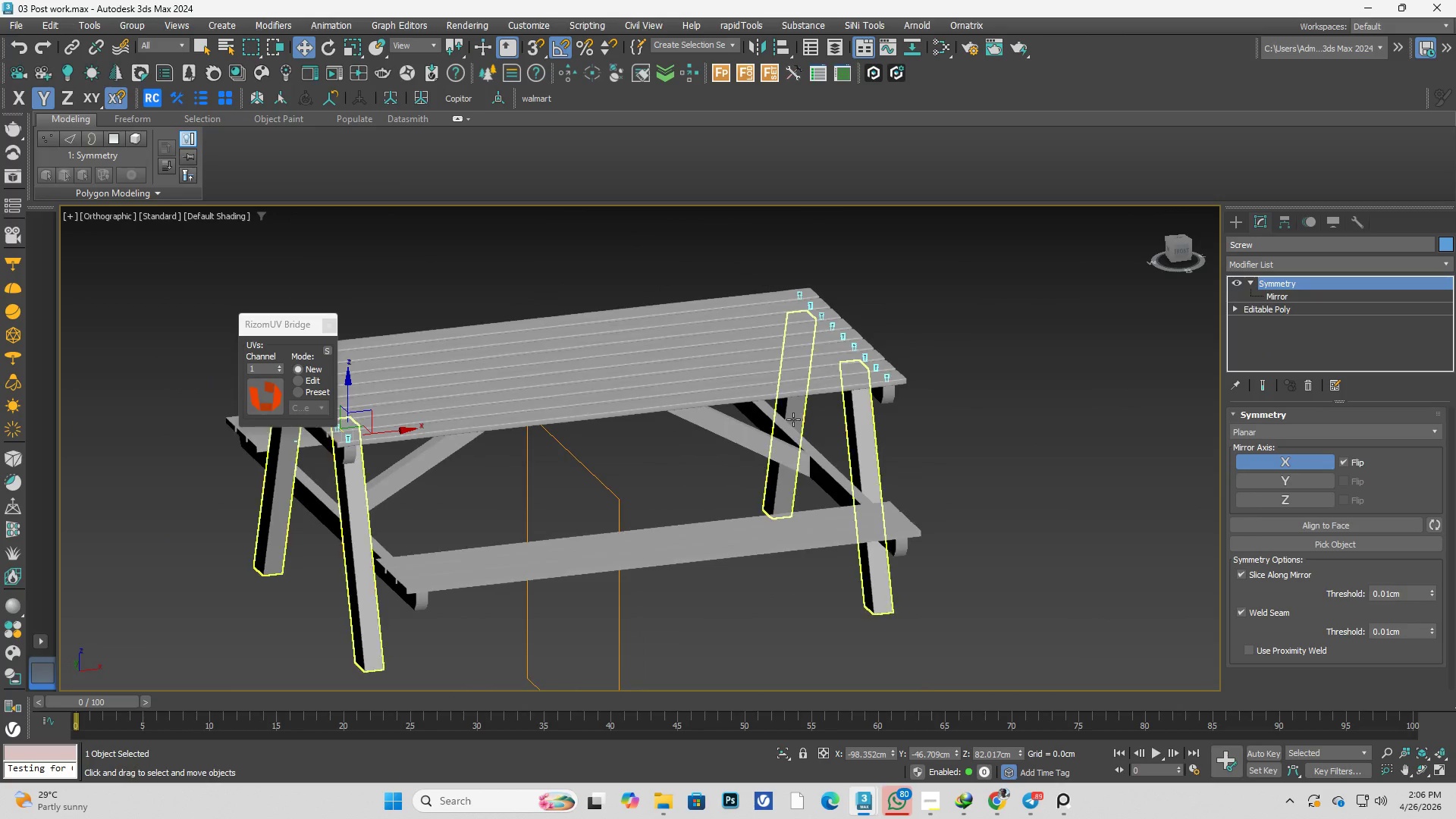 
scroll: coordinate [715, 492], scroll_direction: down, amount: 8.0
 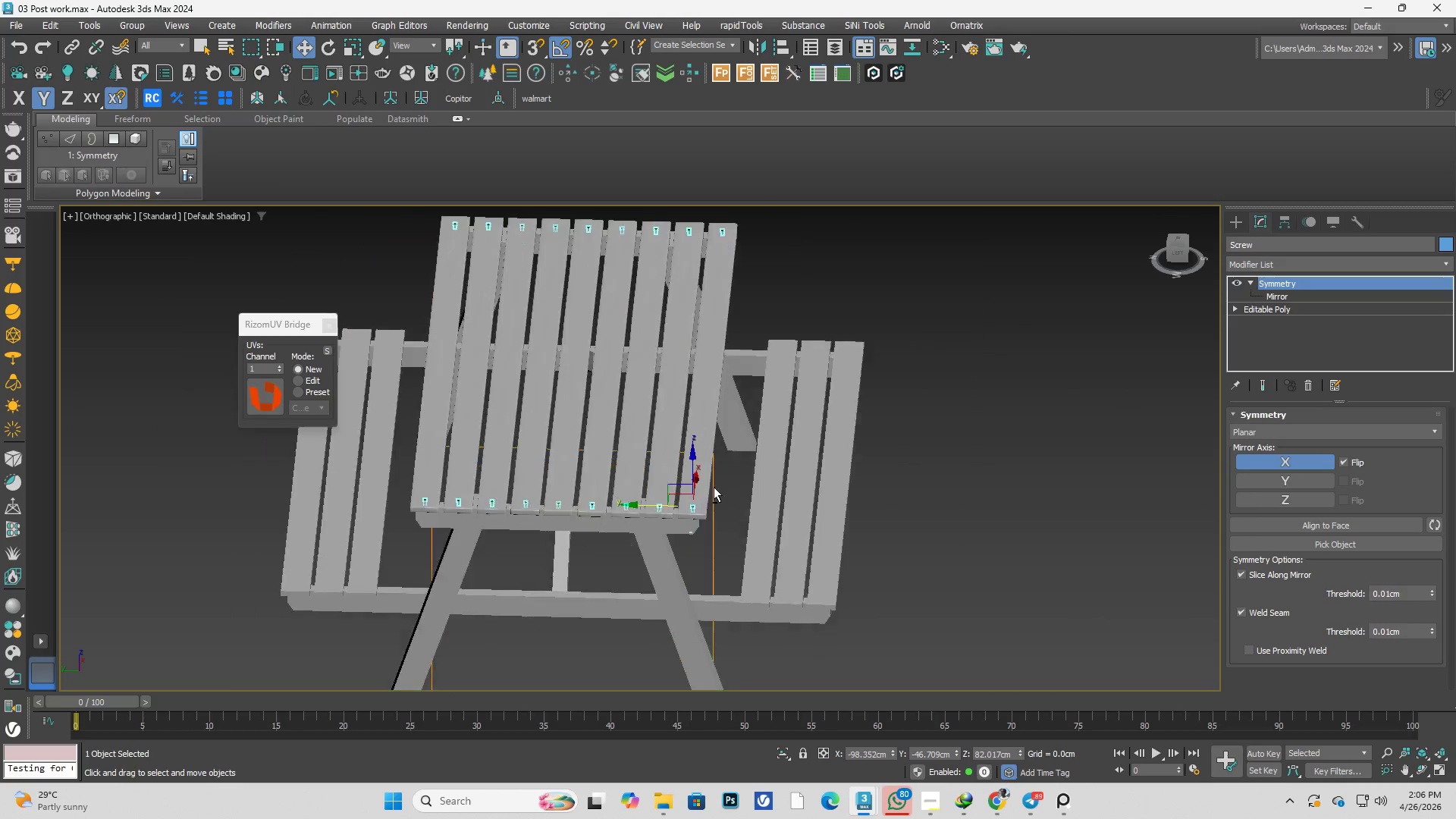 
key(Alt+AltLeft)
 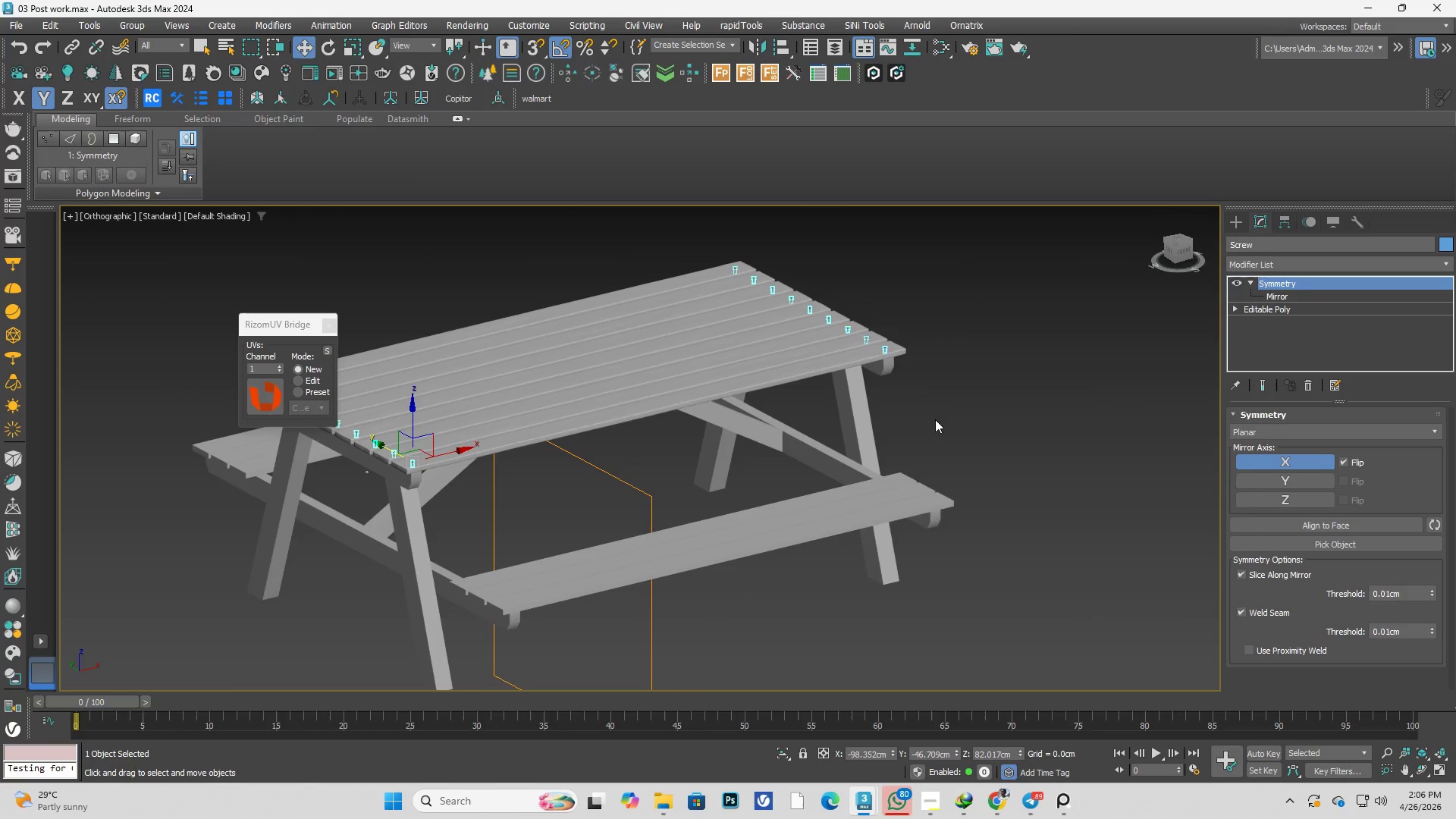 
left_click([940, 417])
 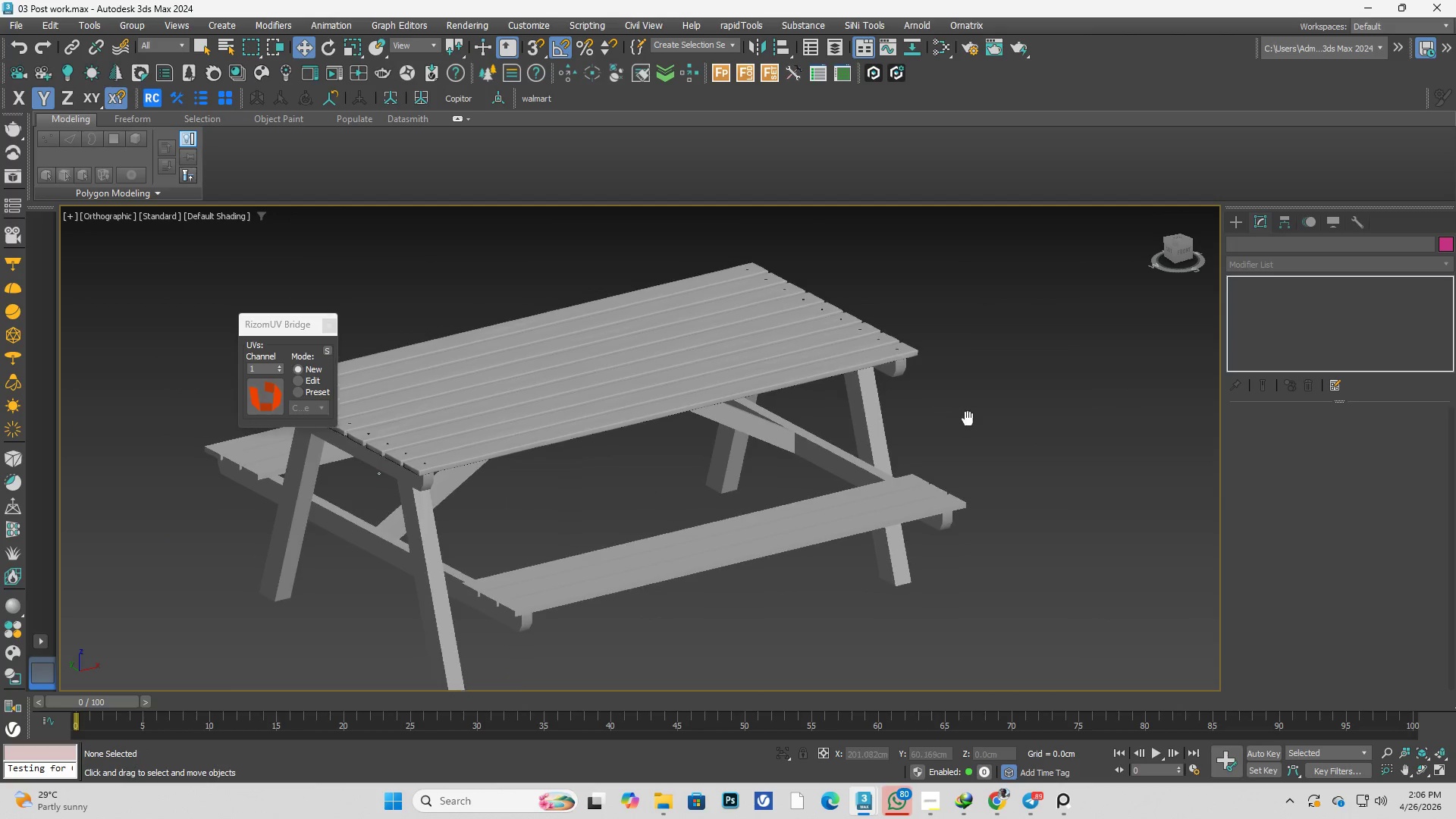 
key(Control+S)
 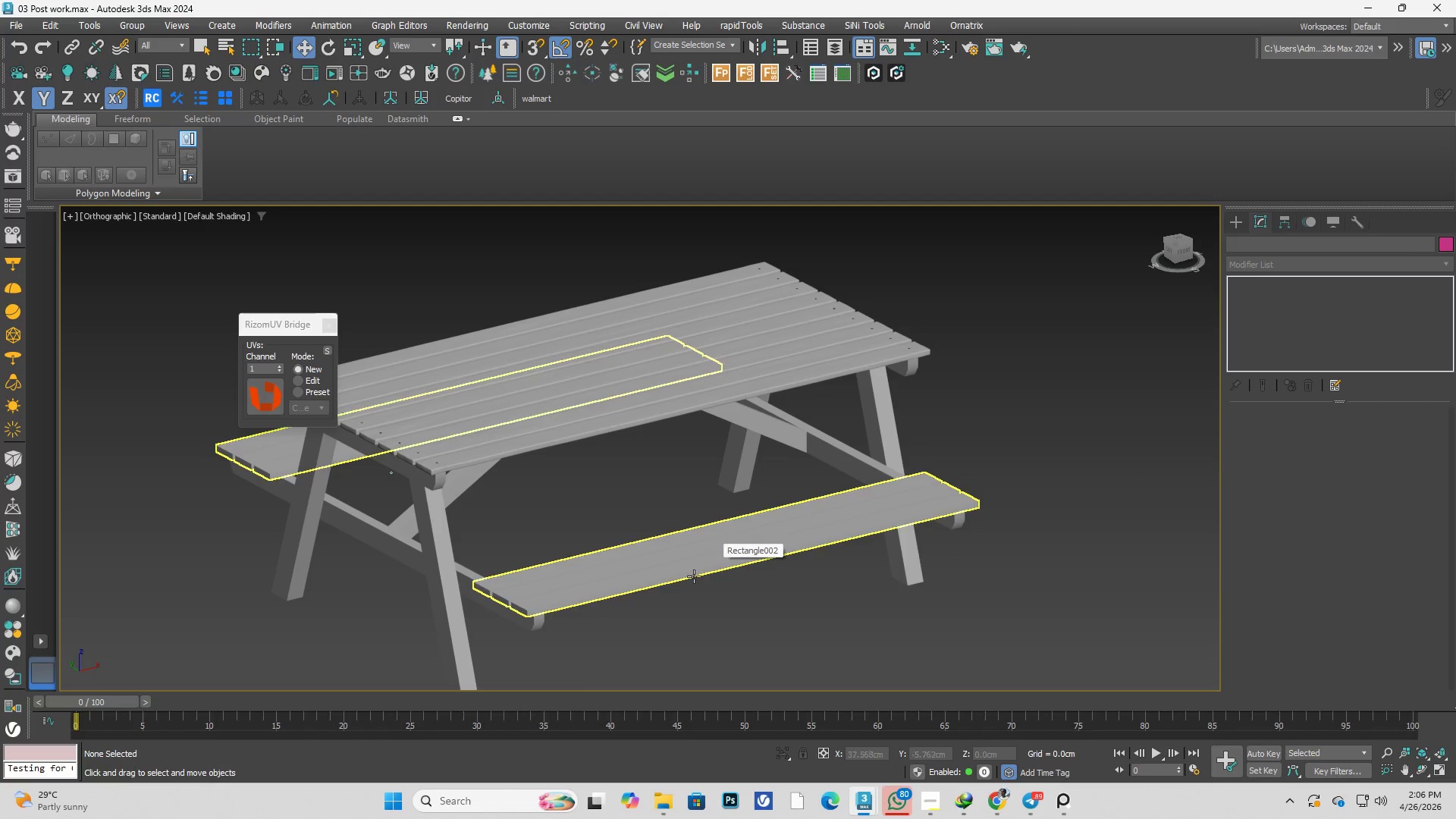 
left_click([538, 587])
 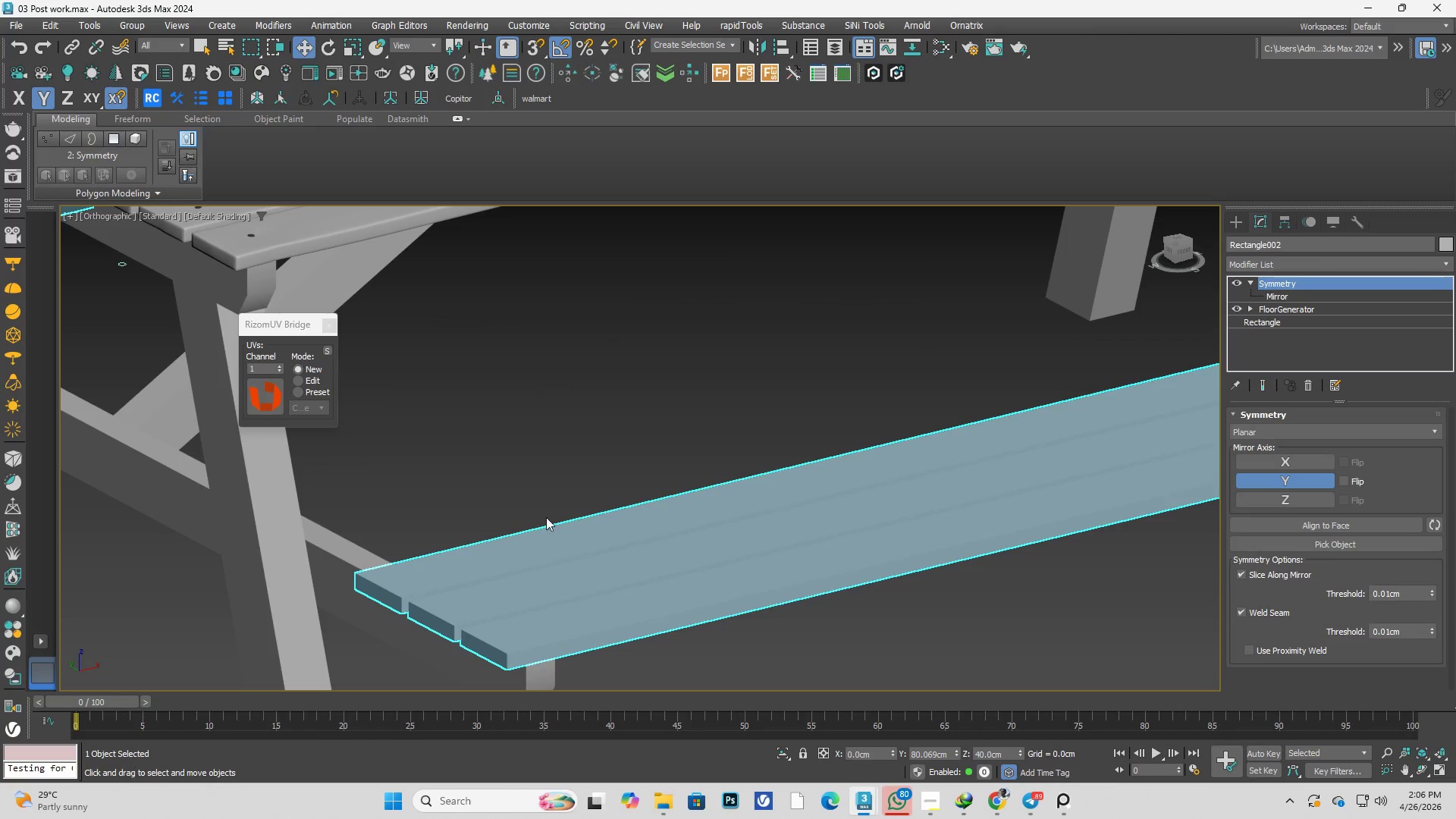 
scroll: coordinate [538, 587], scroll_direction: up, amount: 3.0
 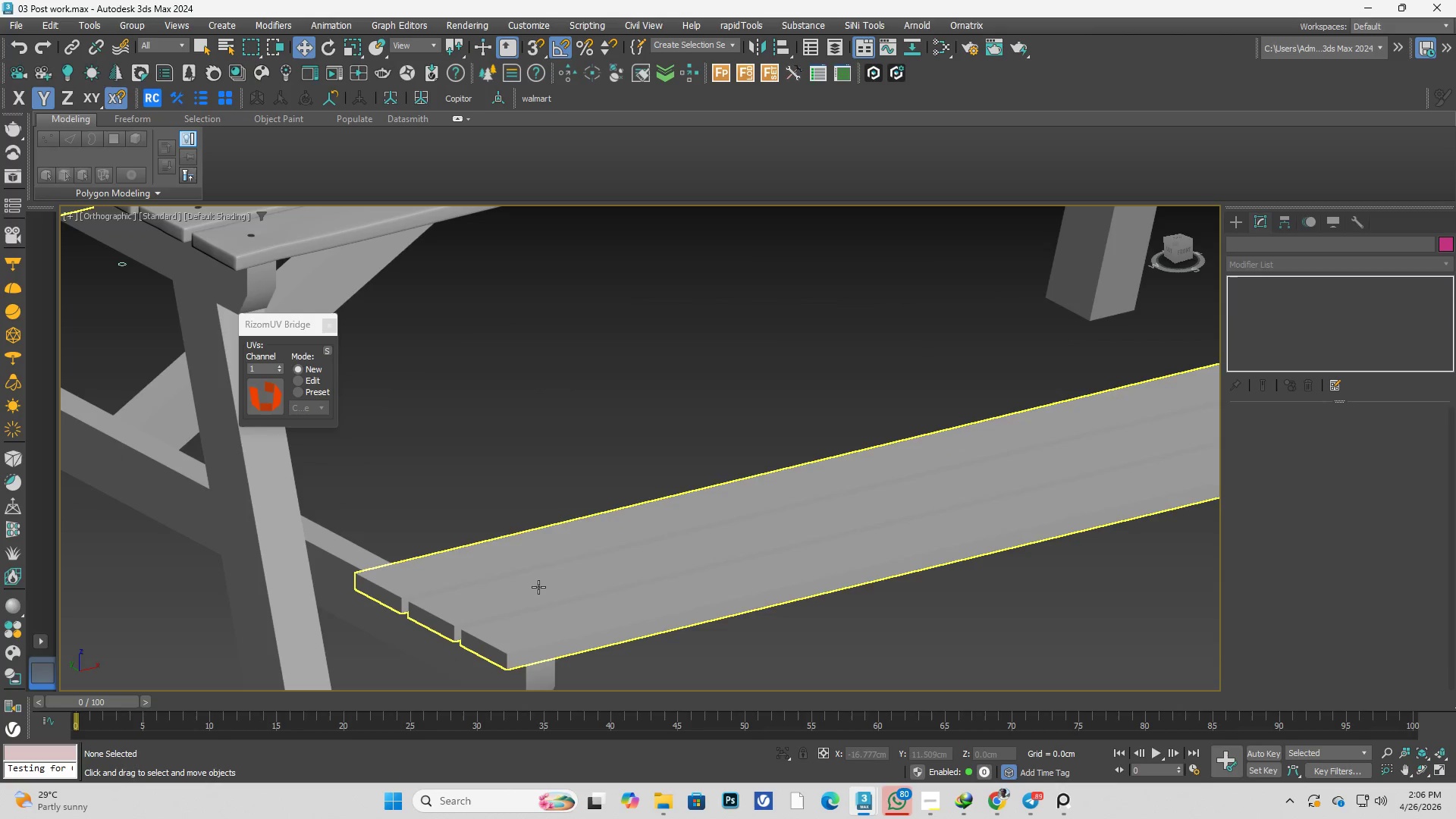 
hold_key(key=AltLeft, duration=0.44)
 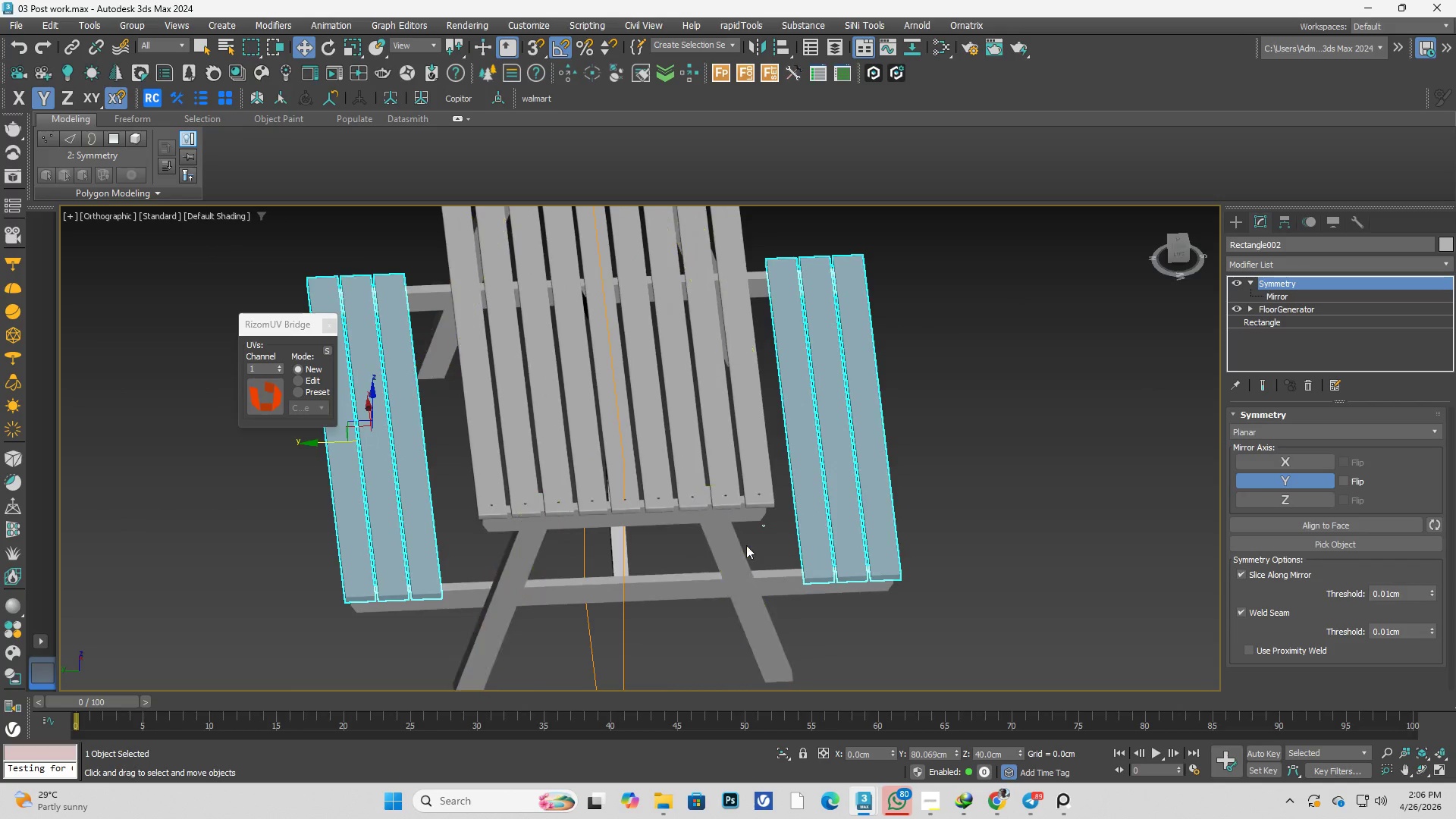 
scroll: coordinate [552, 513], scroll_direction: down, amount: 3.0
 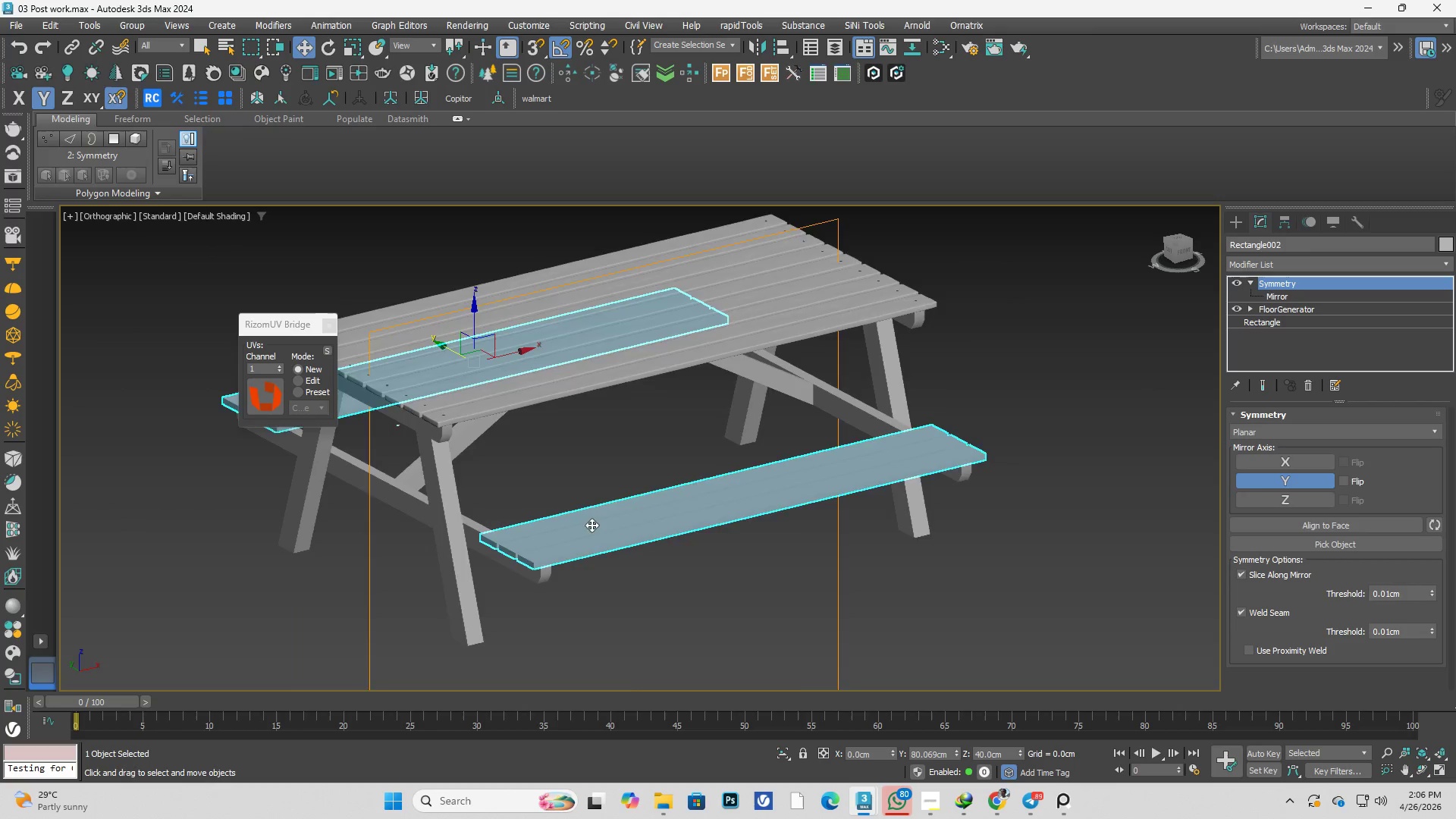 
hold_key(key=AltLeft, duration=0.31)
 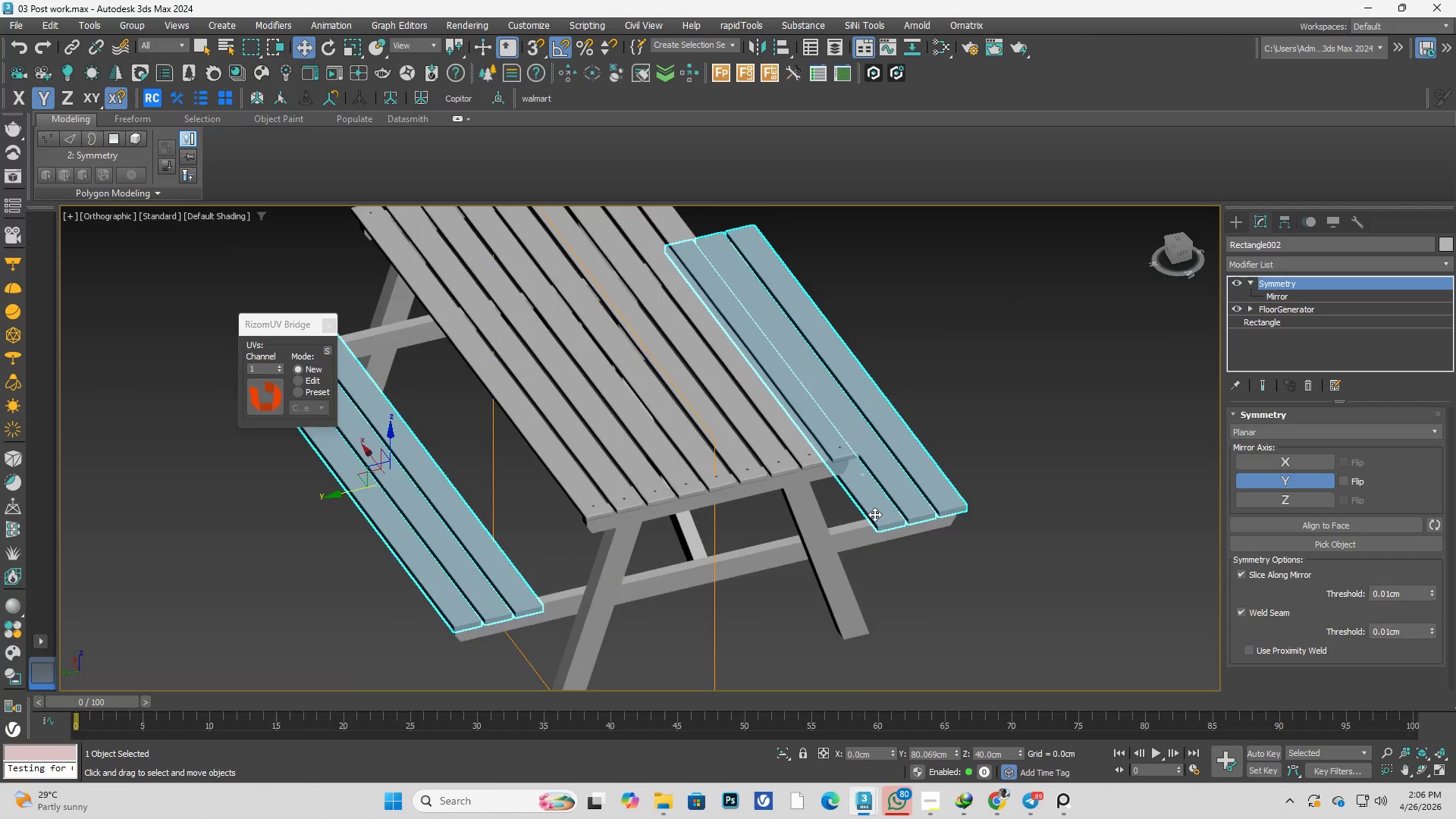 
key(Alt+AltLeft)
 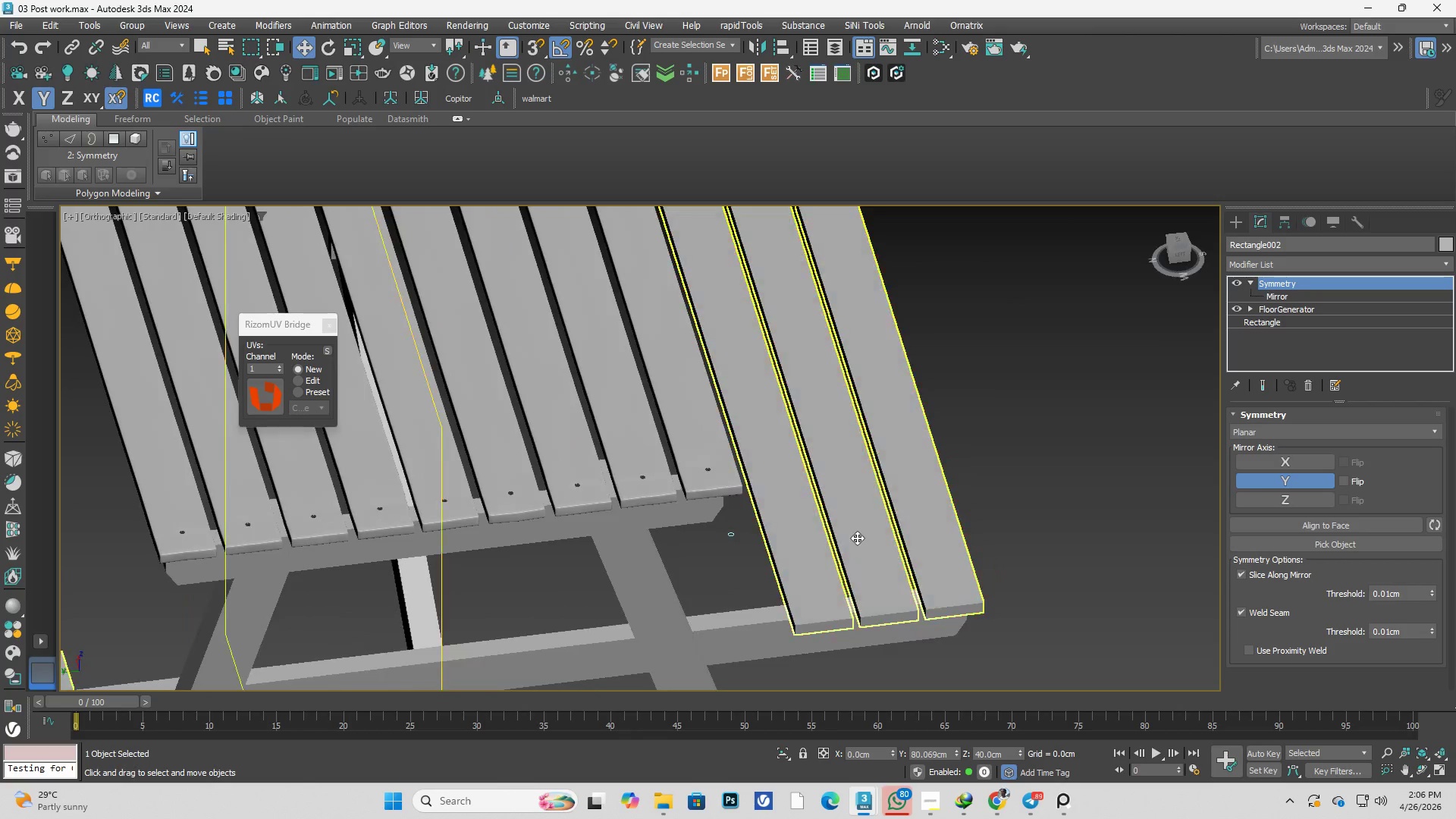 
scroll: coordinate [874, 514], scroll_direction: up, amount: 2.0
 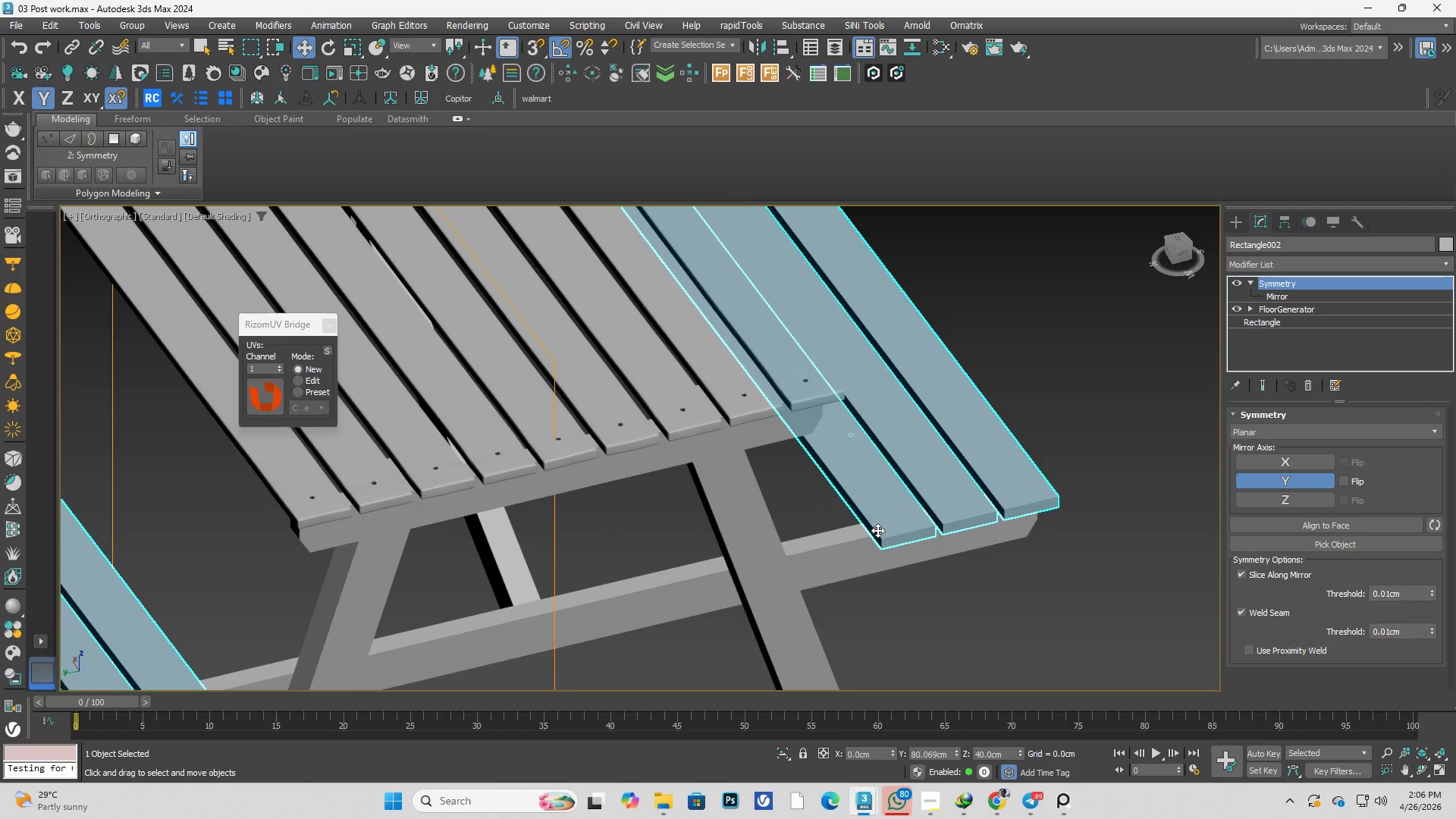 
key(T)
 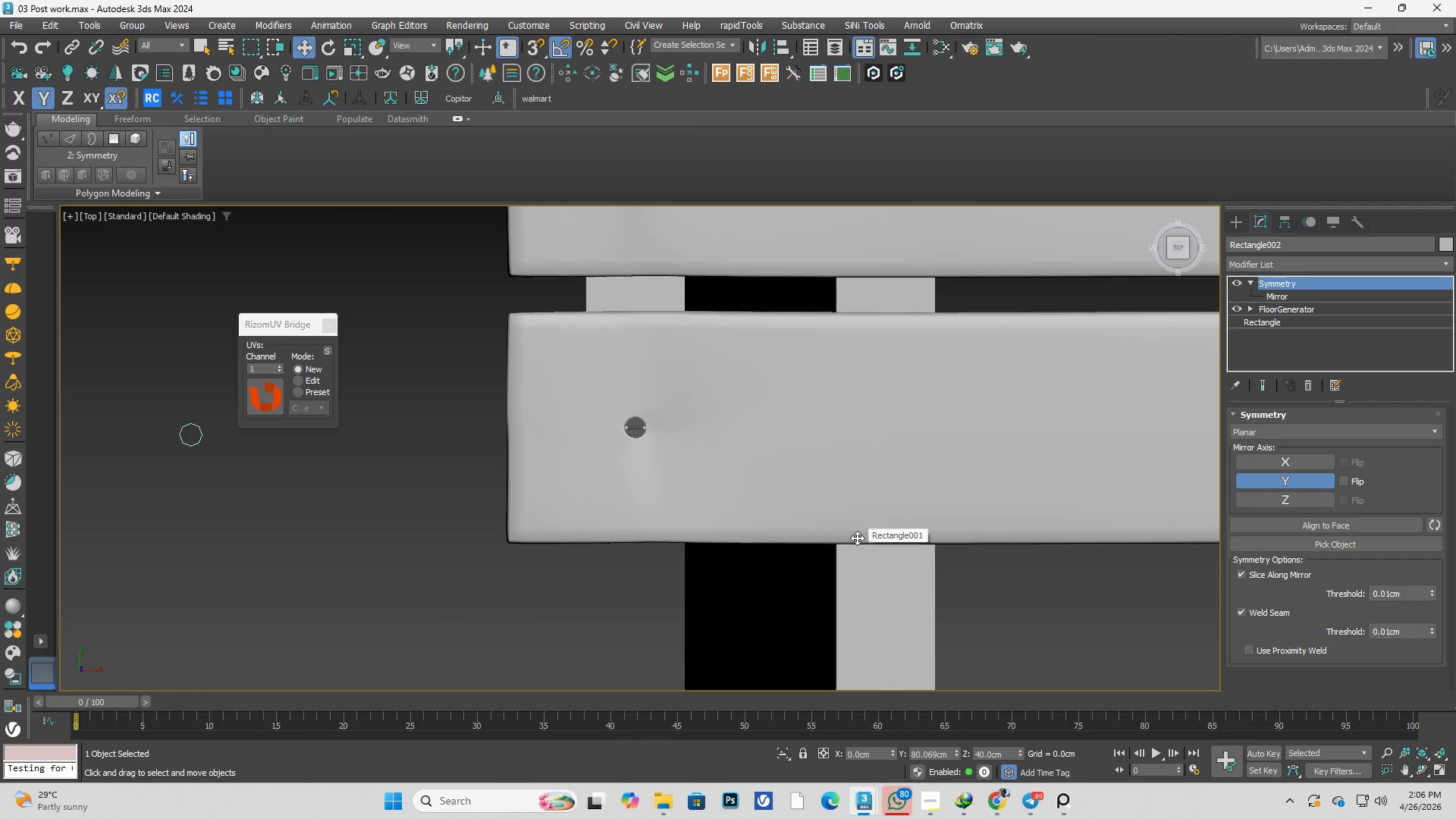 
scroll: coordinate [857, 548], scroll_direction: down, amount: 3.0
 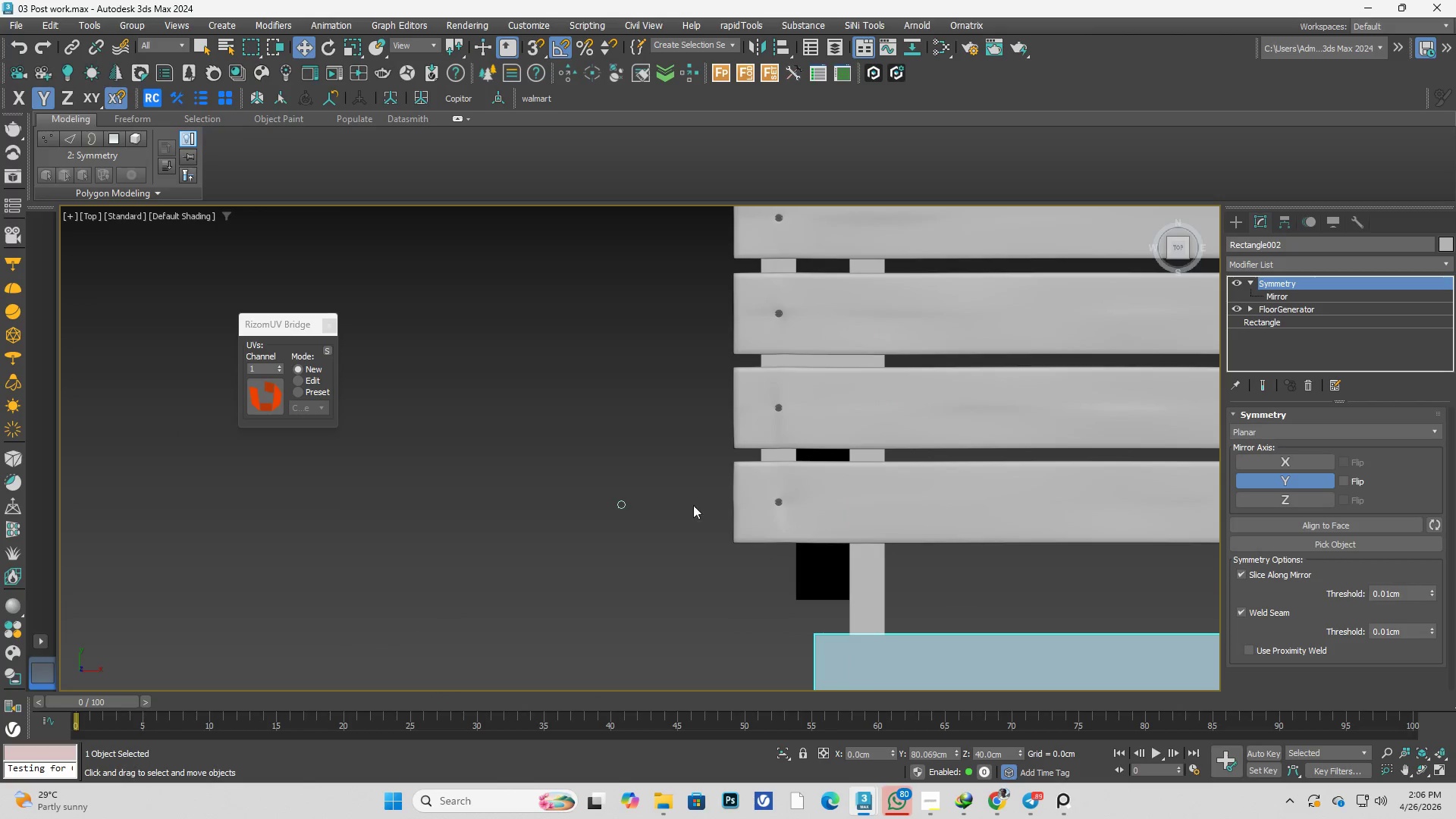 
scroll: coordinate [620, 496], scroll_direction: none, amount: 0.0
 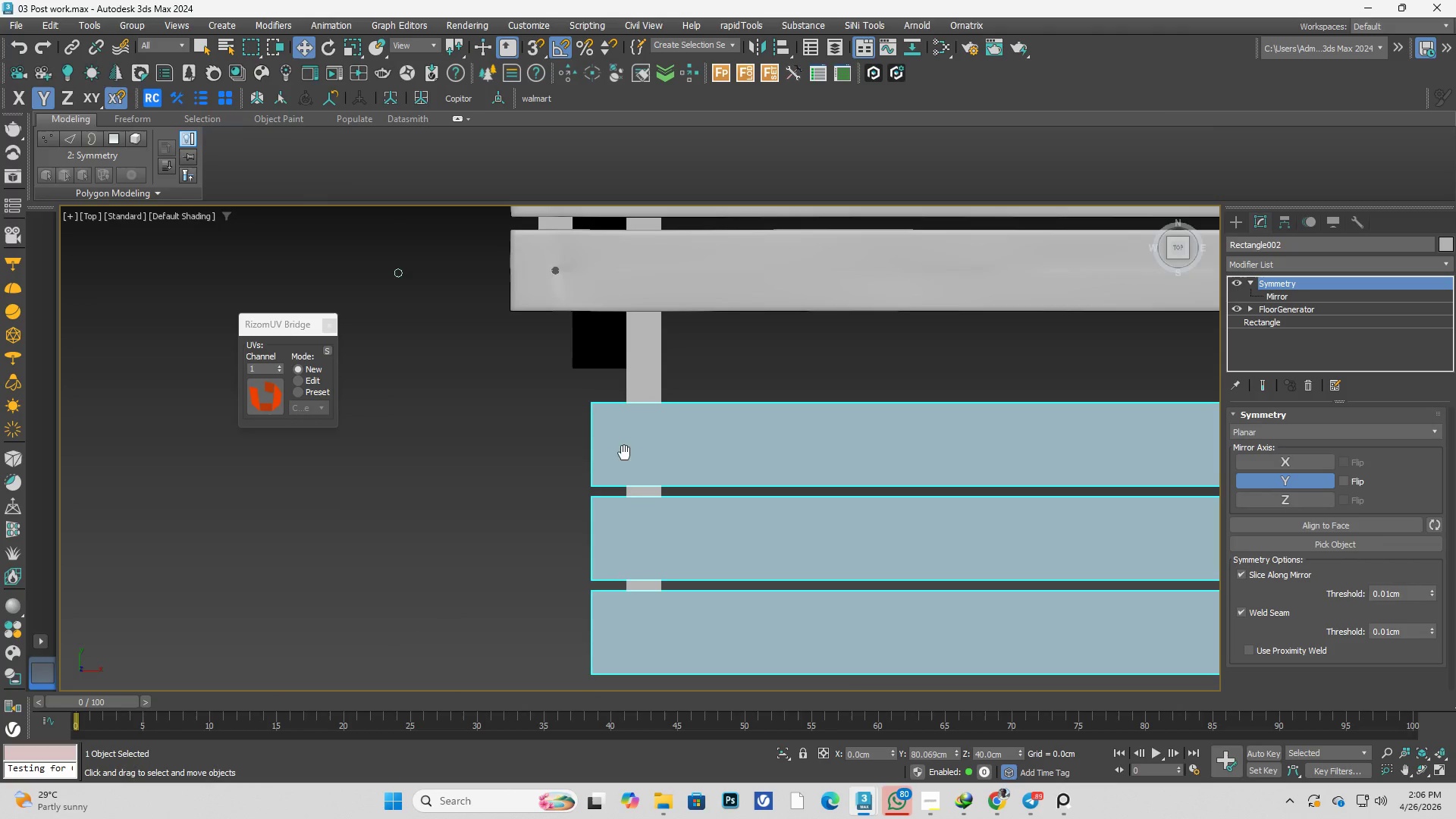 
key(F3)
 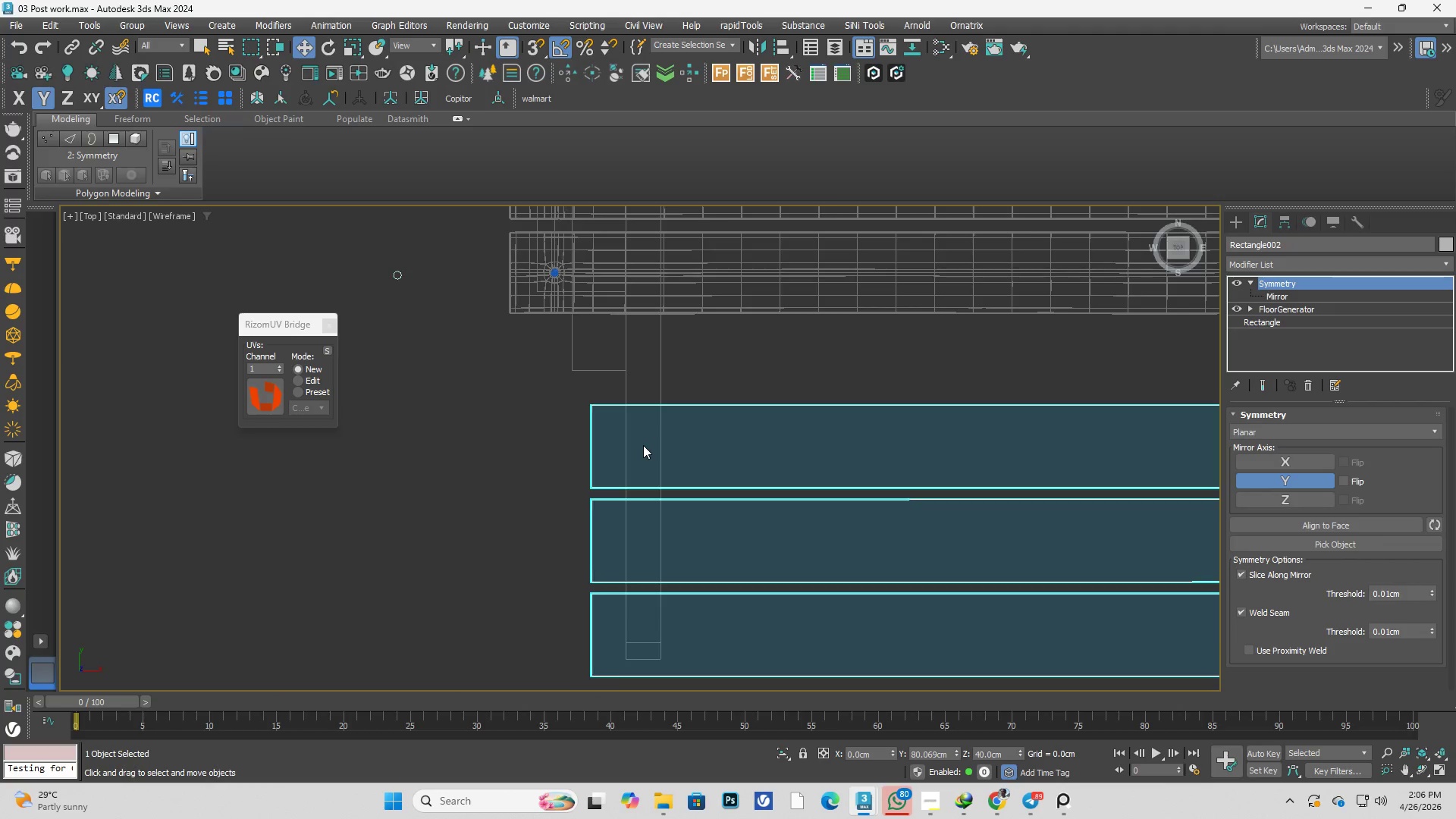 
left_click([587, 472])
 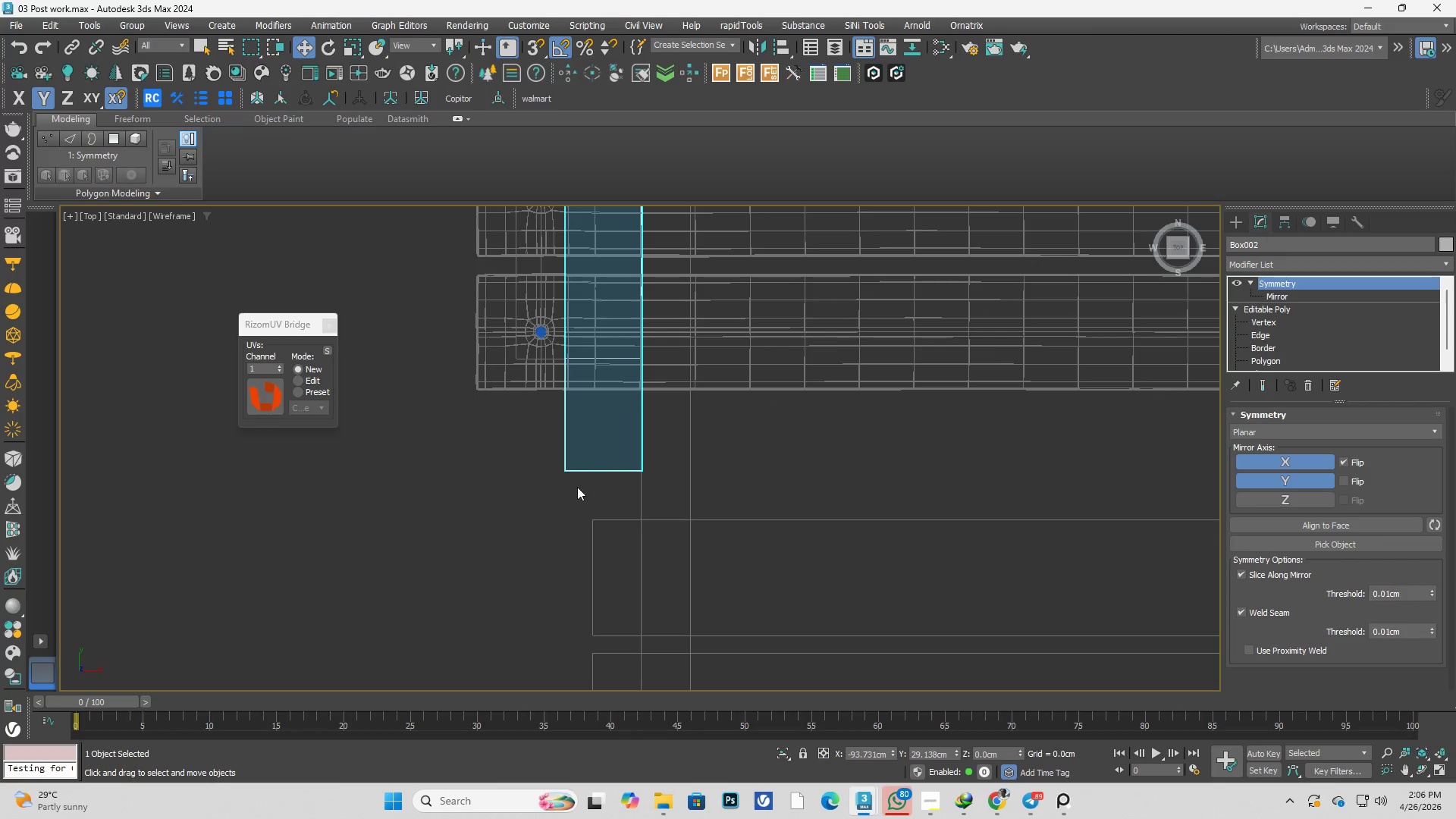 
scroll: coordinate [595, 465], scroll_direction: up, amount: 1.0
 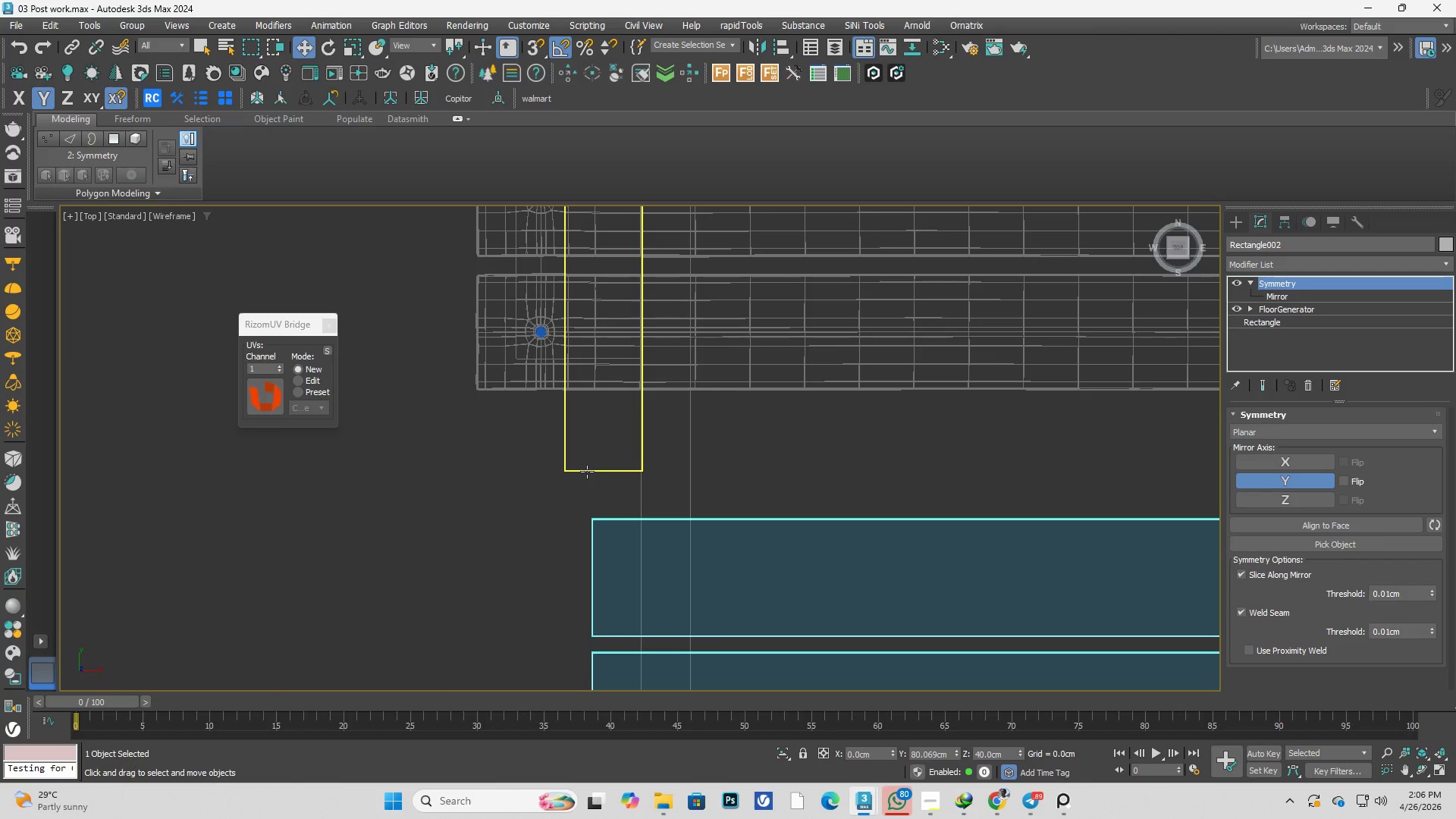 
scroll: coordinate [566, 512], scroll_direction: down, amount: 3.0
 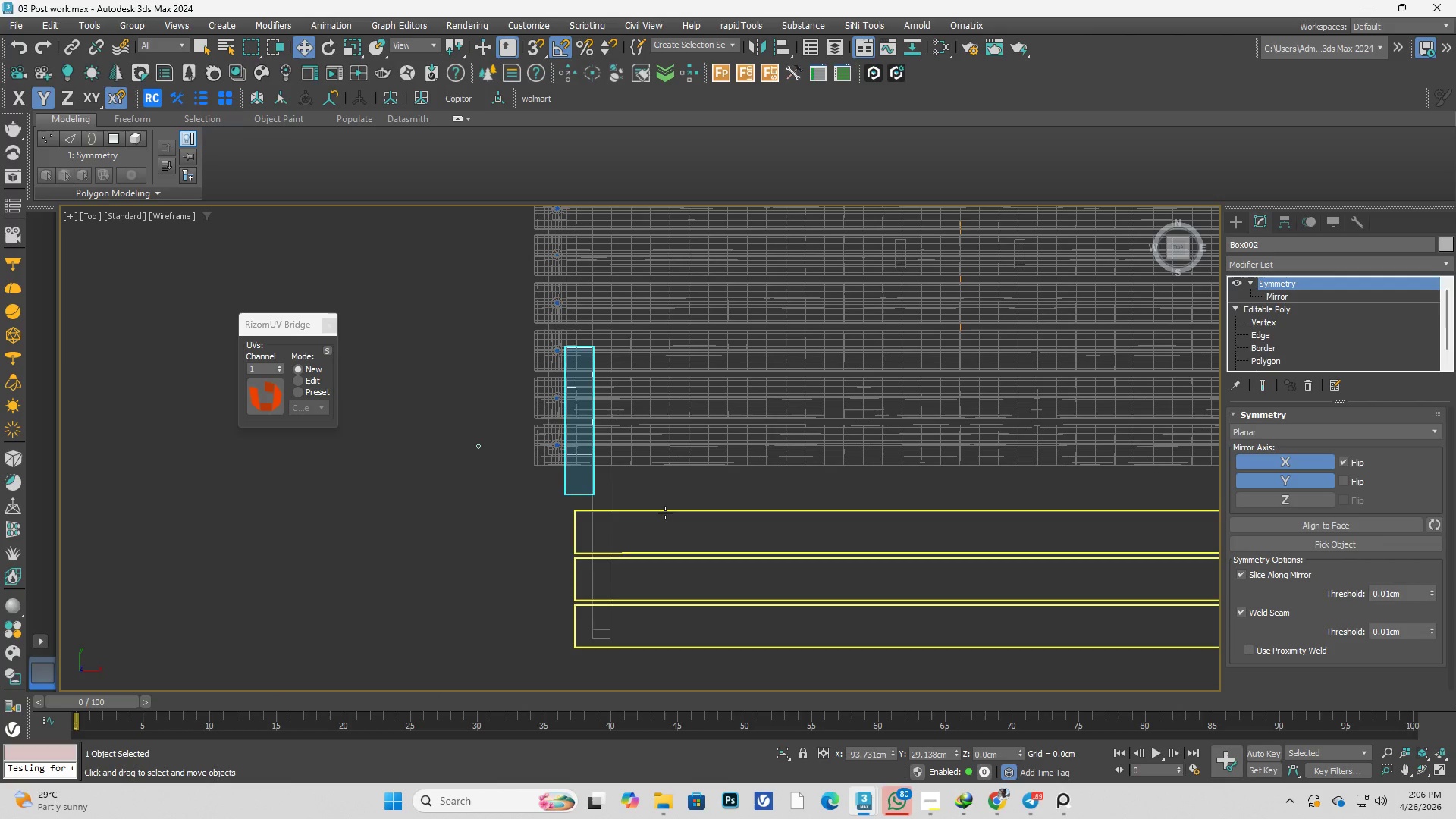 
left_click([665, 513])
 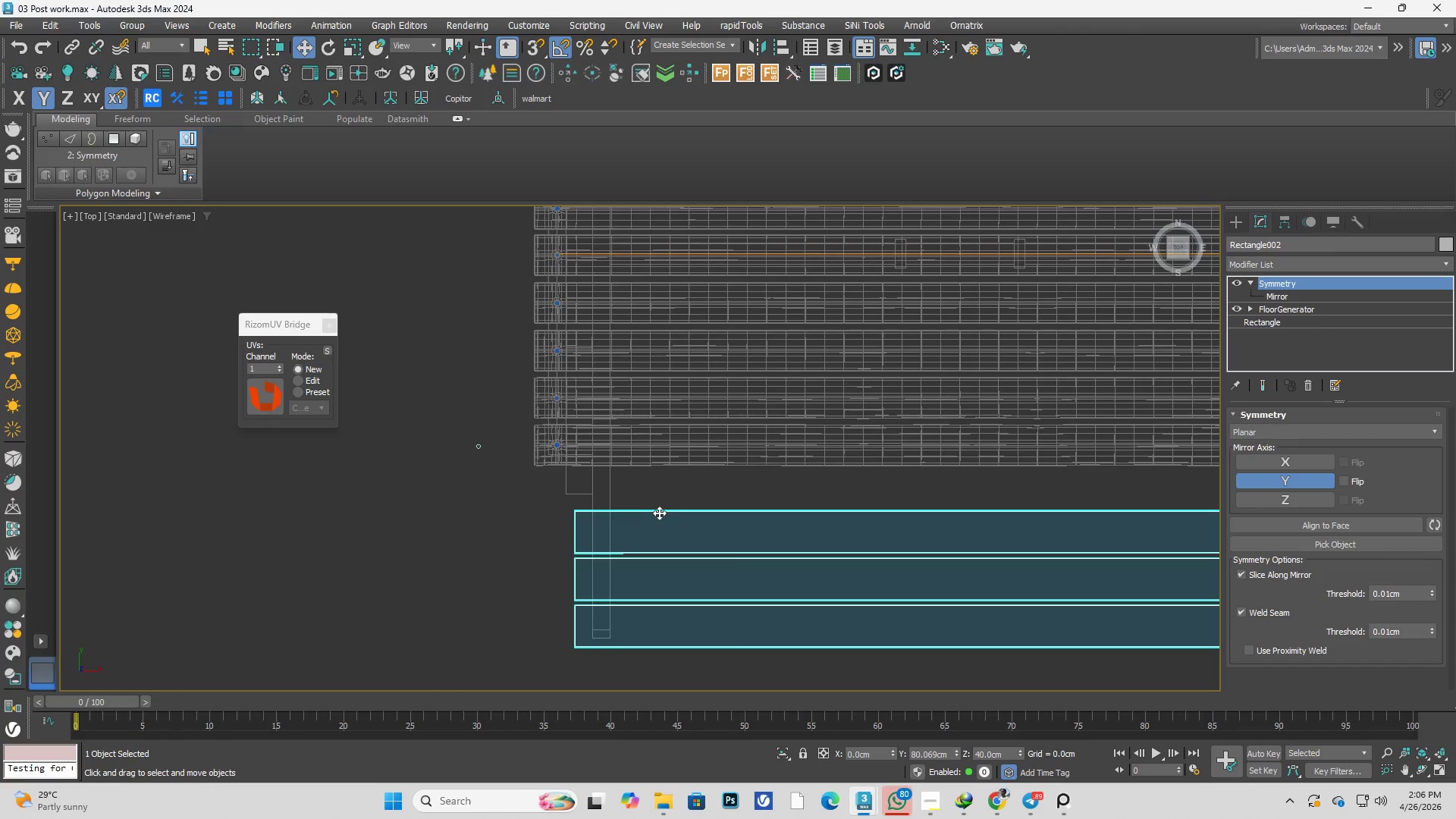 
scroll: coordinate [648, 512], scroll_direction: down, amount: 1.0
 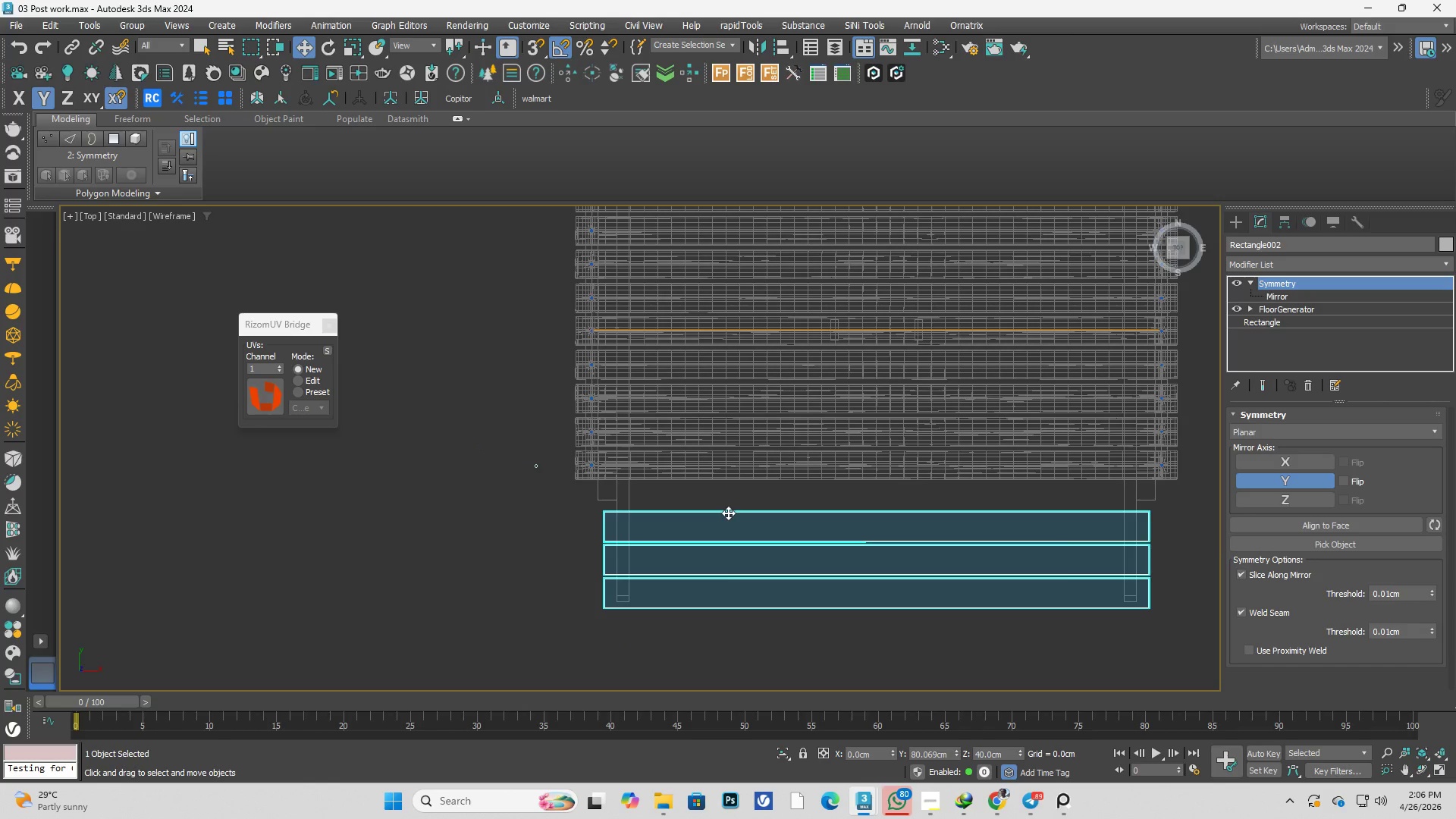 
hold_key(key=AltLeft, duration=0.45)
 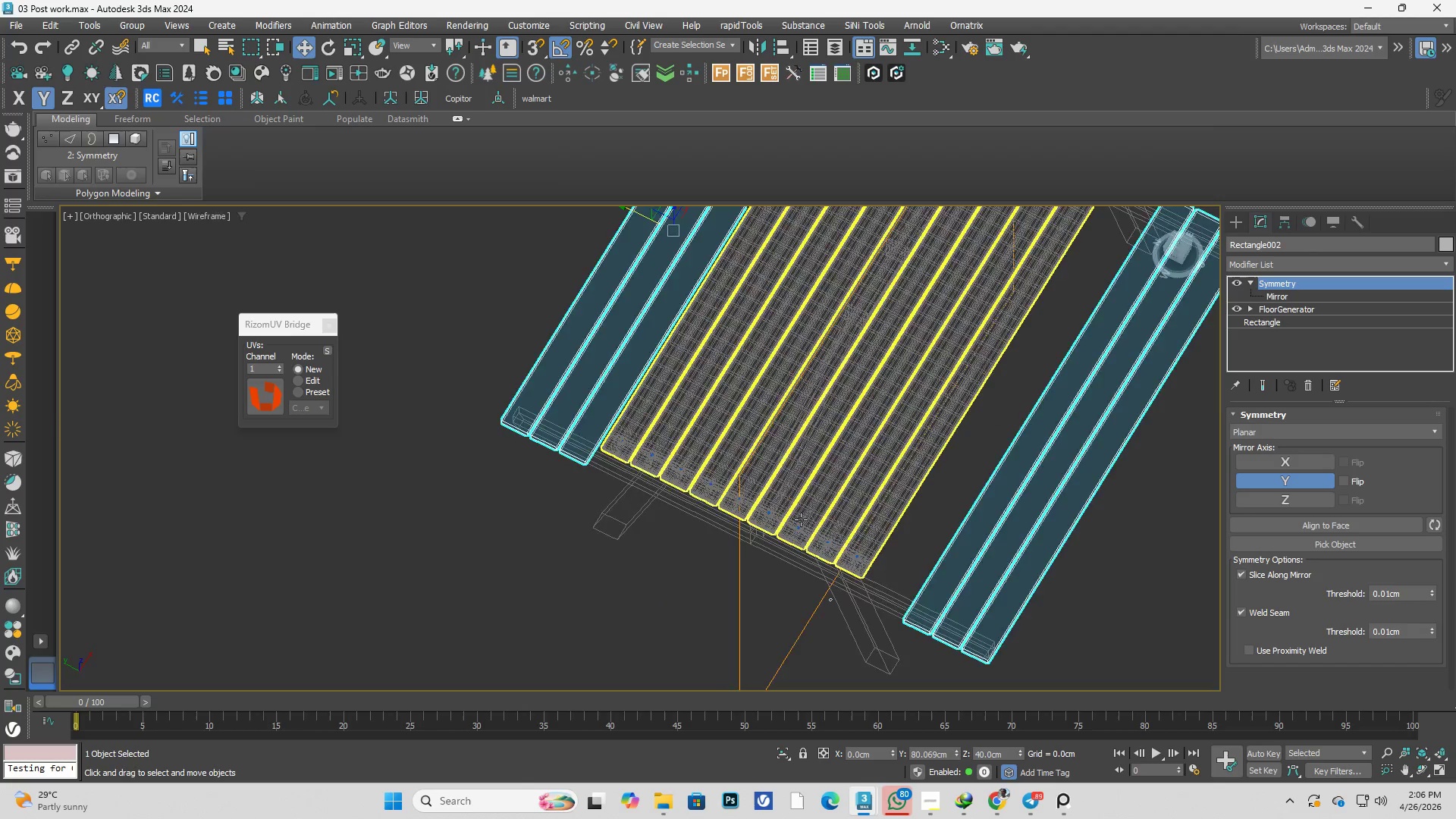 
key(F3)
 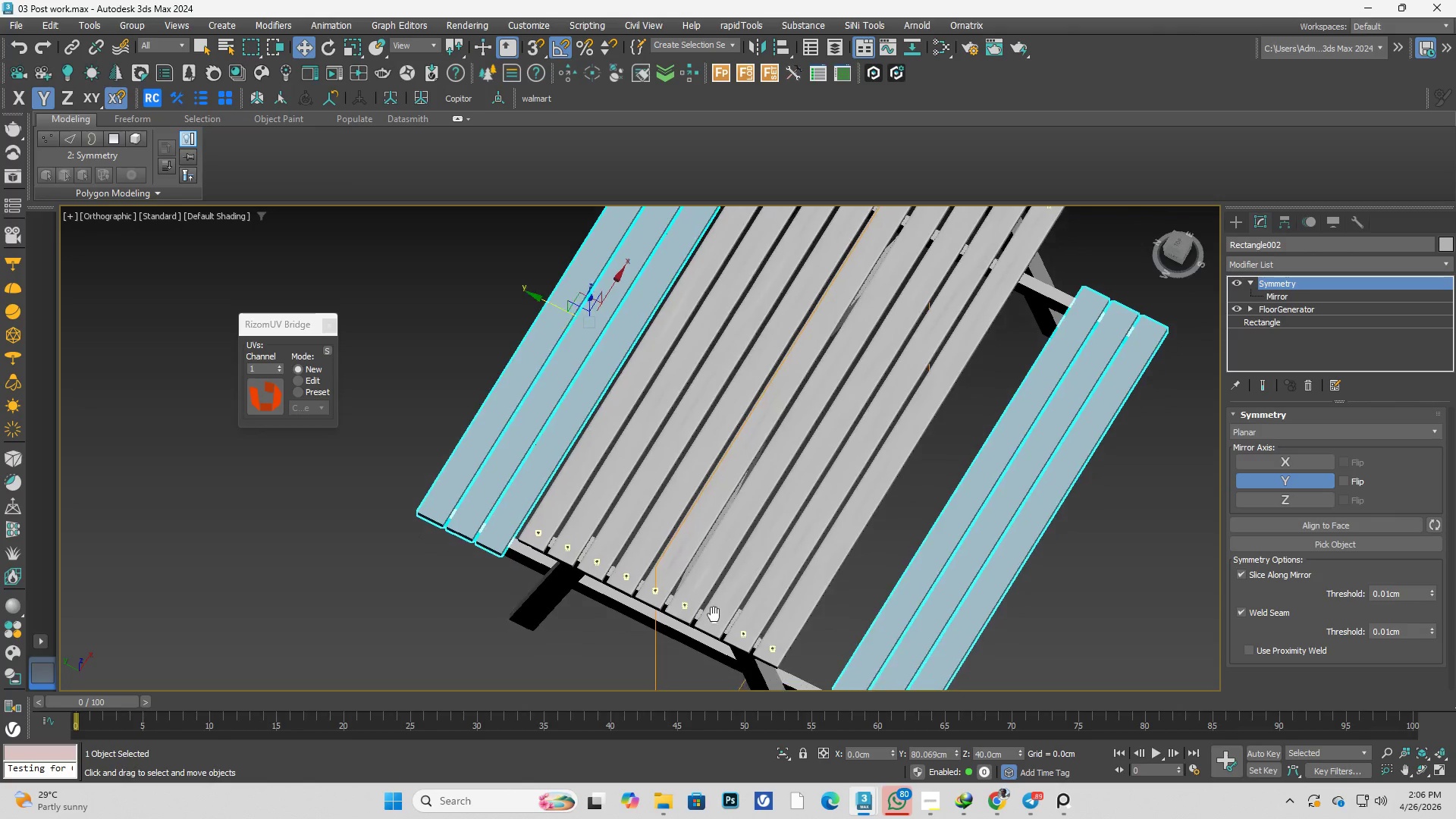 
key(Alt+AltLeft)
 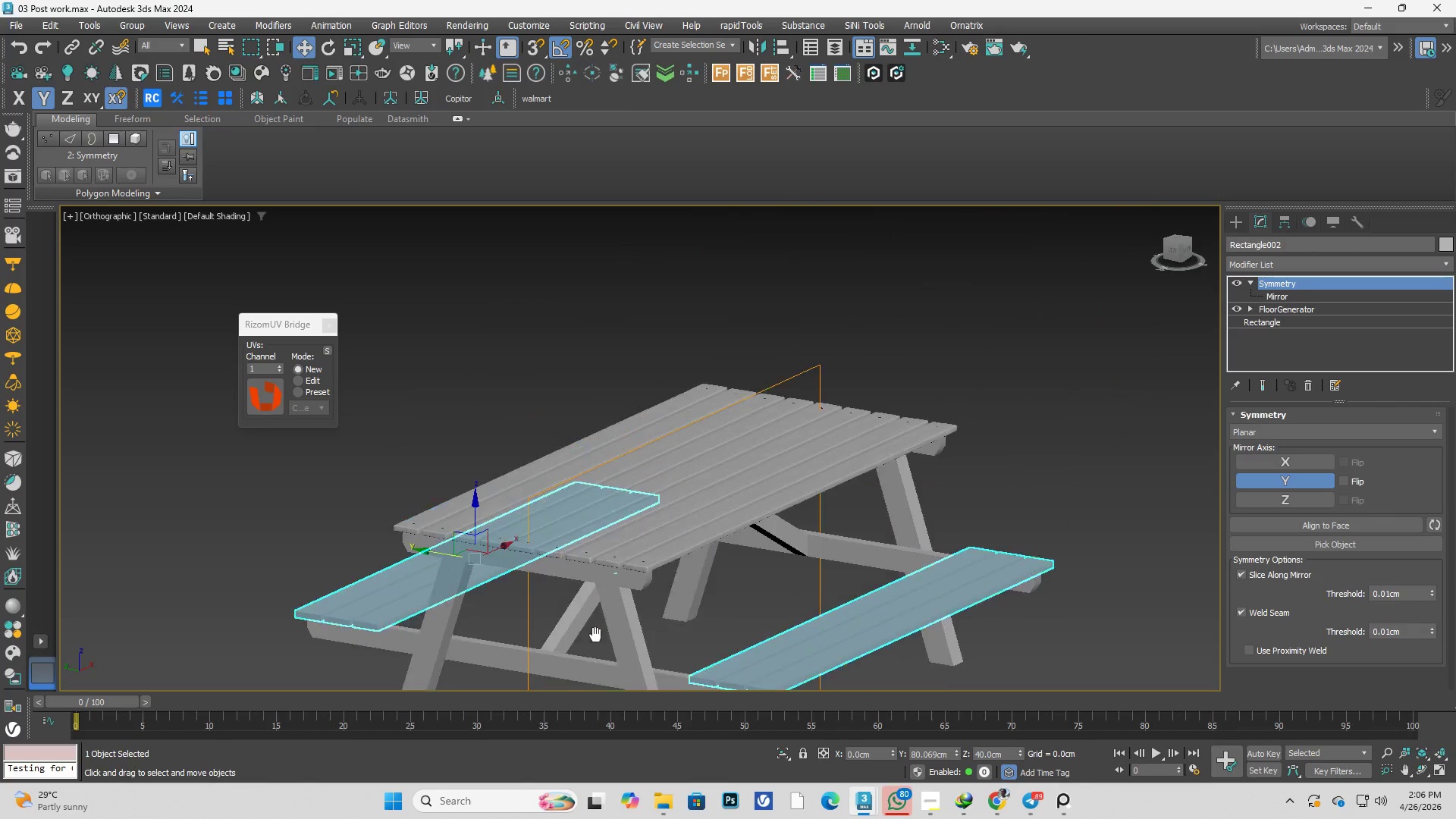 
left_click([649, 544])
 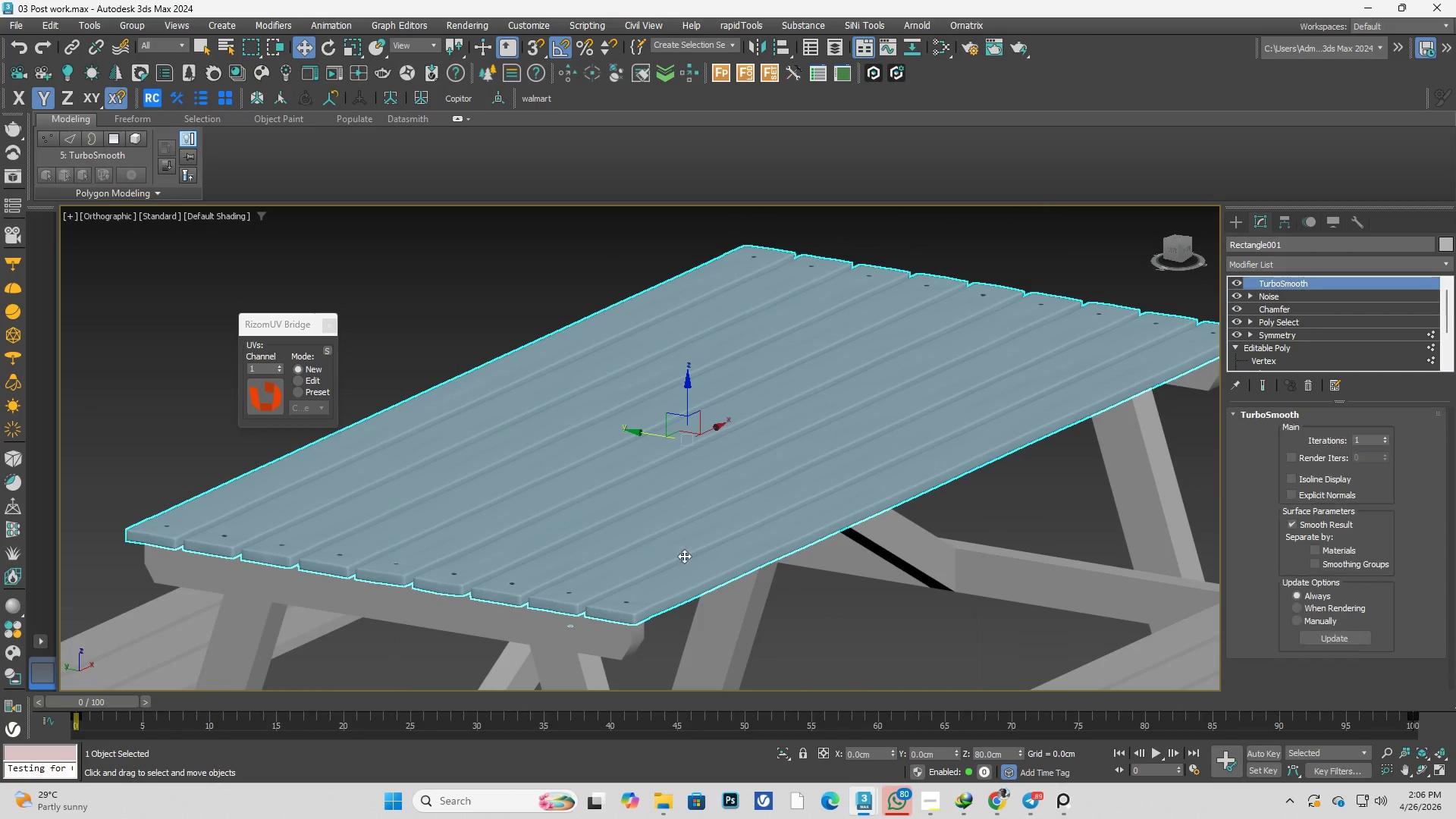 
scroll: coordinate [657, 530], scroll_direction: up, amount: 2.0
 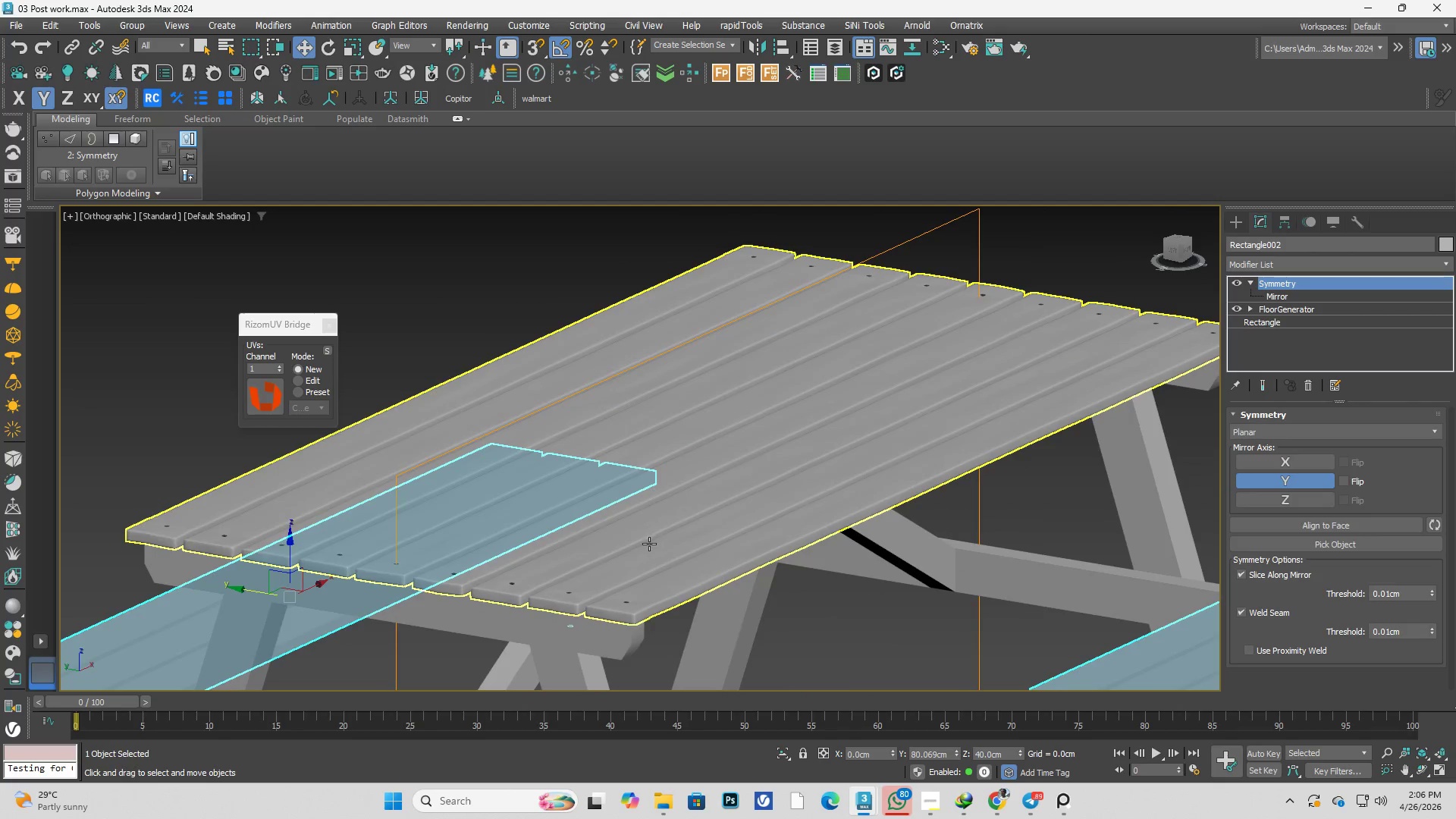 
hold_key(key=AltLeft, duration=1.59)
 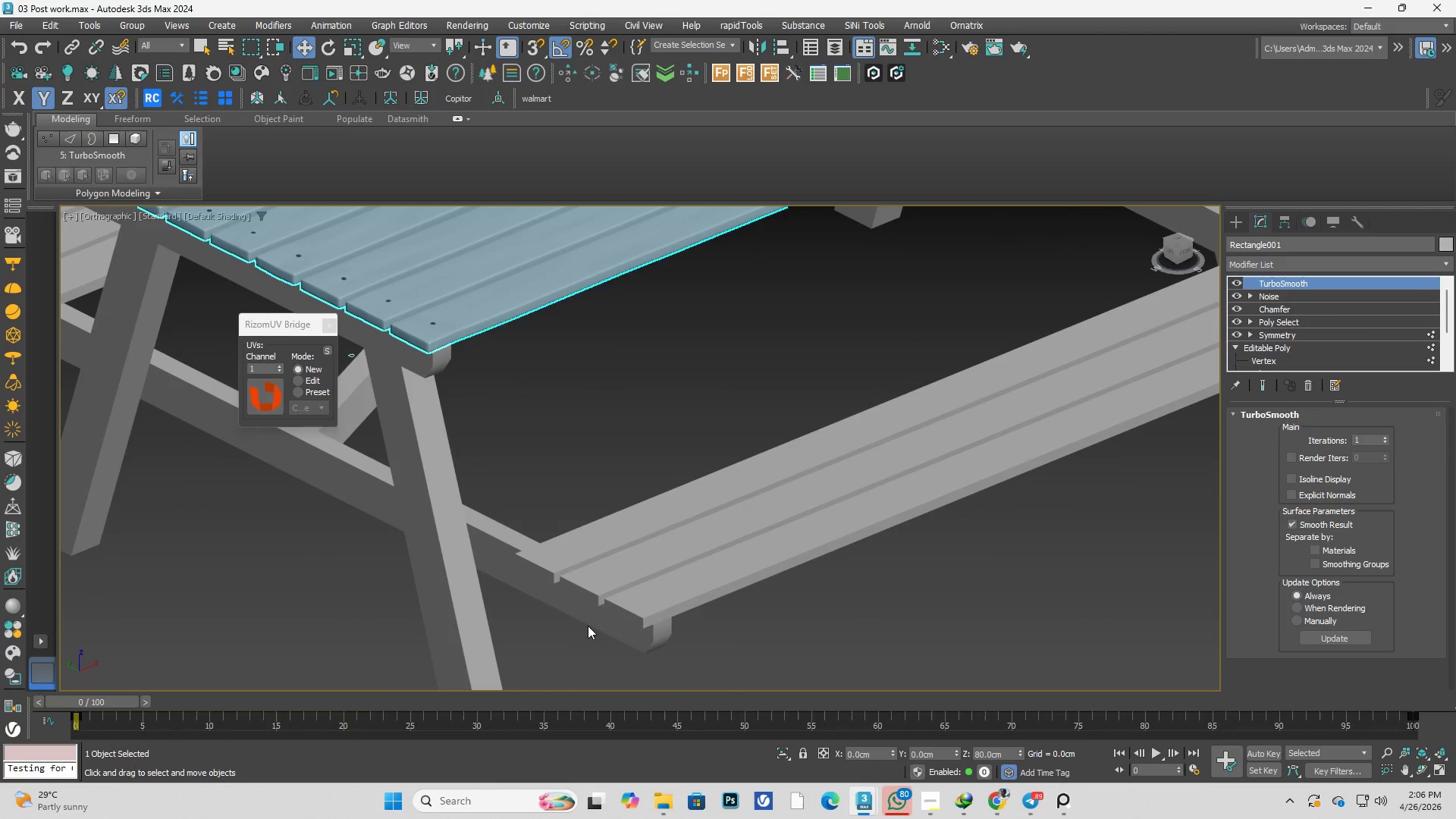 
double_click([632, 595])
 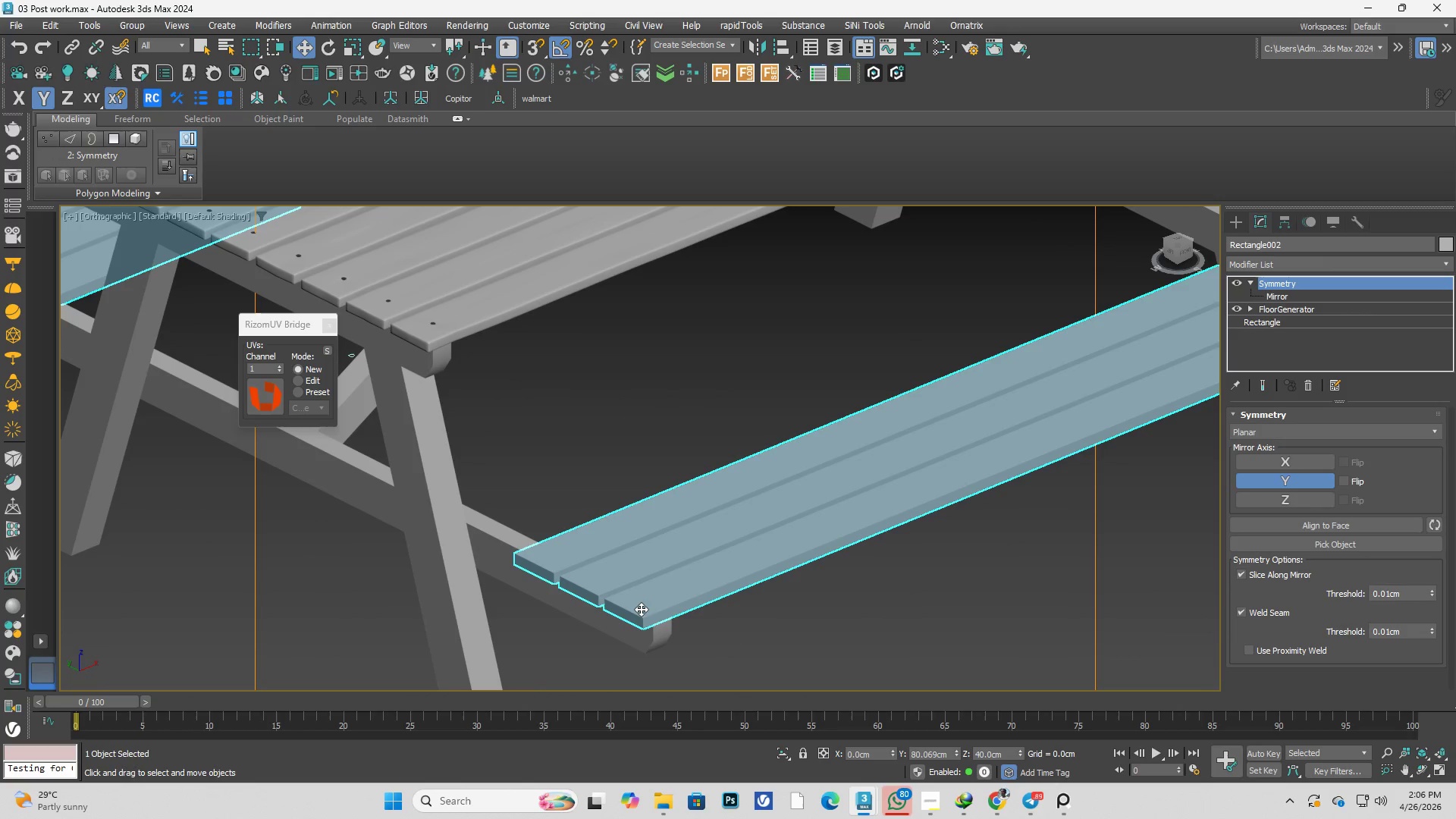 
key(T)
 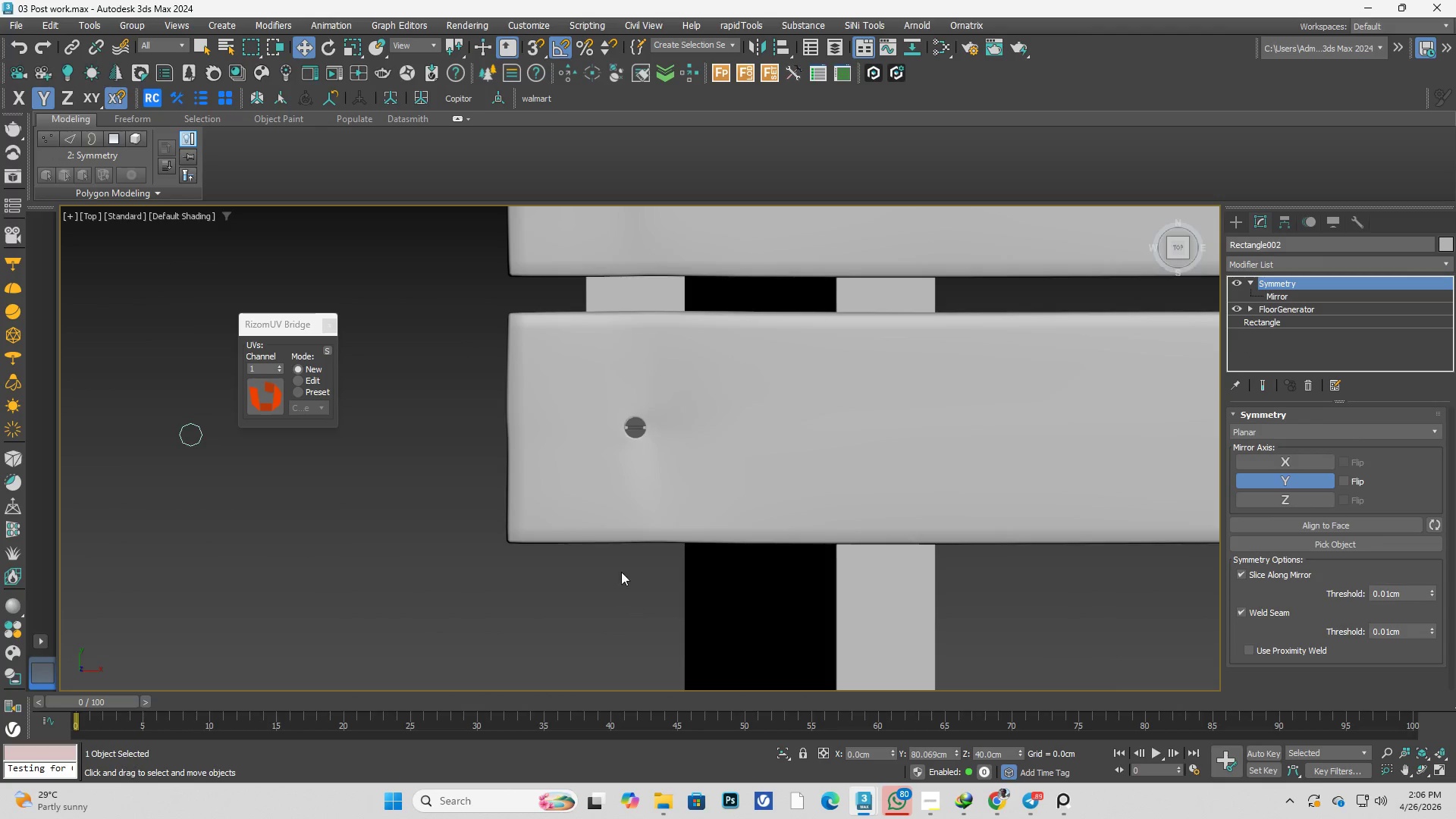 
key(F3)
 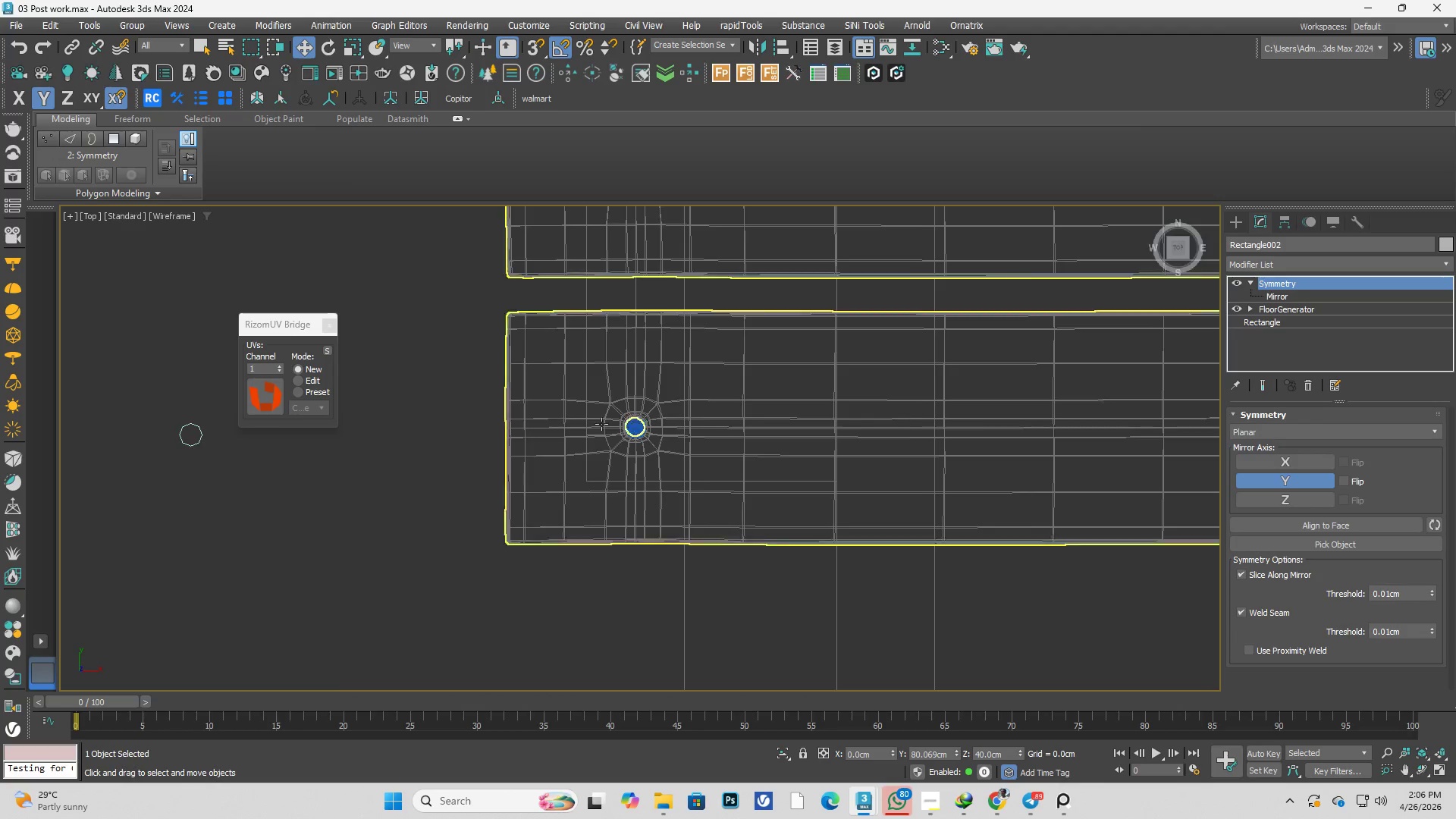 
scroll: coordinate [602, 425], scroll_direction: down, amount: 4.0
 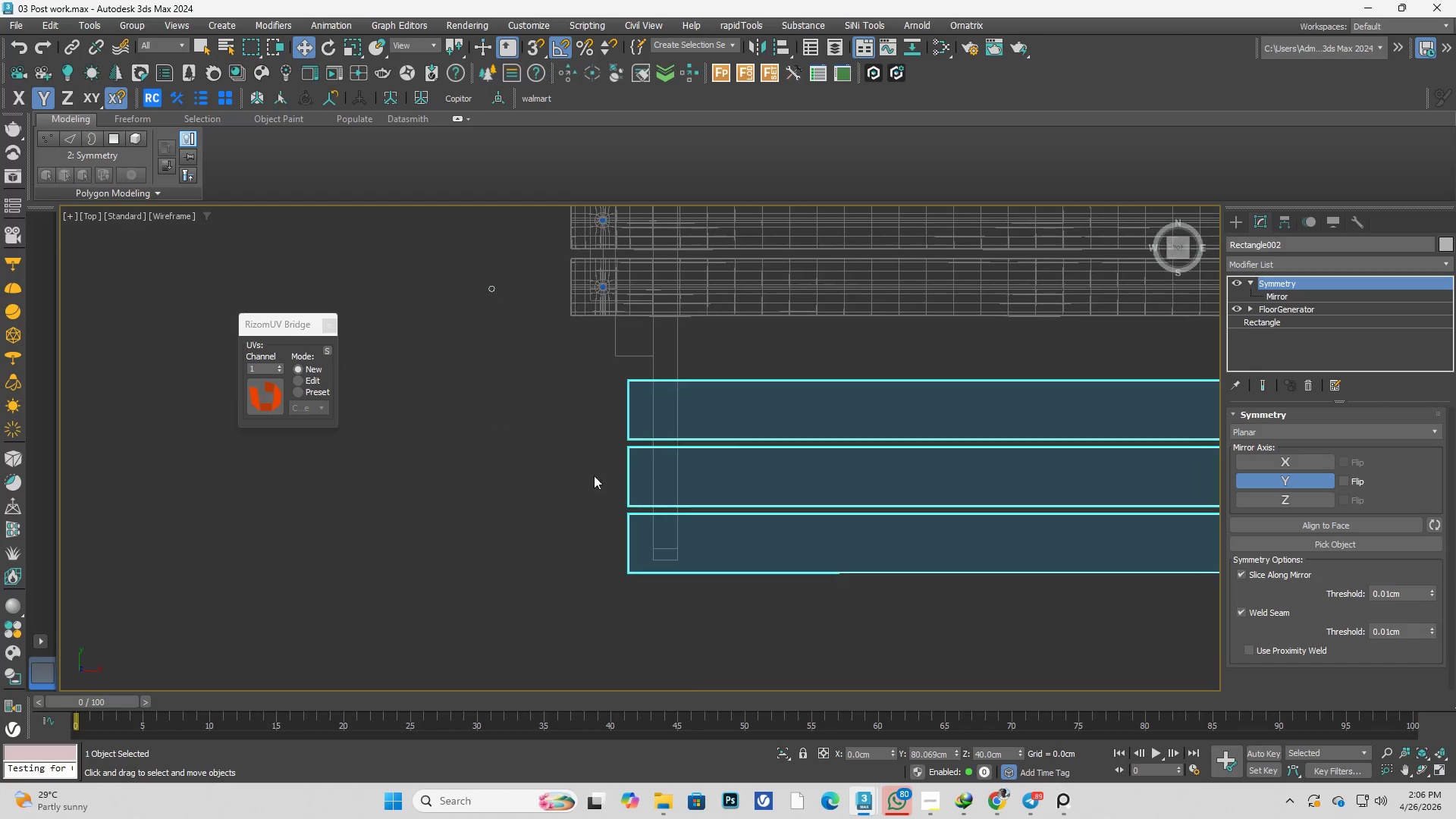 
scroll: coordinate [684, 472], scroll_direction: up, amount: 1.0
 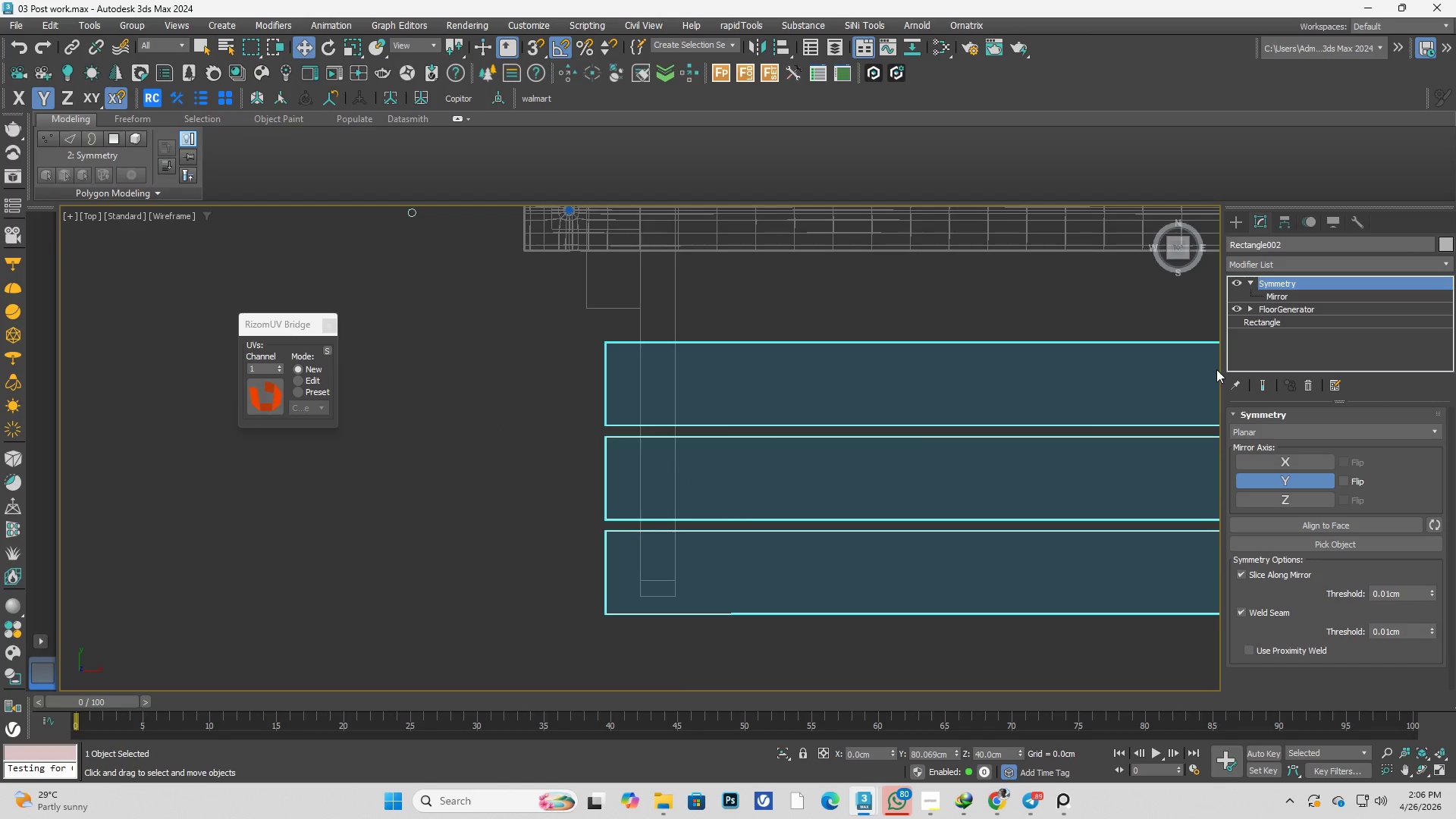 
scroll: coordinate [730, 453], scroll_direction: down, amount: 3.0
 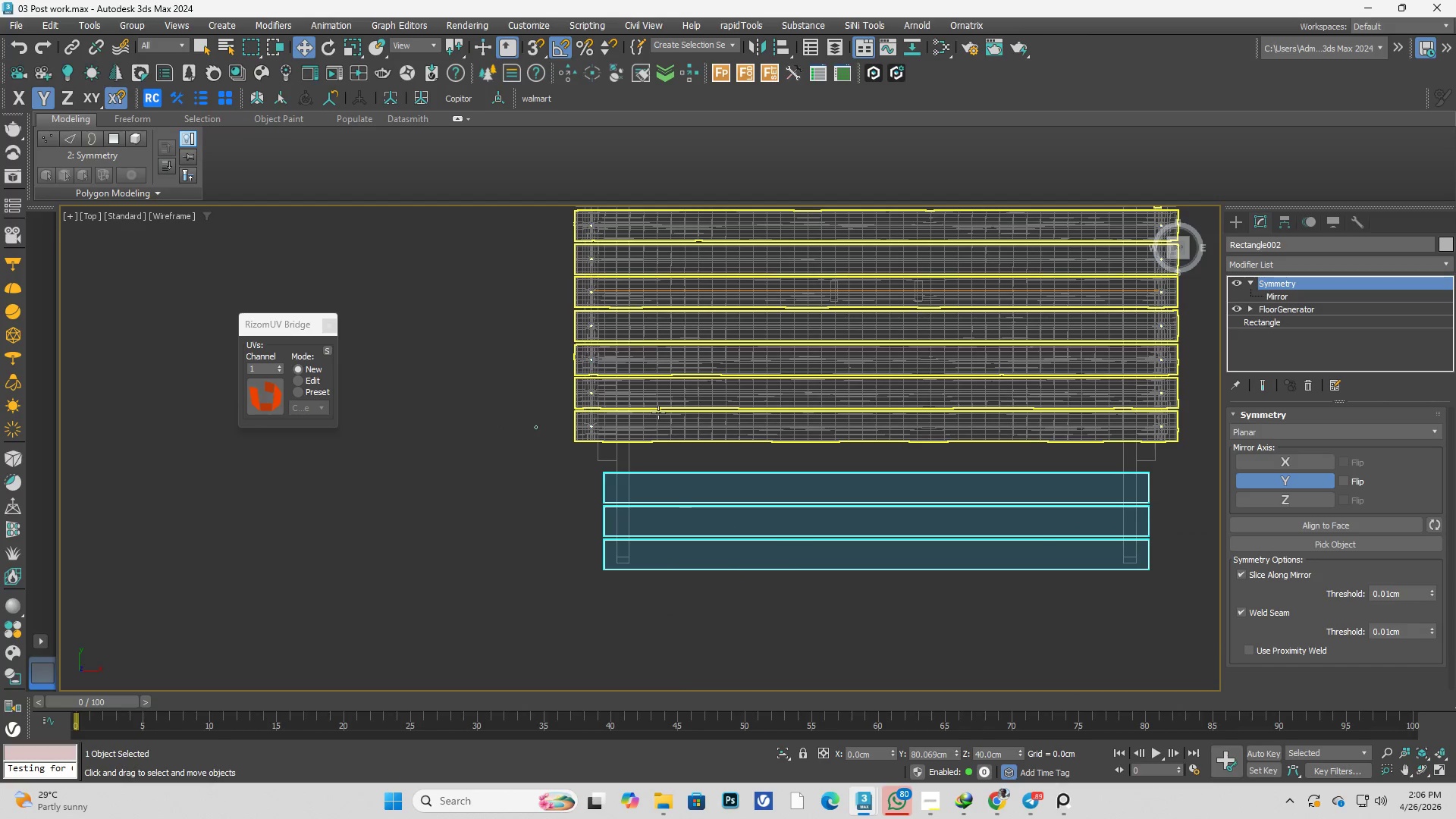 
left_click([658, 413])
 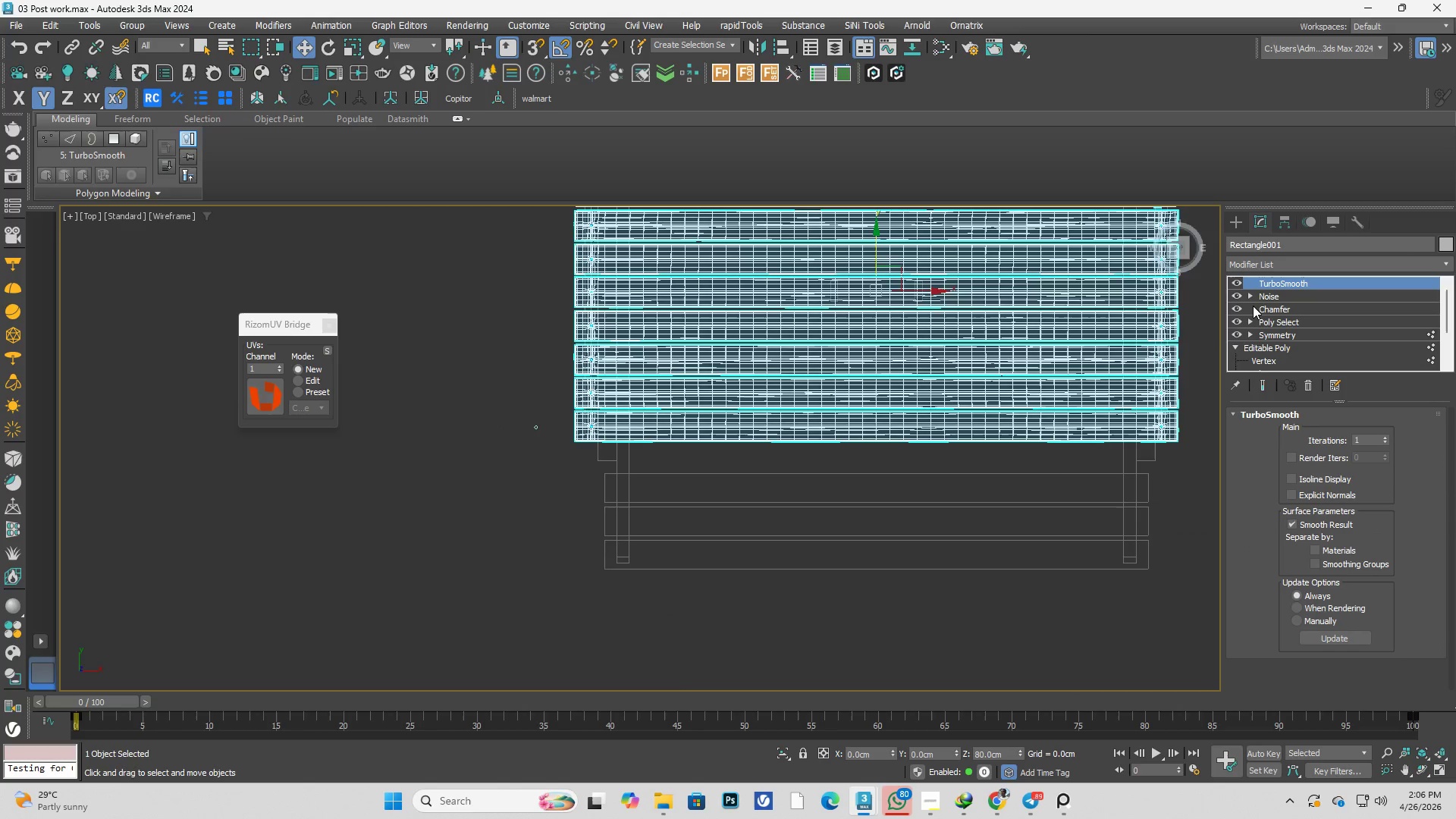 
hold_key(key=ShiftLeft, duration=1.25)
 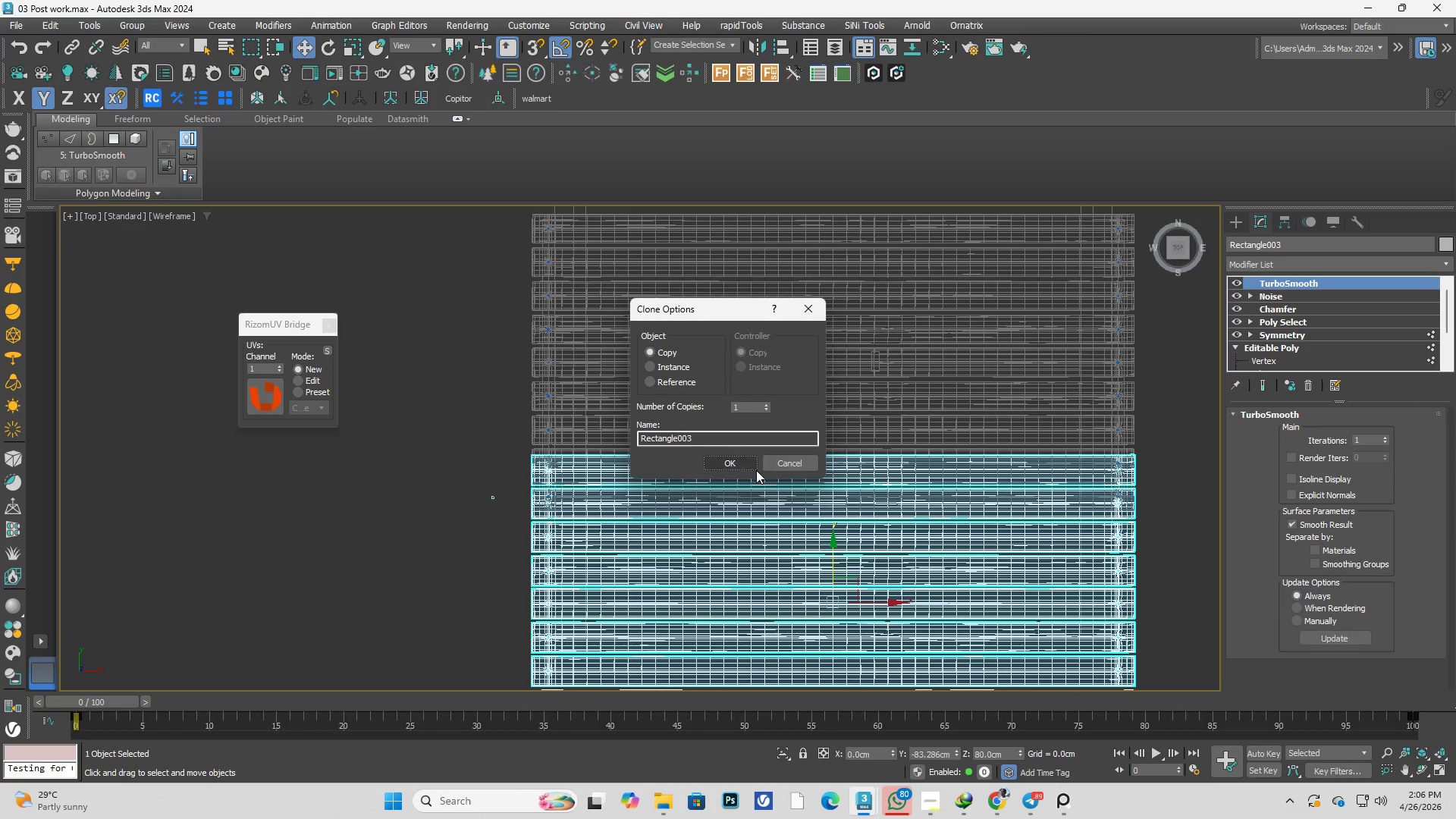 
scroll: coordinate [875, 328], scroll_direction: none, amount: 0.0
 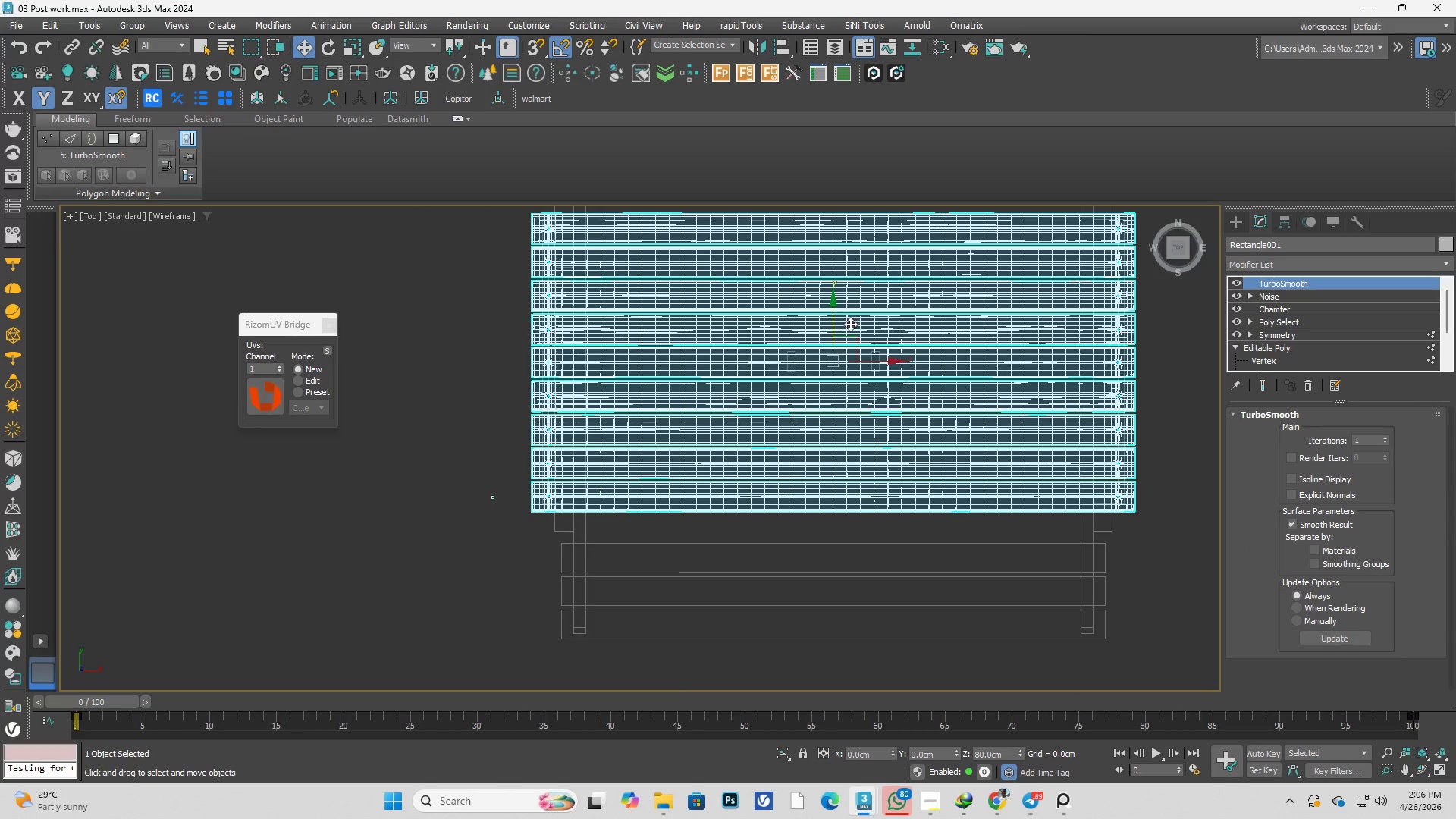 
left_click_drag(start_coordinate=[832, 328], to_coordinate=[829, 570])
 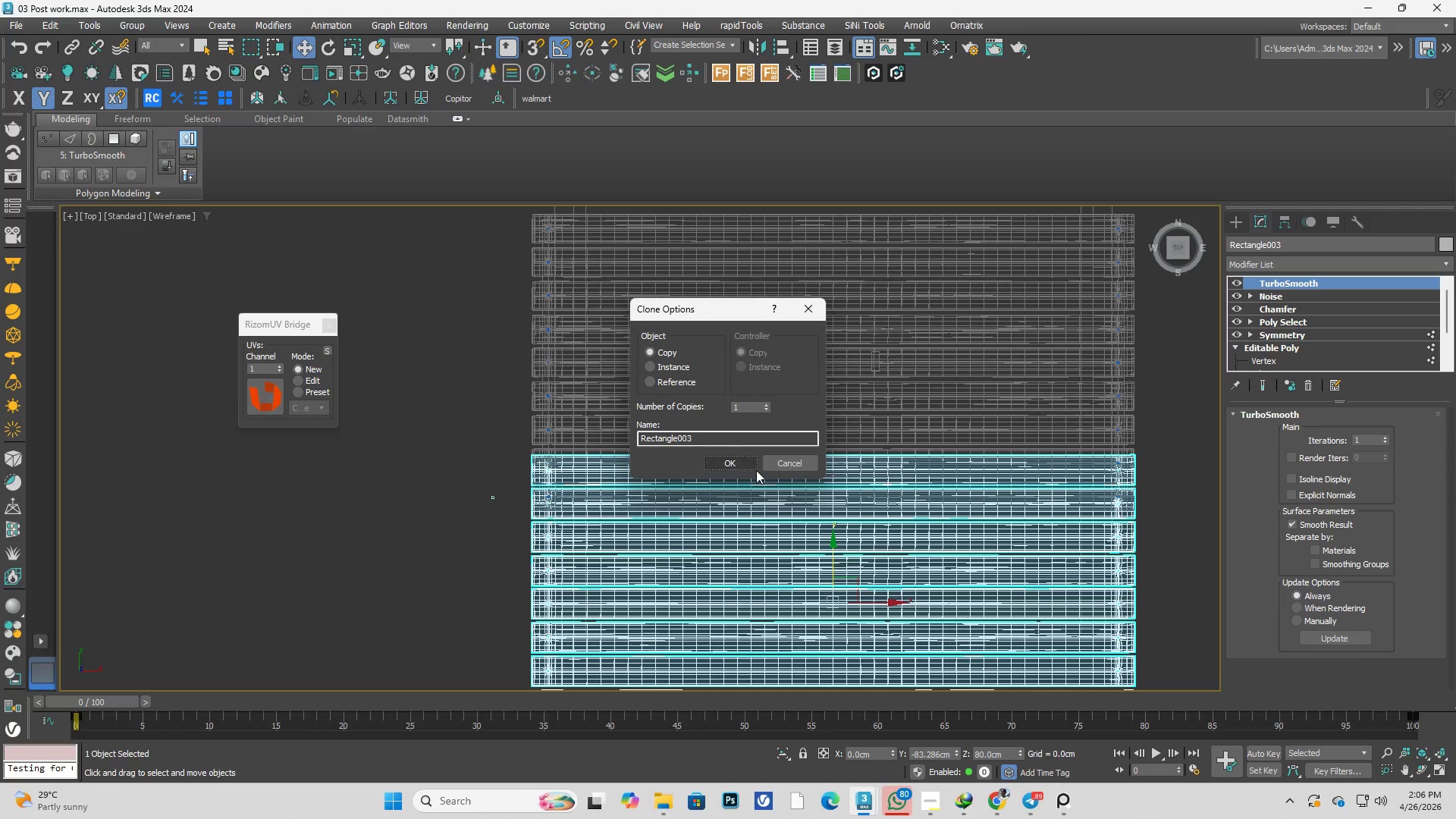 
left_click([736, 465])
 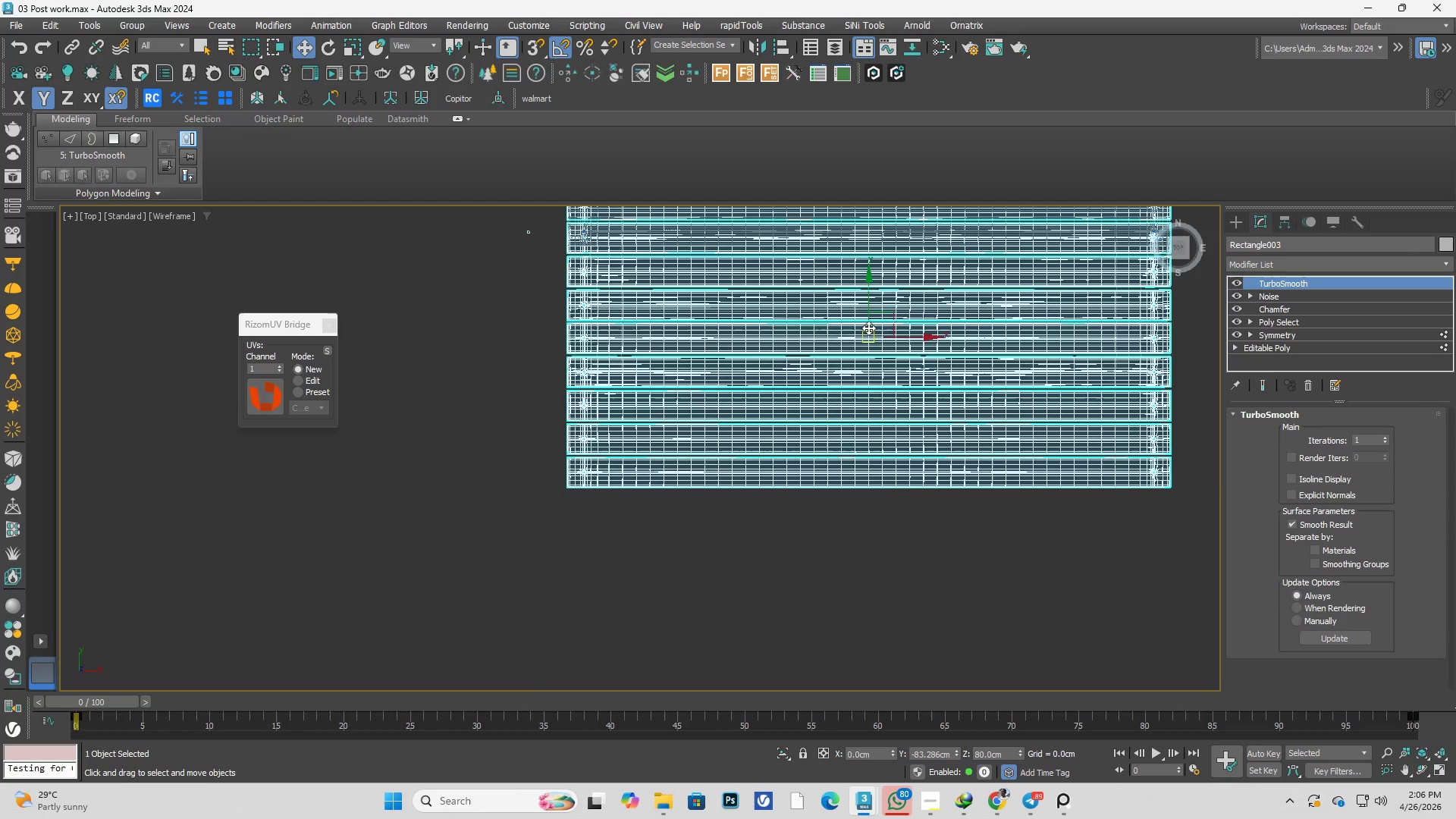 
left_click_drag(start_coordinate=[868, 317], to_coordinate=[858, 583])
 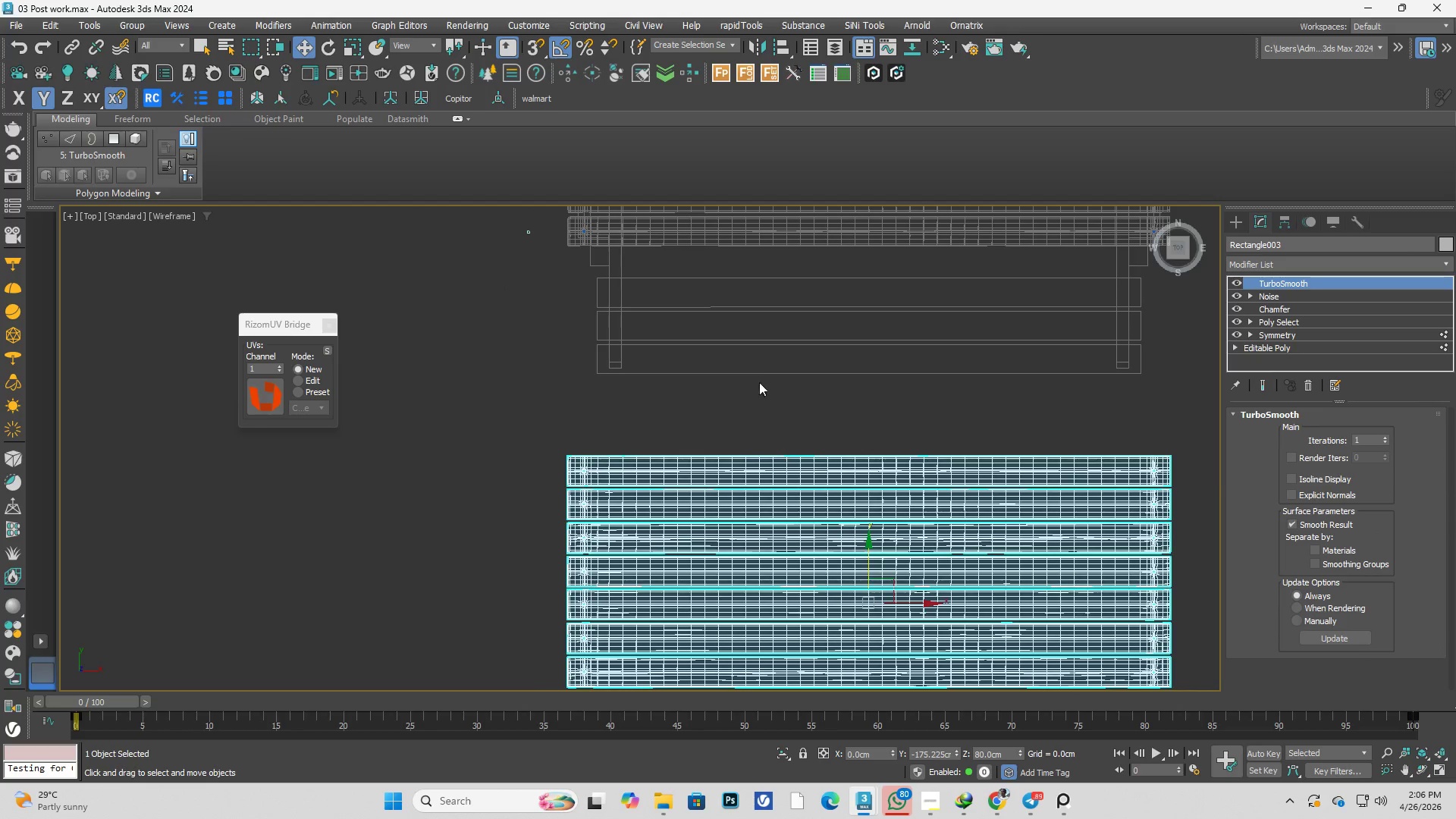 
hold_key(key=ControlLeft, duration=0.86)
left_click([756, 372])
 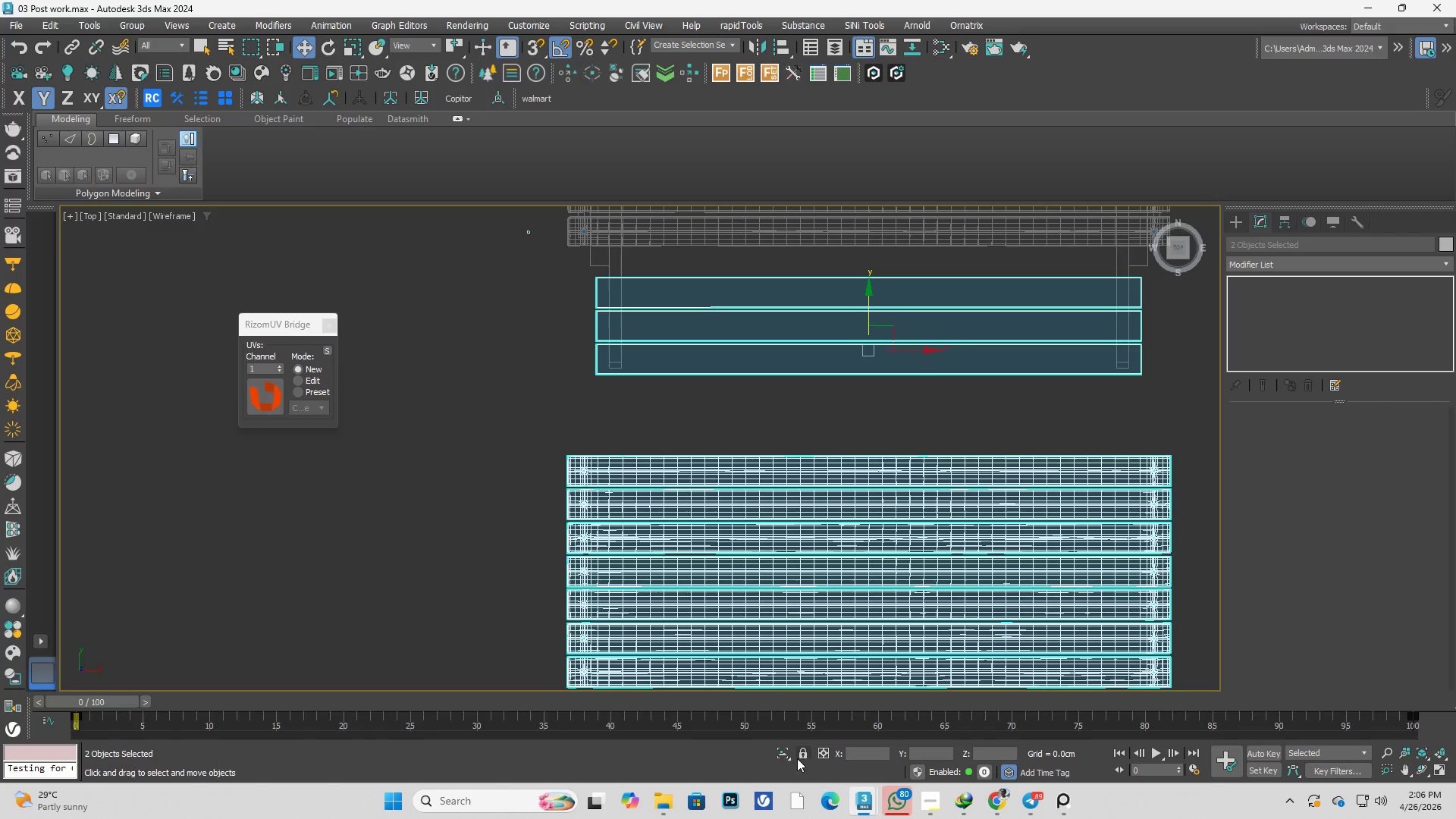 
left_click([785, 758])
 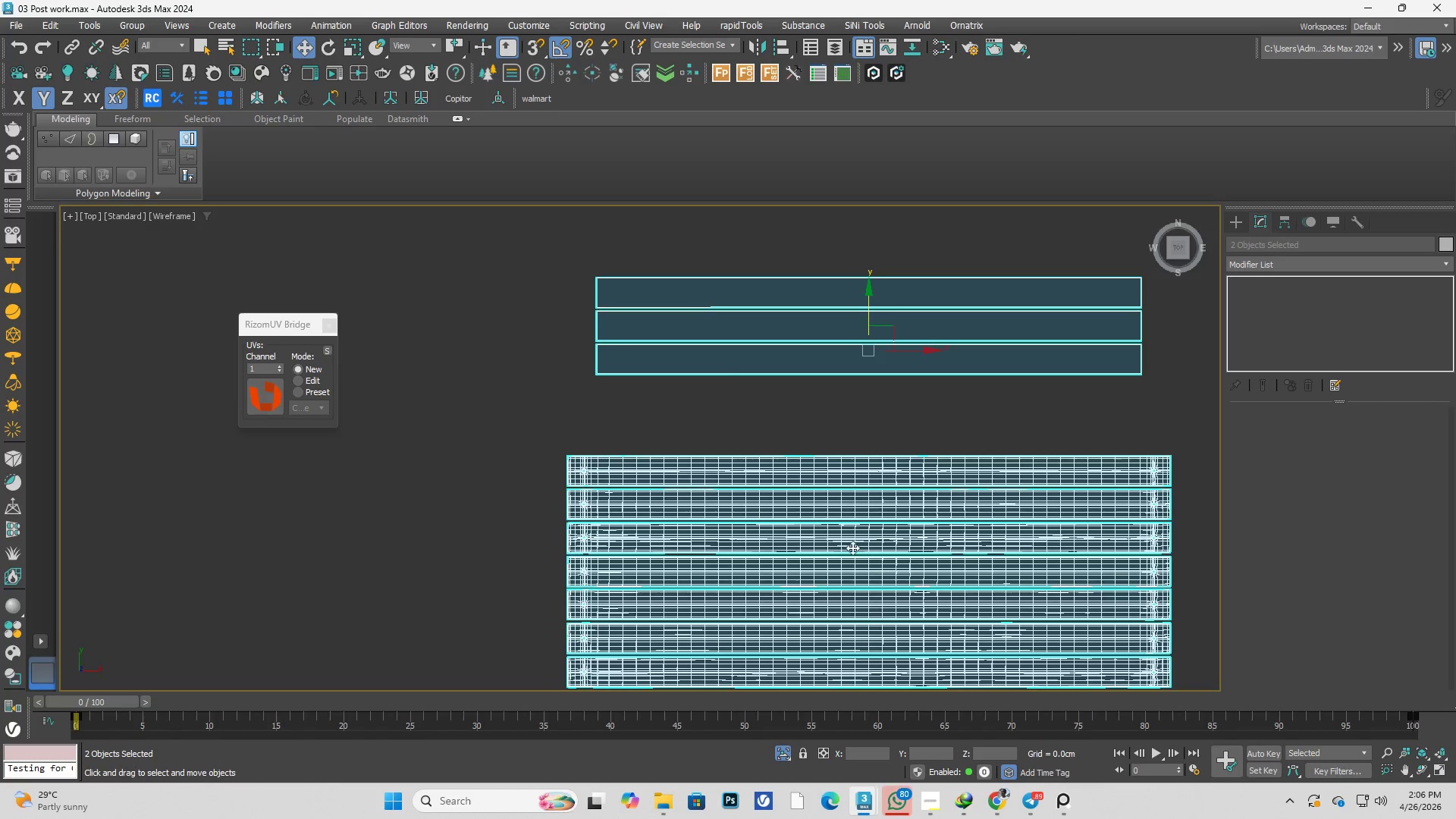 
hold_key(key=AltLeft, duration=0.42)
 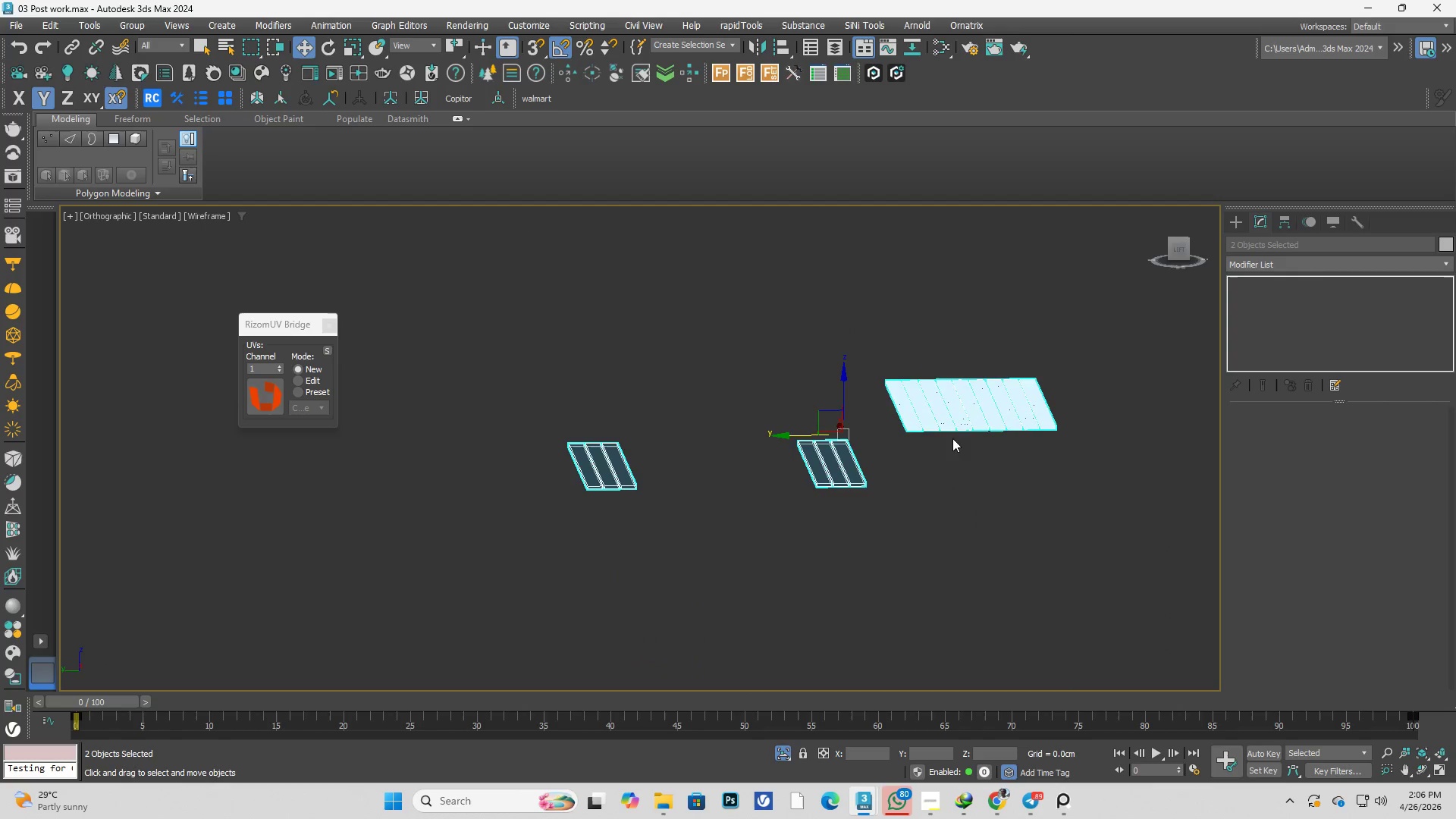 
scroll: coordinate [819, 519], scroll_direction: down, amount: 2.0
 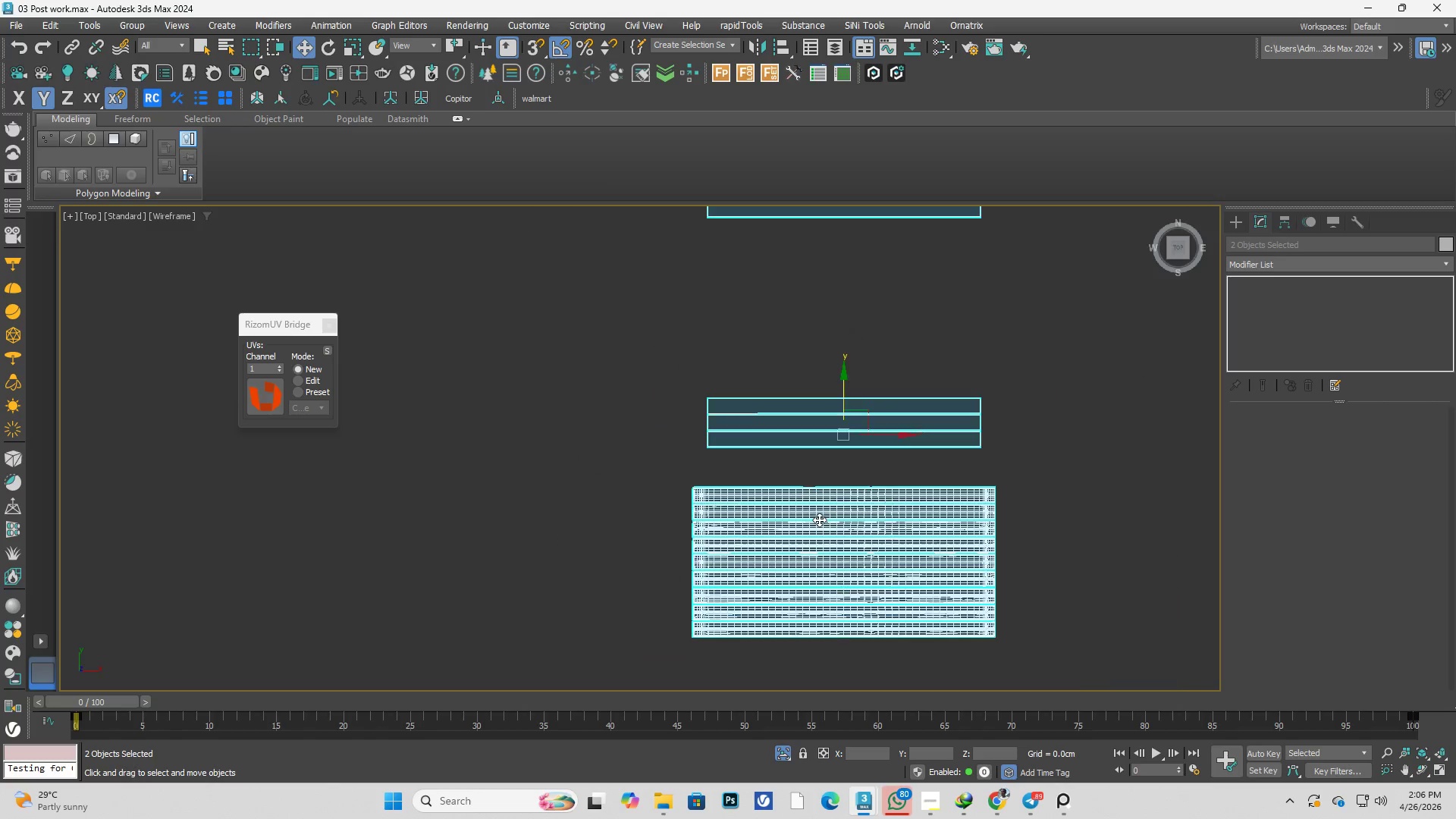 
key(Alt+AltLeft)
 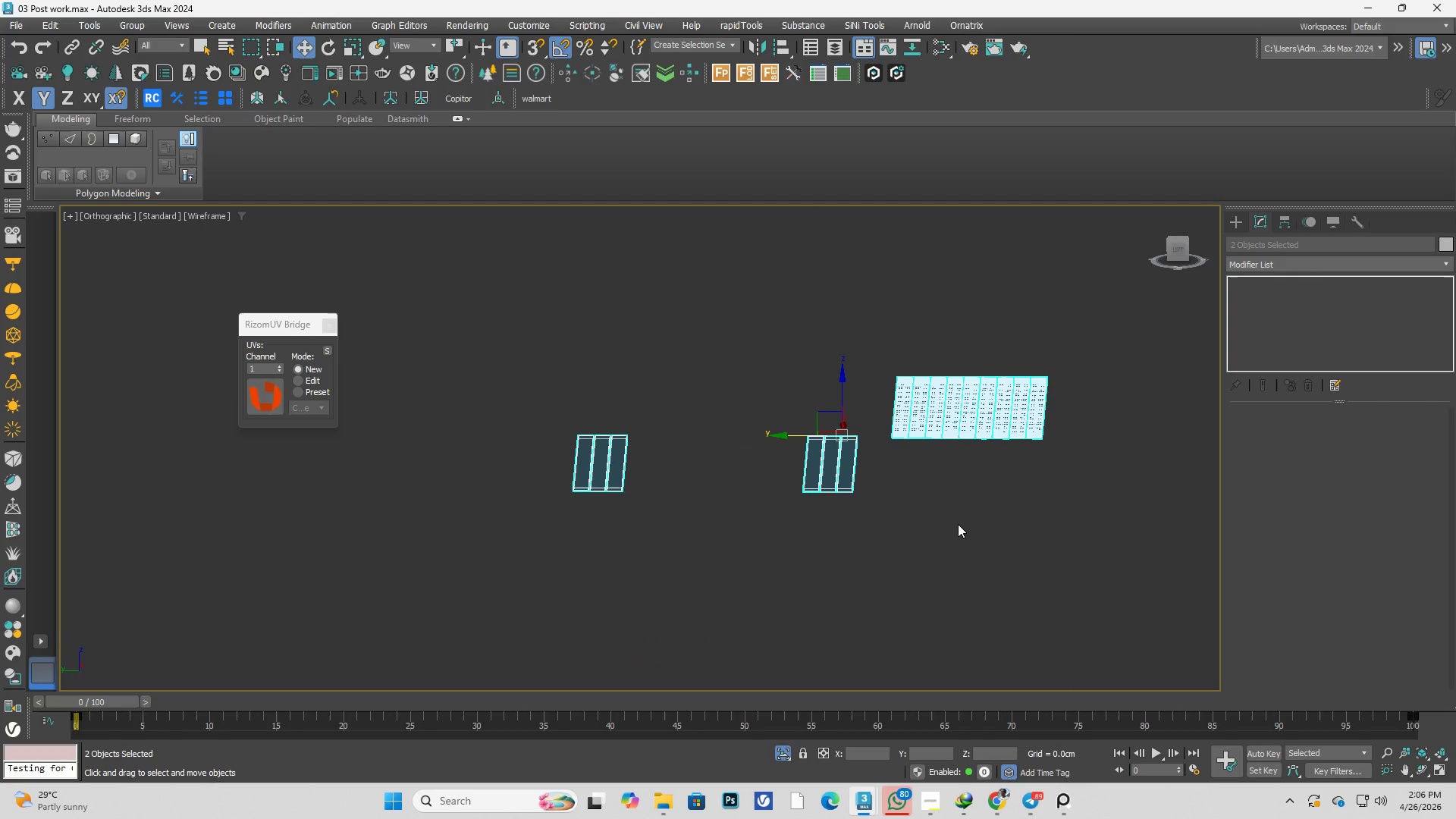 
left_click([958, 525])
 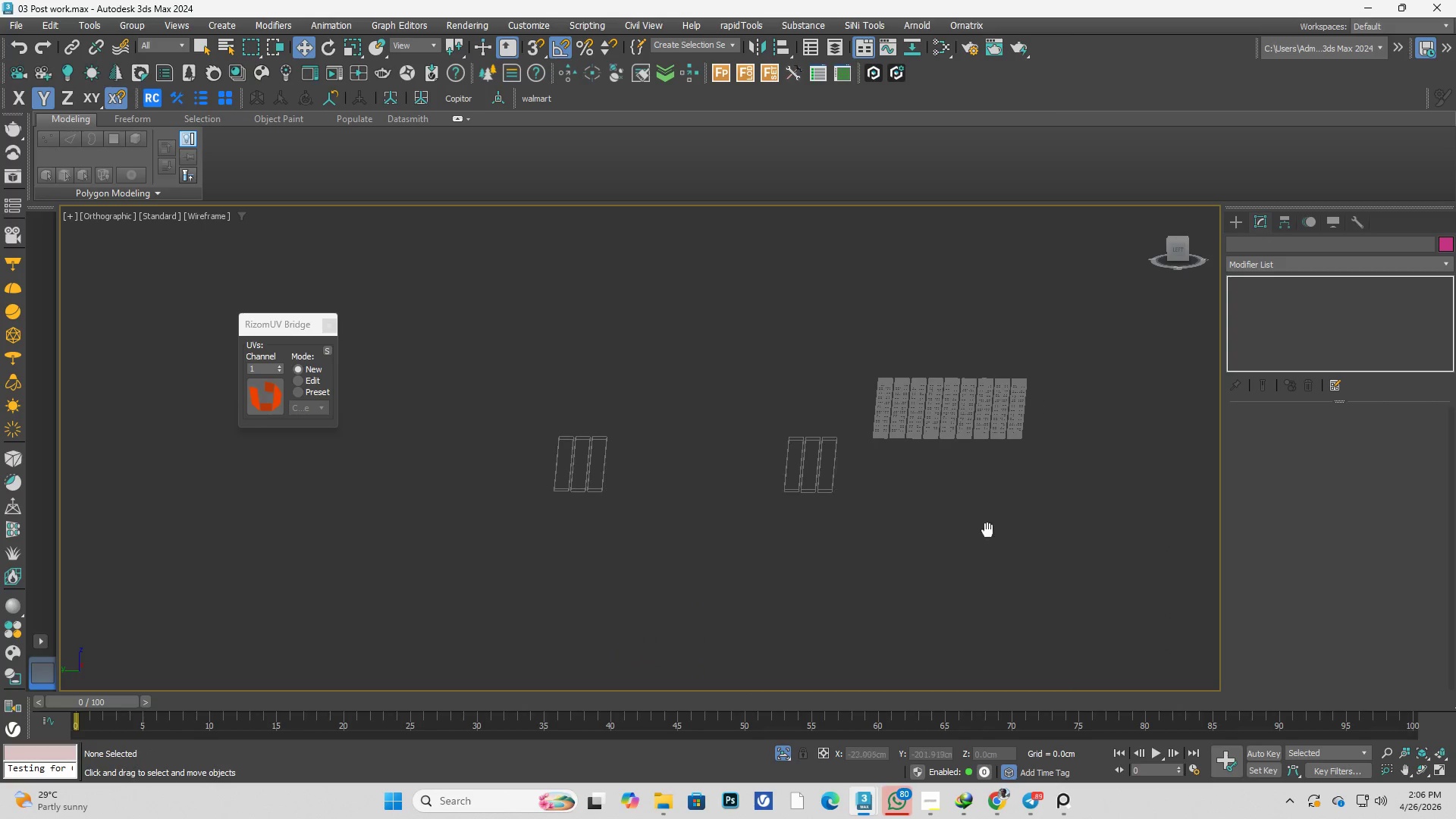 
key(L)
 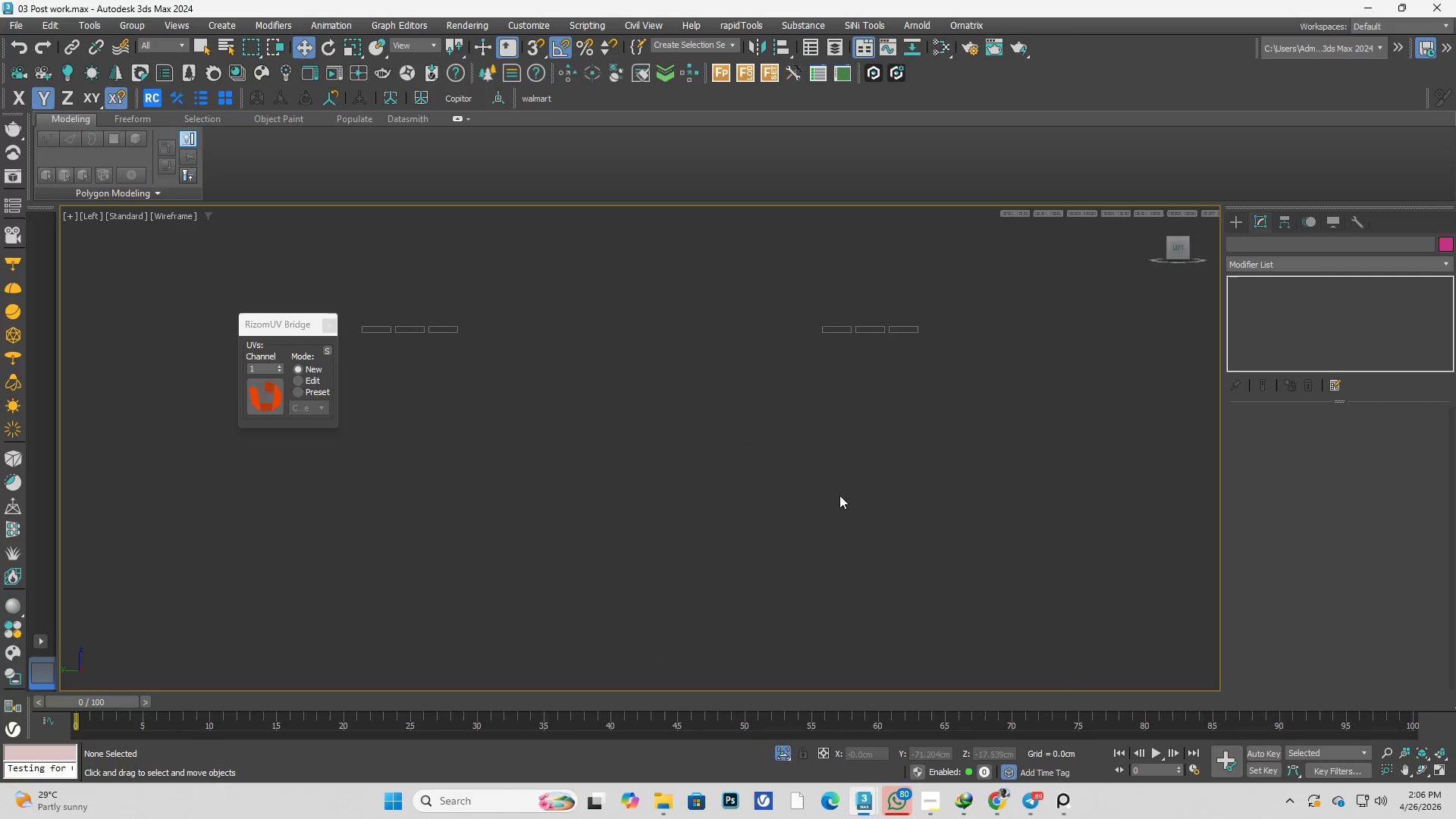 
left_click_drag(start_coordinate=[730, 281], to_coordinate=[956, 392])
 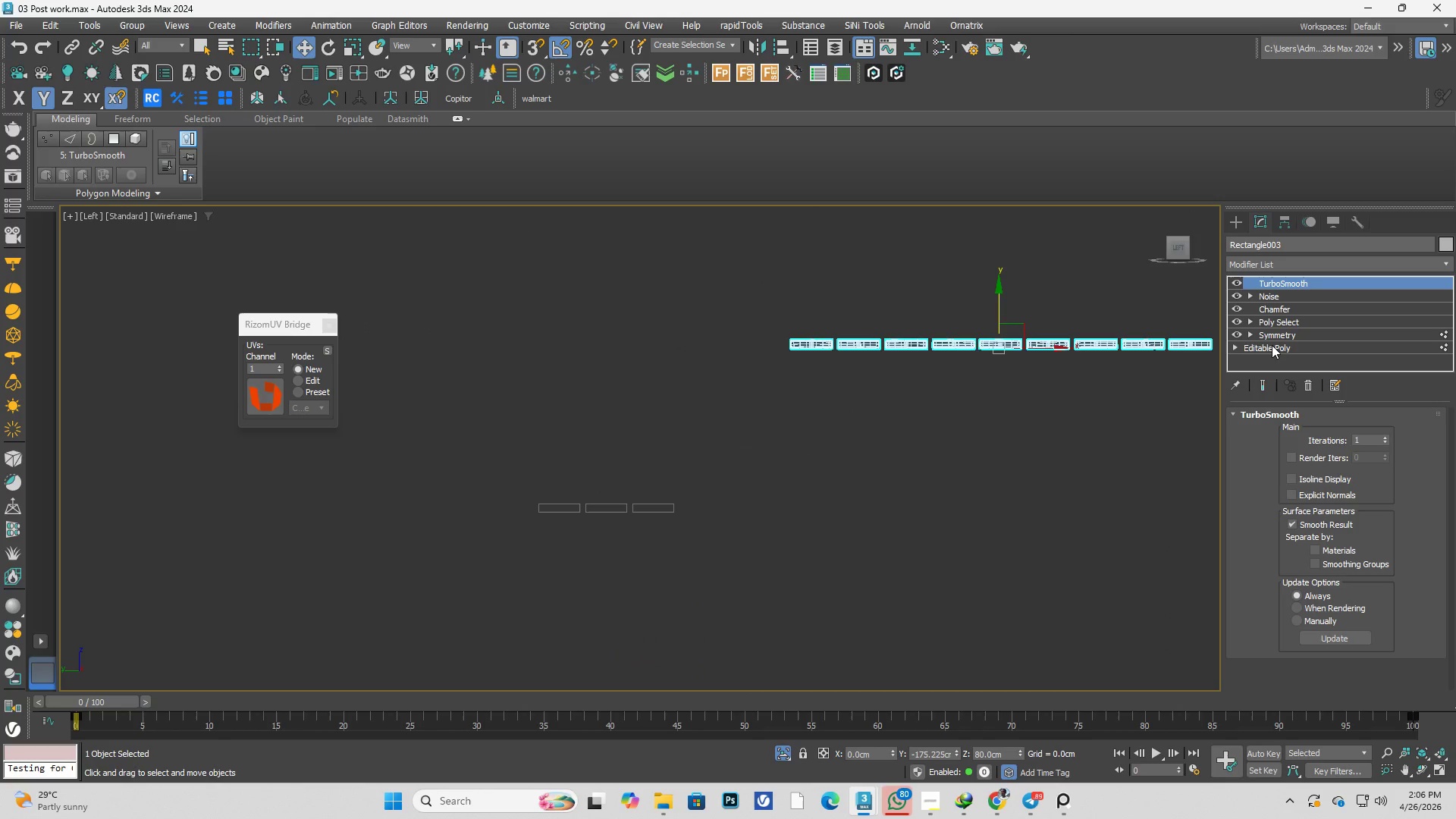 
scroll: coordinate [924, 407], scroll_direction: up, amount: 1.0
 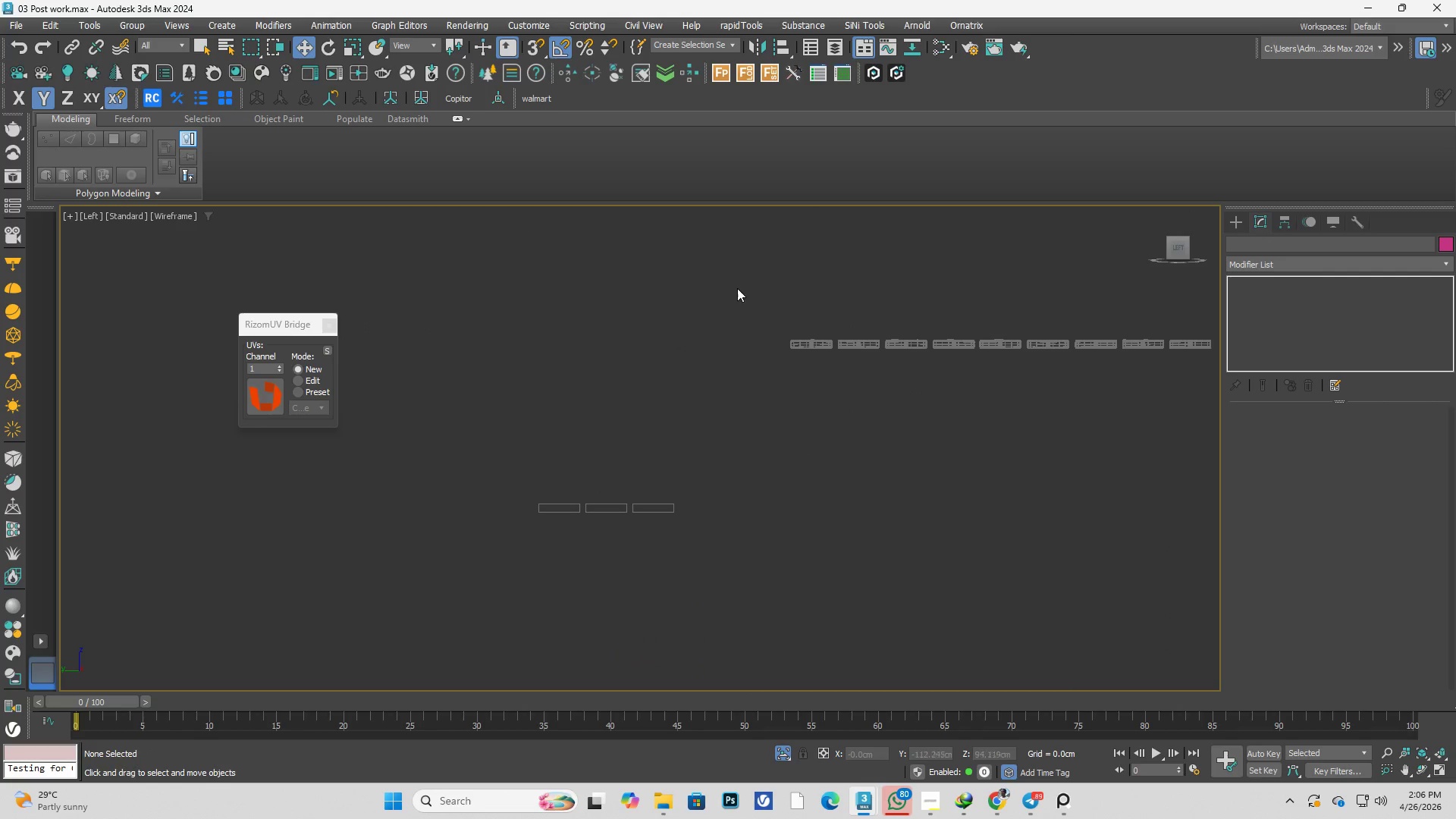 
left_click([1231, 344])
 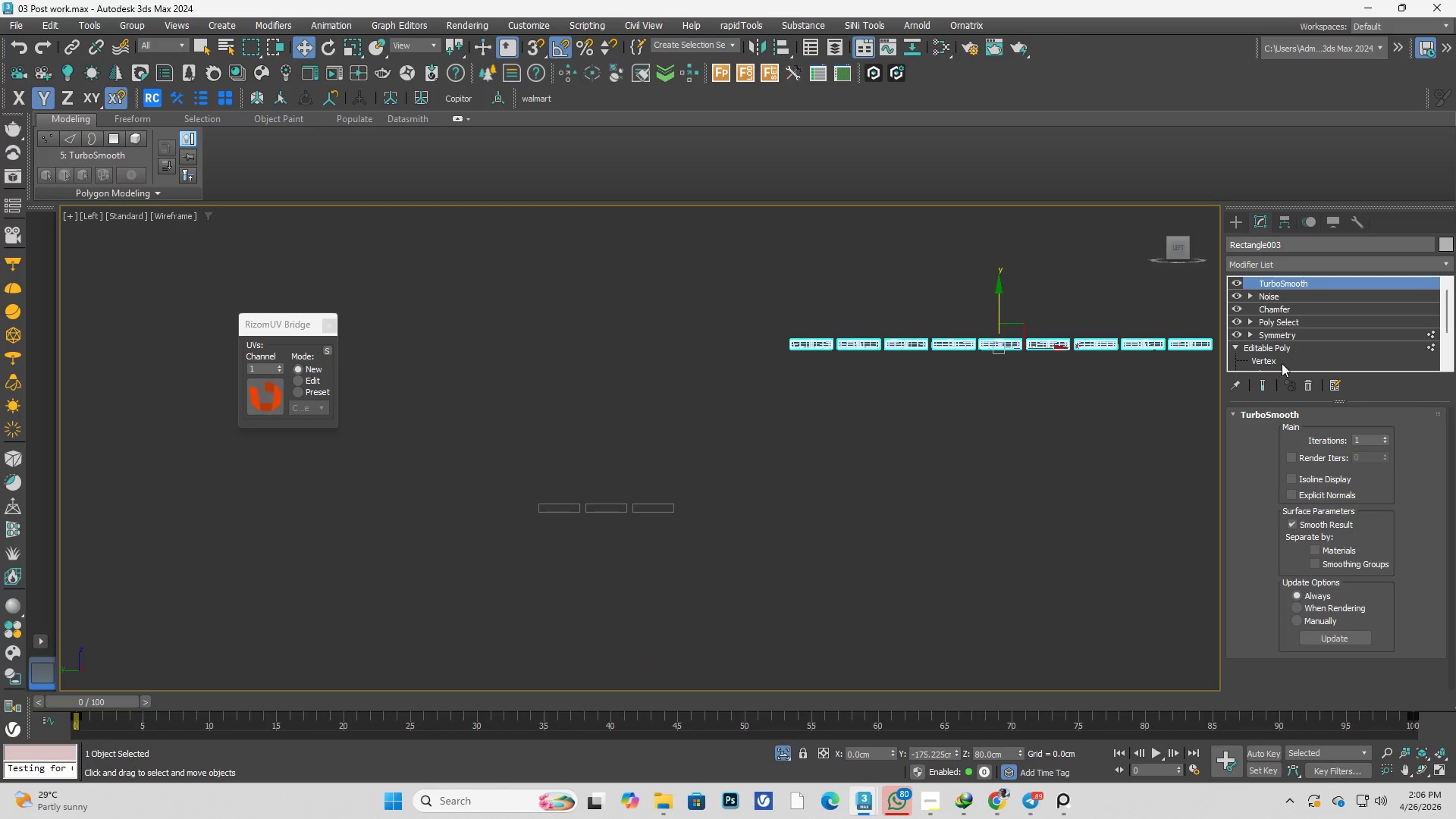 
scroll: coordinate [1291, 357], scroll_direction: down, amount: 2.0
 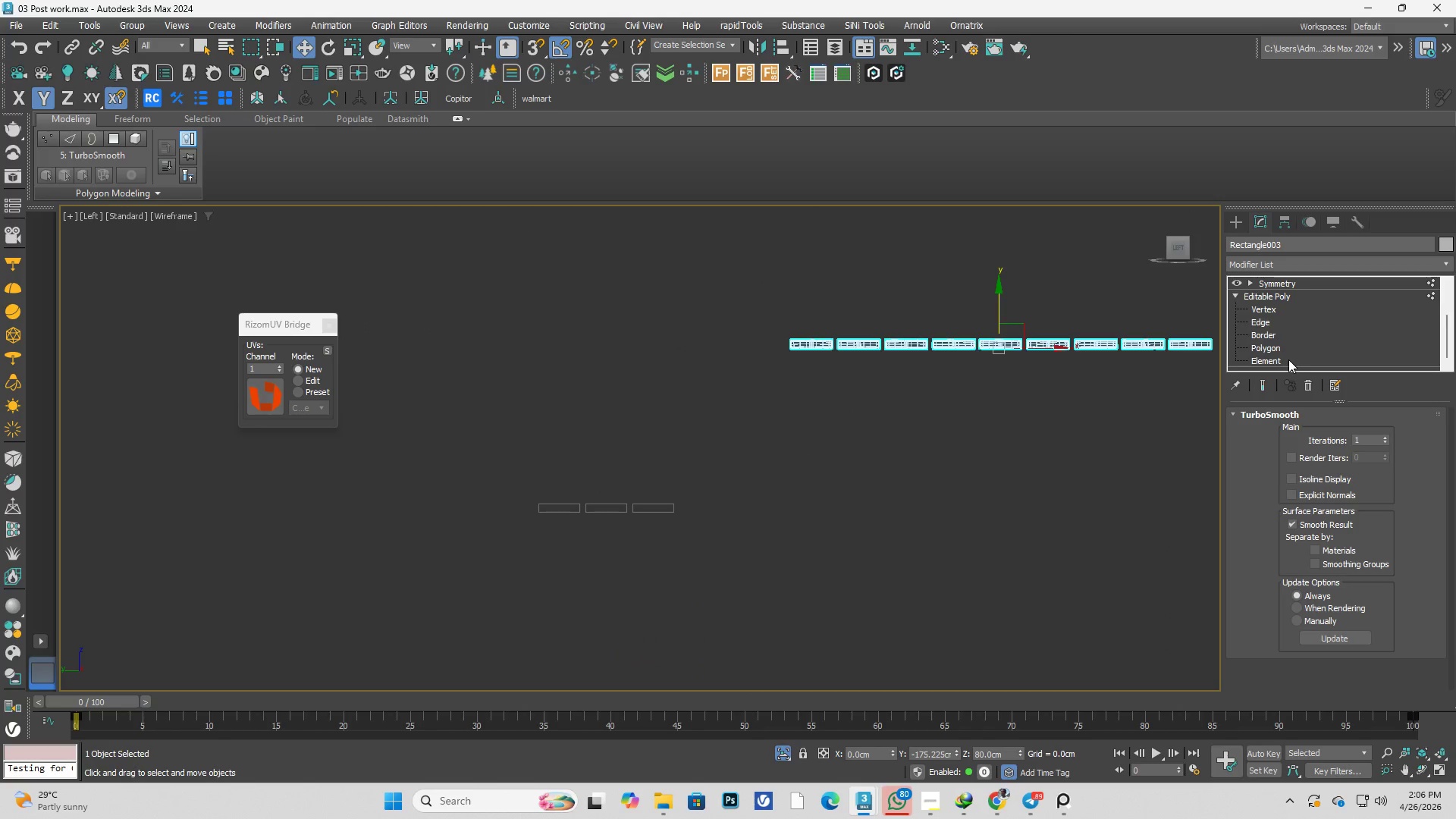 
left_click([1288, 360])
 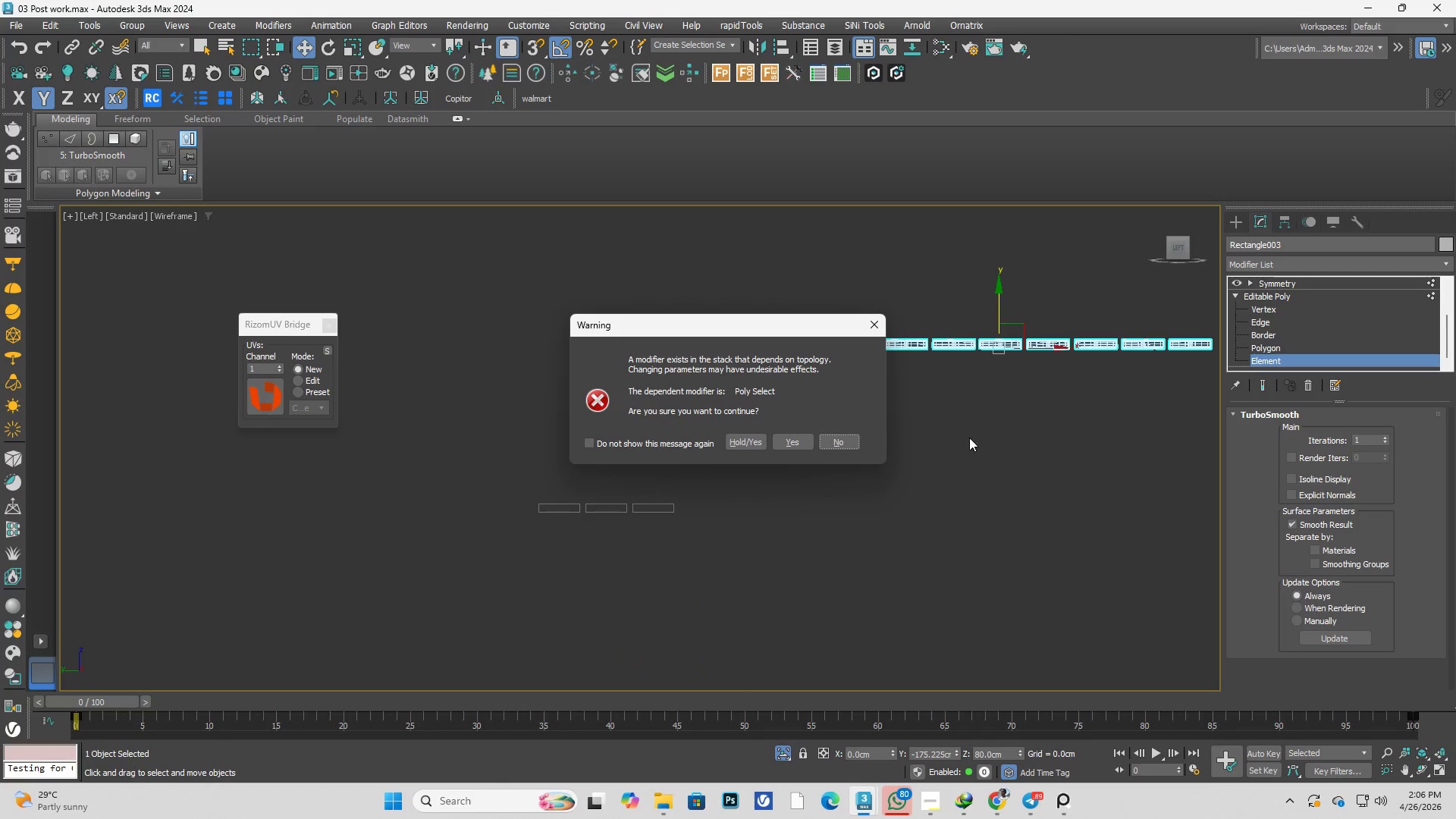 
scroll: coordinate [969, 438], scroll_direction: down, amount: 1.0
 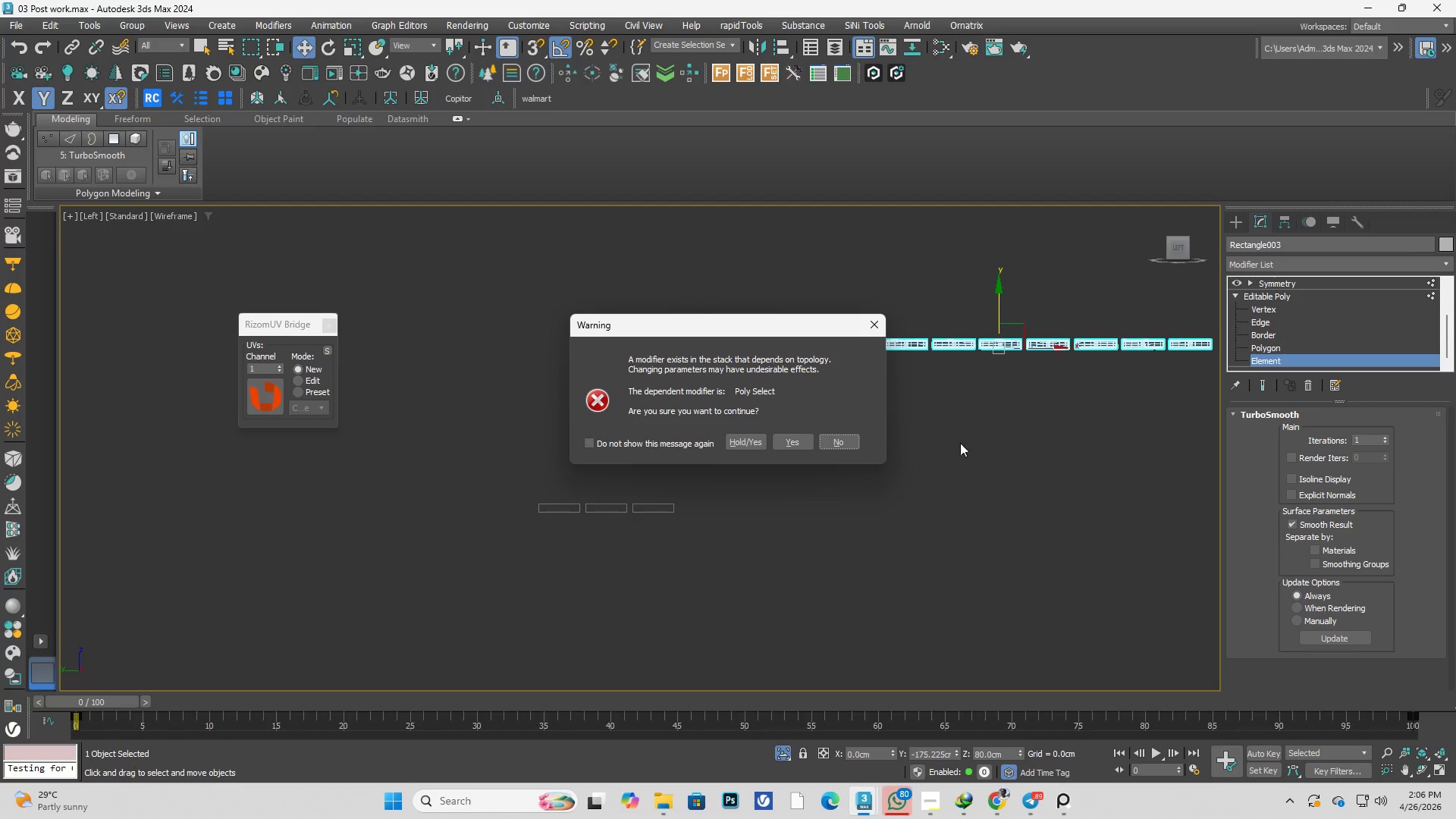 
left_click([799, 444])
 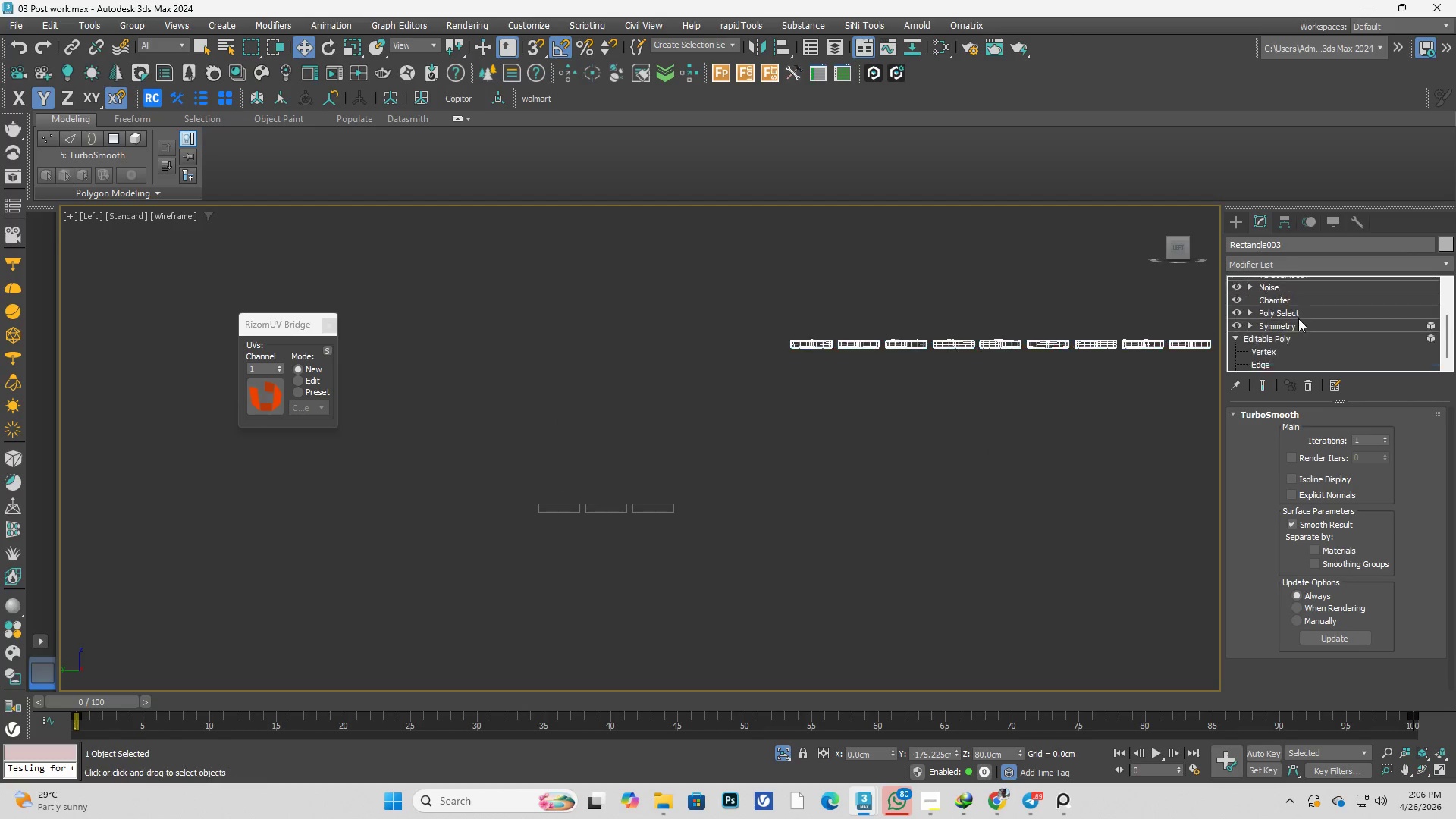 
scroll: coordinate [1298, 318], scroll_direction: up, amount: 2.0
 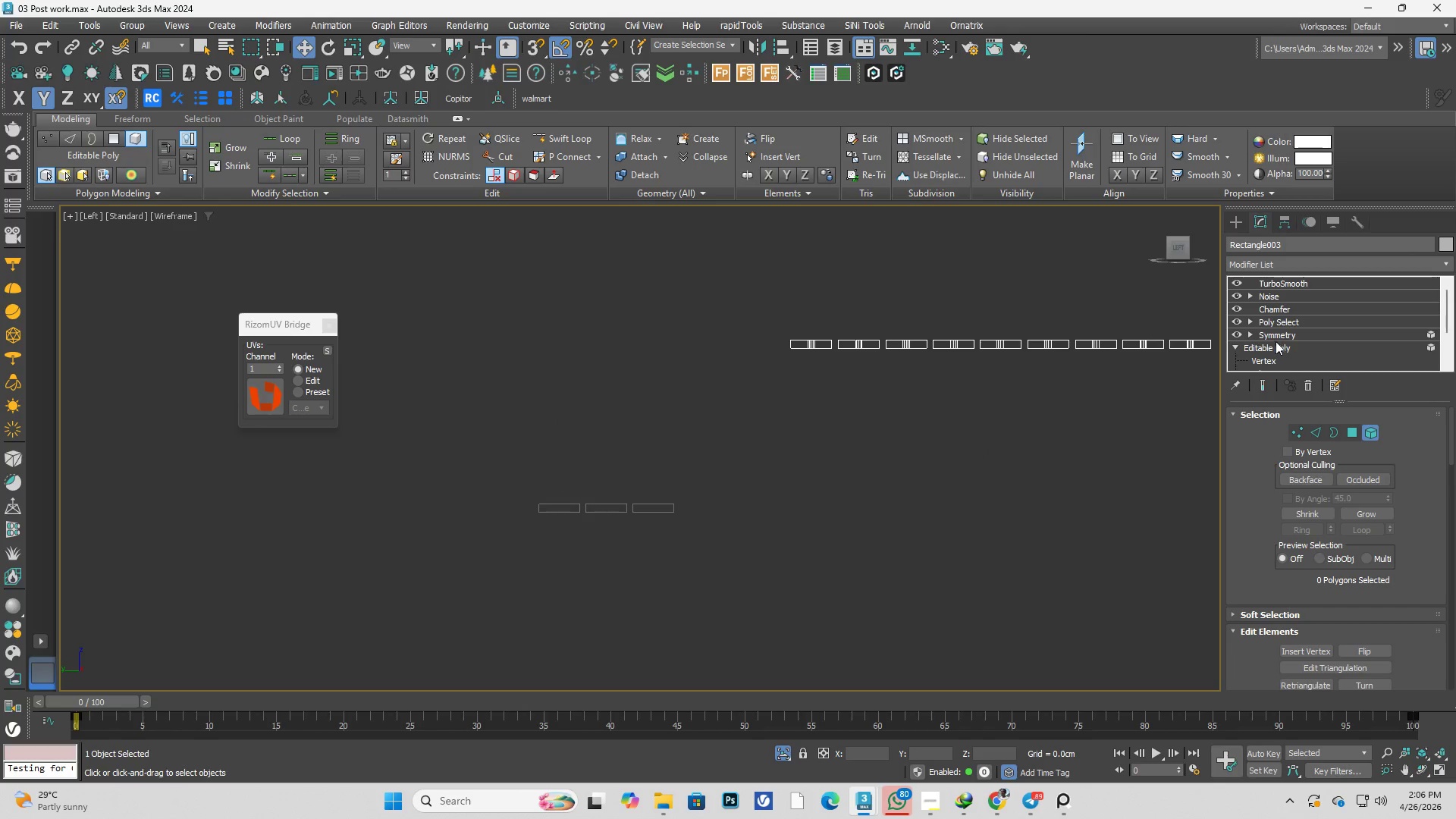 
left_click([1281, 348])
 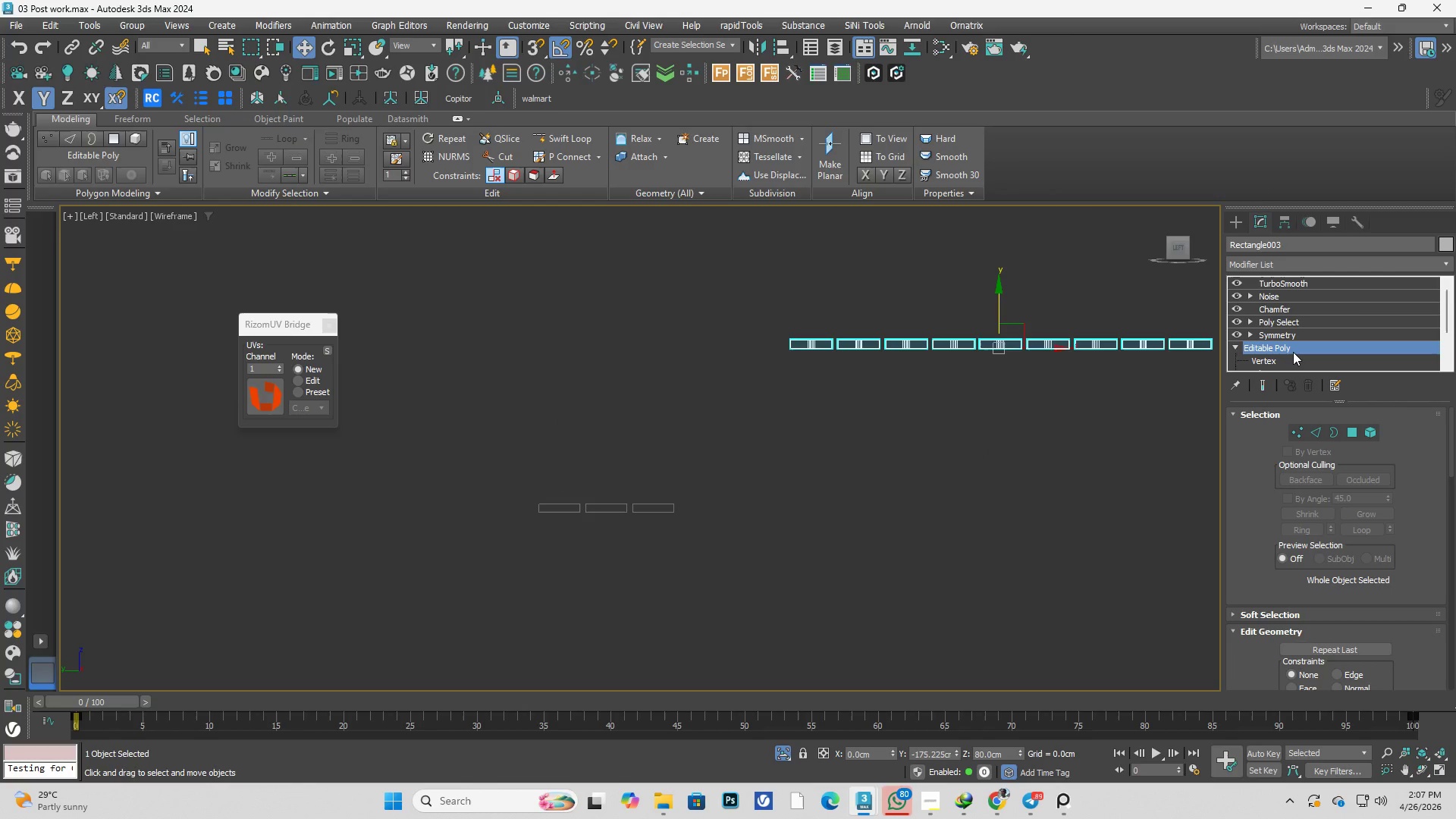 
scroll: coordinate [1293, 352], scroll_direction: down, amount: 1.0
 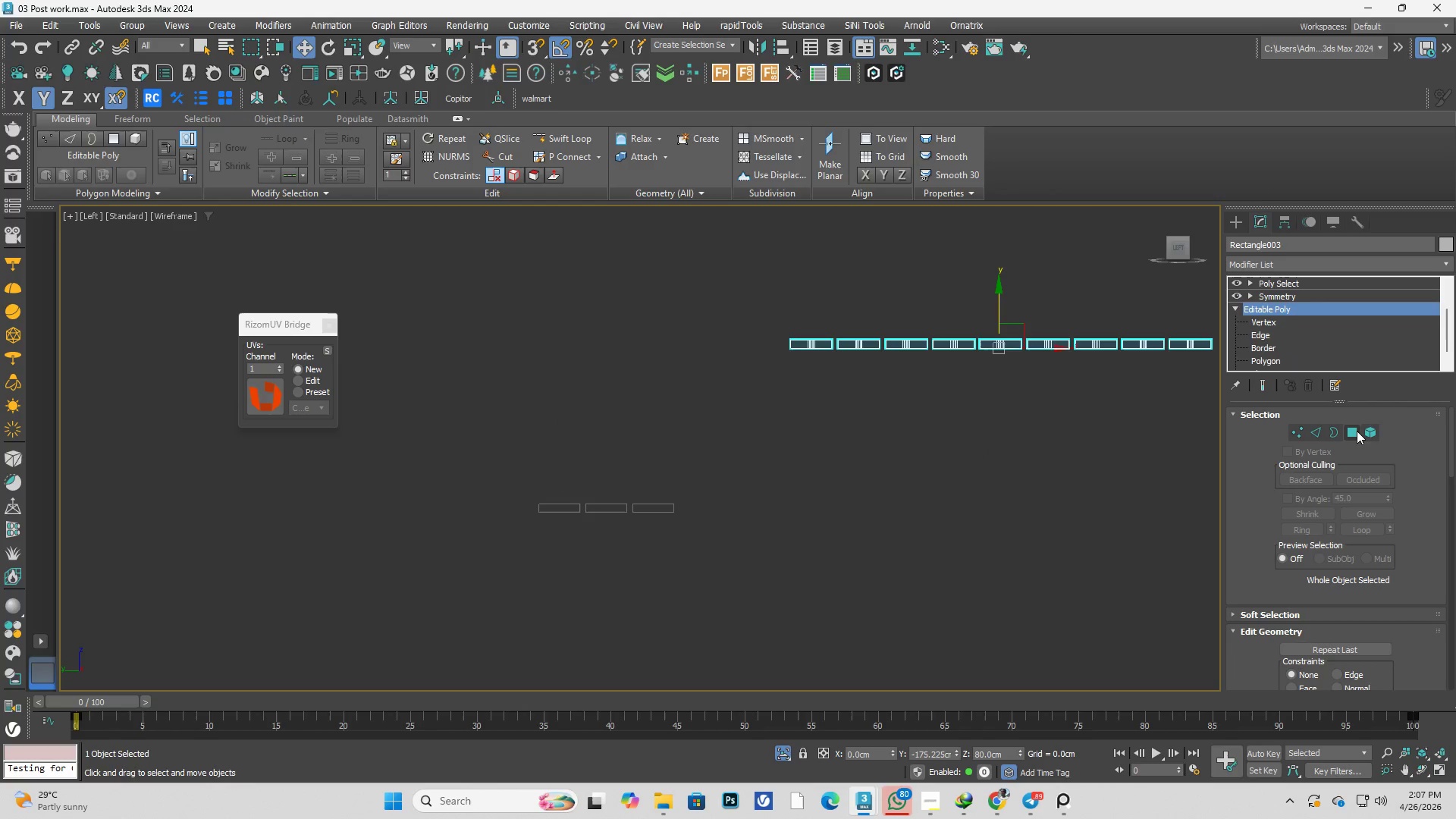 
left_click([1363, 431])
 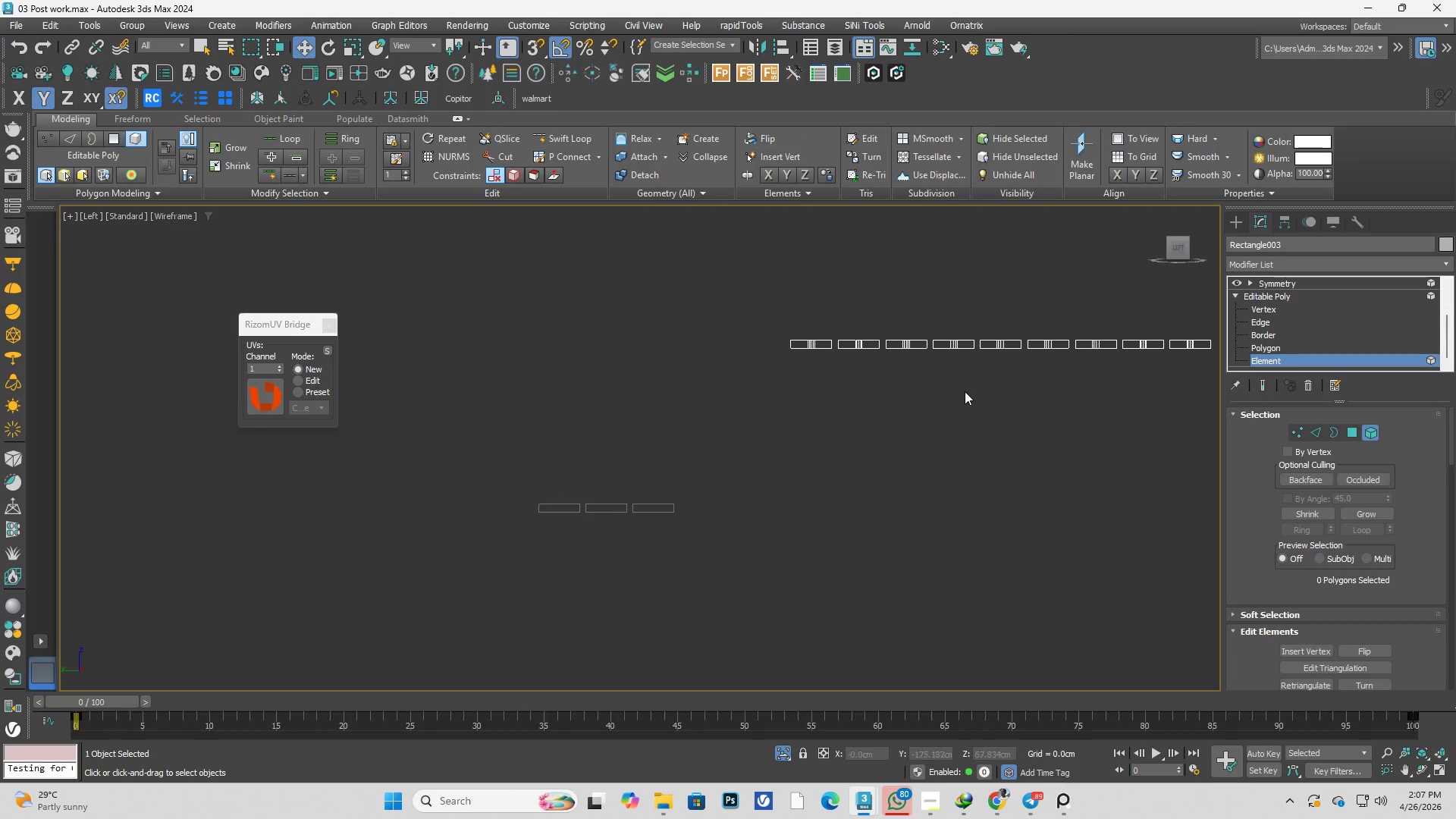 
left_click_drag(start_coordinate=[1101, 334], to_coordinate=[851, 416])
 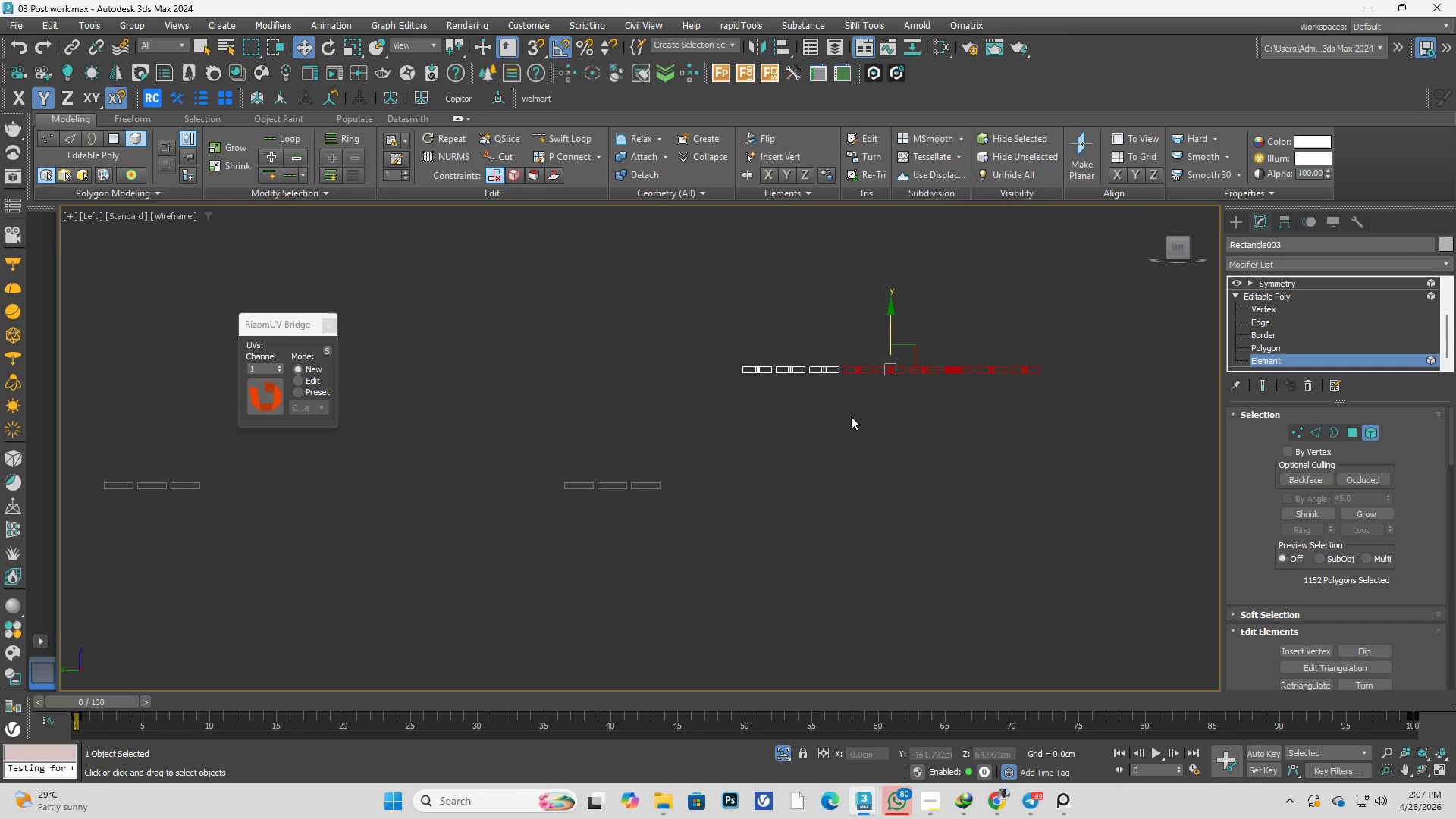 
scroll: coordinate [1082, 346], scroll_direction: down, amount: 1.0
 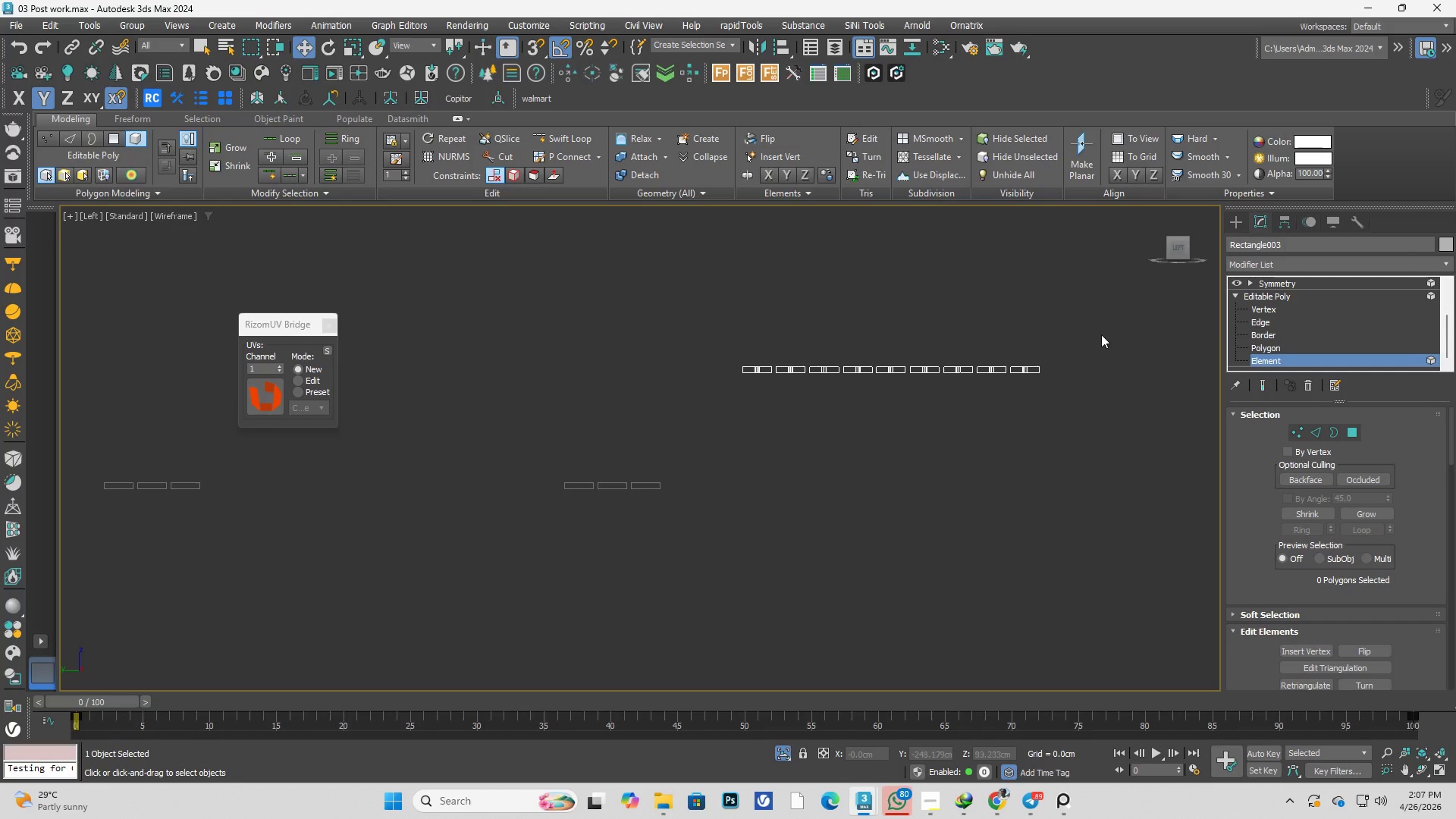 
key(Delete)
 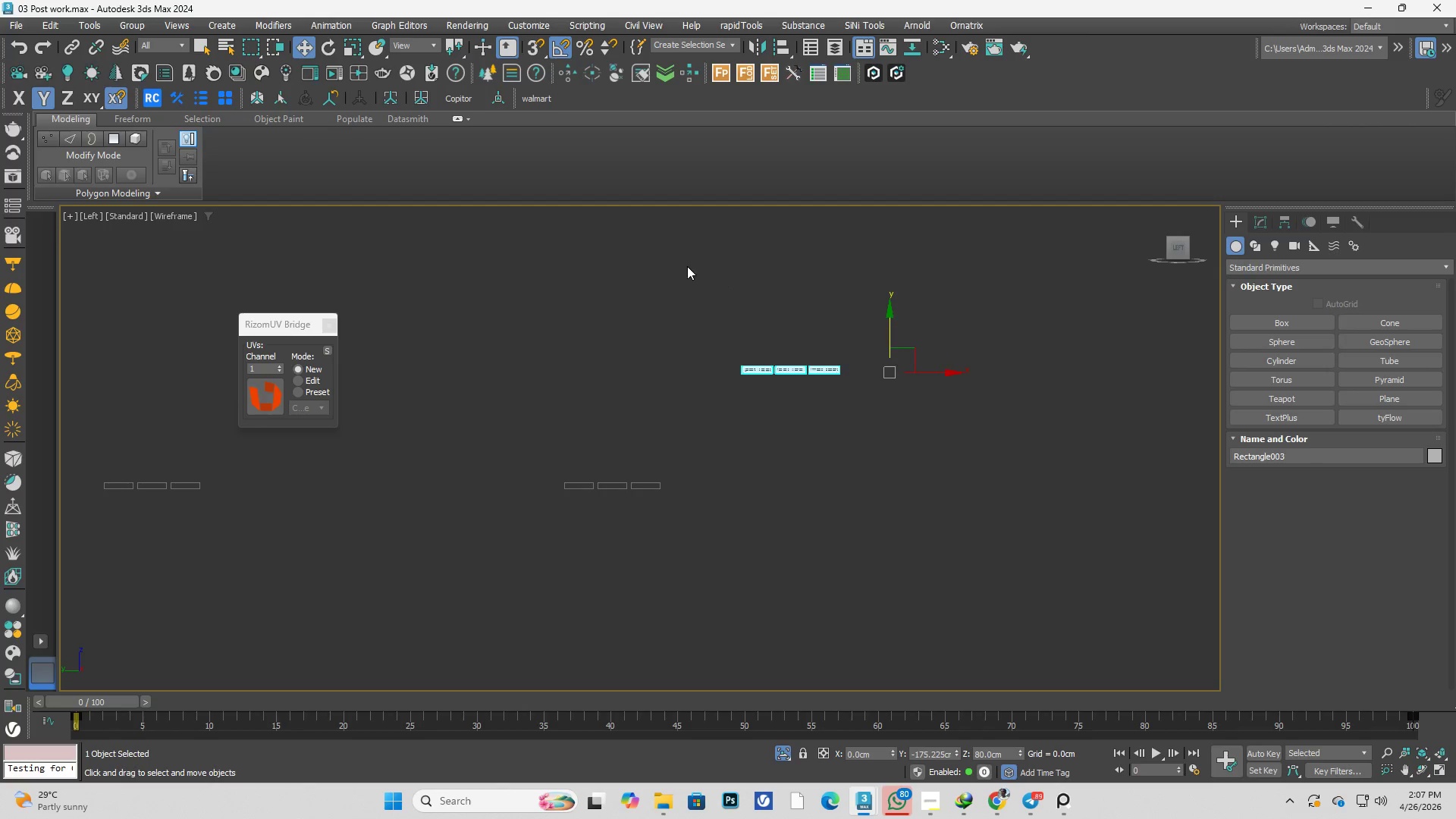 
scroll: coordinate [781, 384], scroll_direction: up, amount: 1.0
 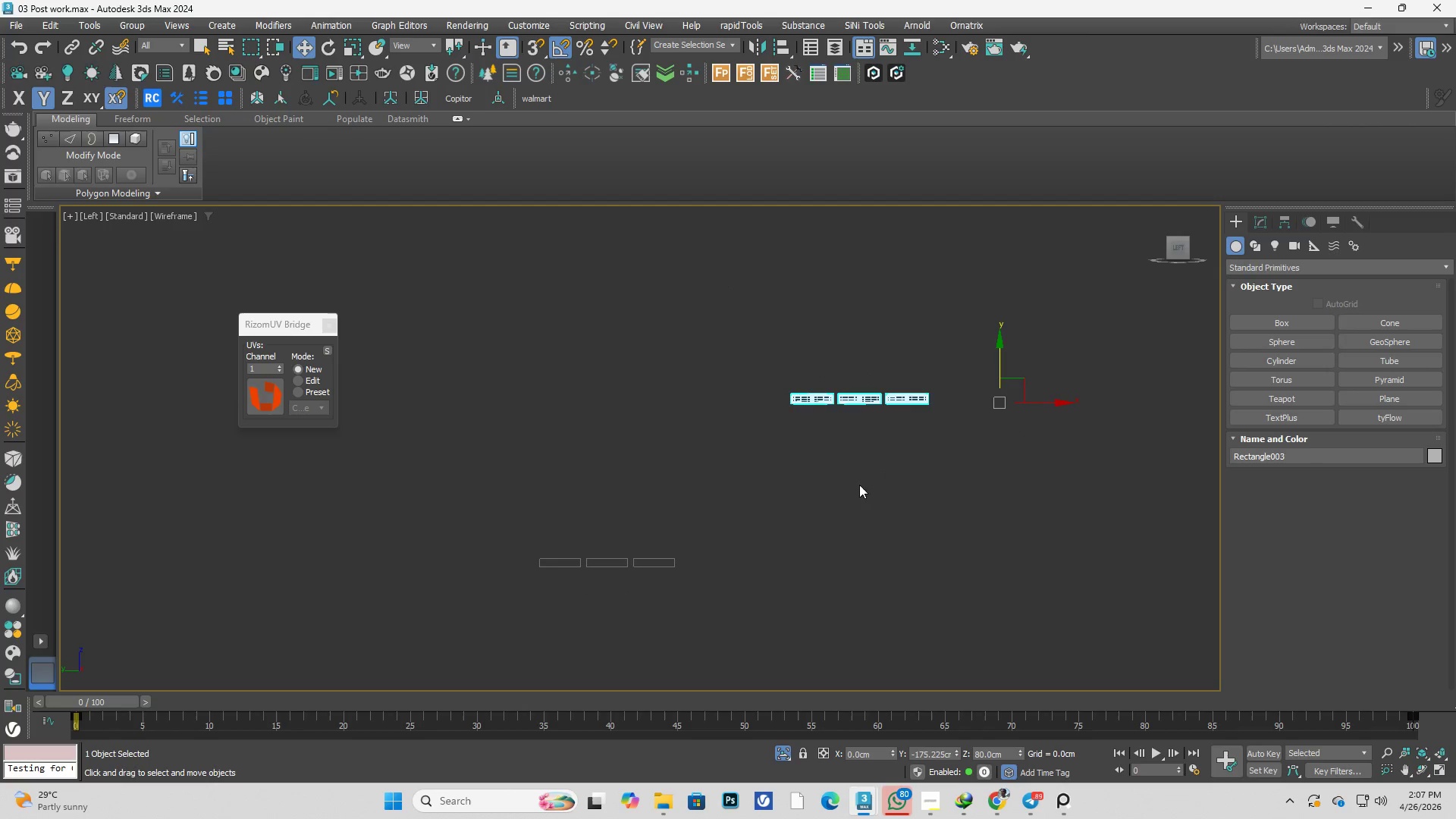 
left_click_drag(start_coordinate=[541, 508], to_coordinate=[593, 576])
 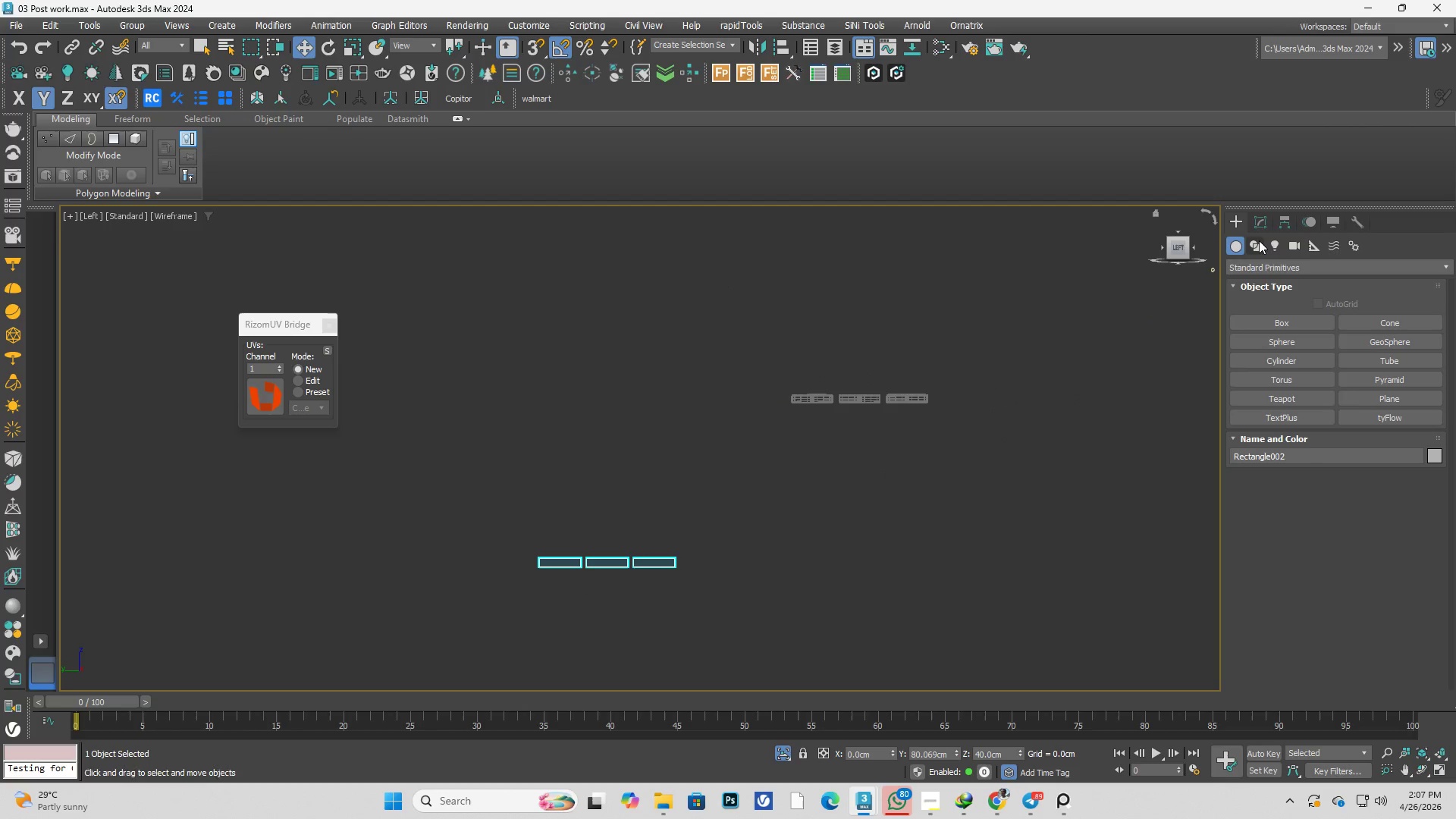 
left_click([1269, 222])
 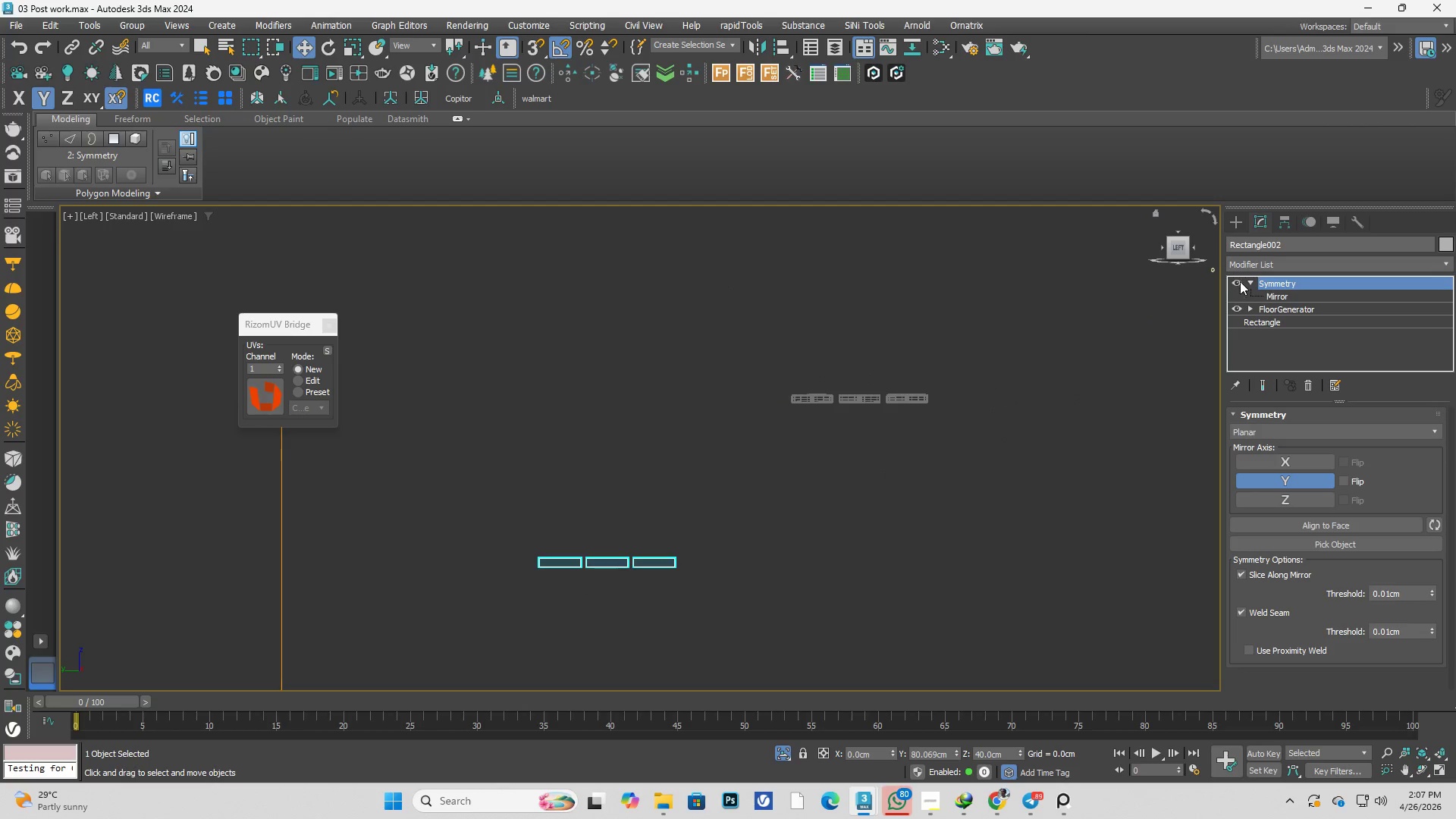 
left_click([1240, 280])
 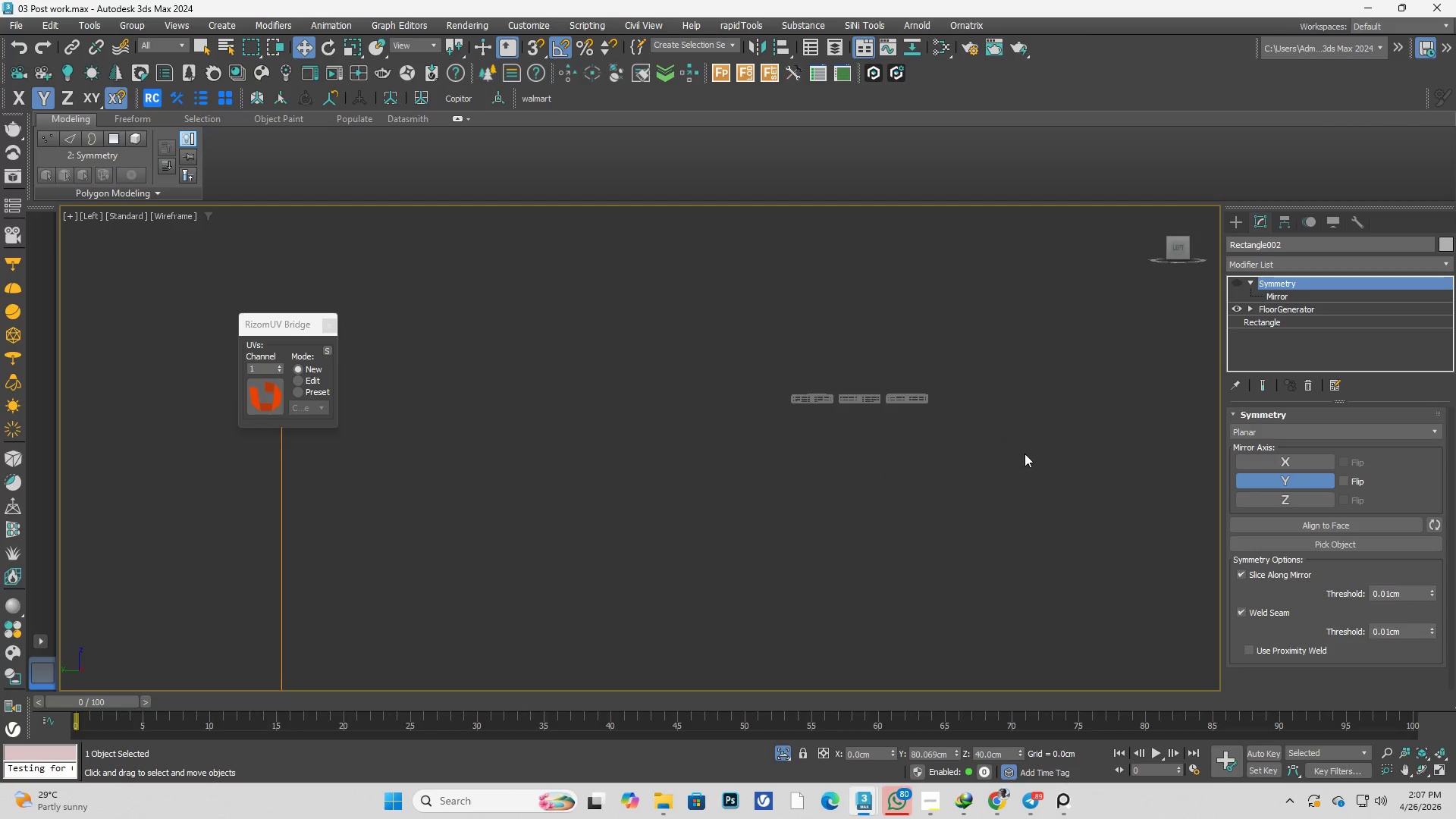 
left_click([828, 416])
 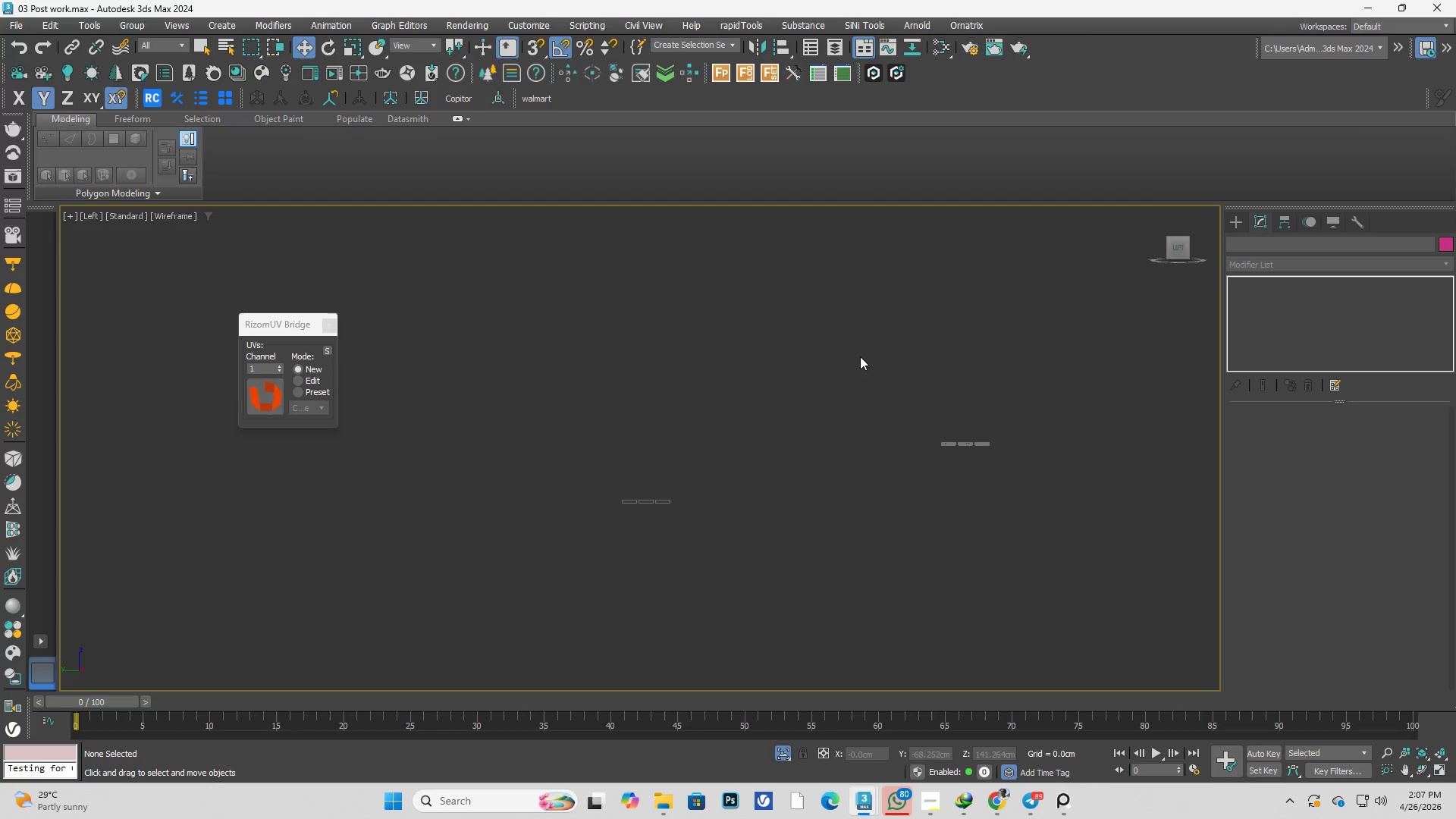 
scroll: coordinate [1023, 471], scroll_direction: down, amount: 3.0
 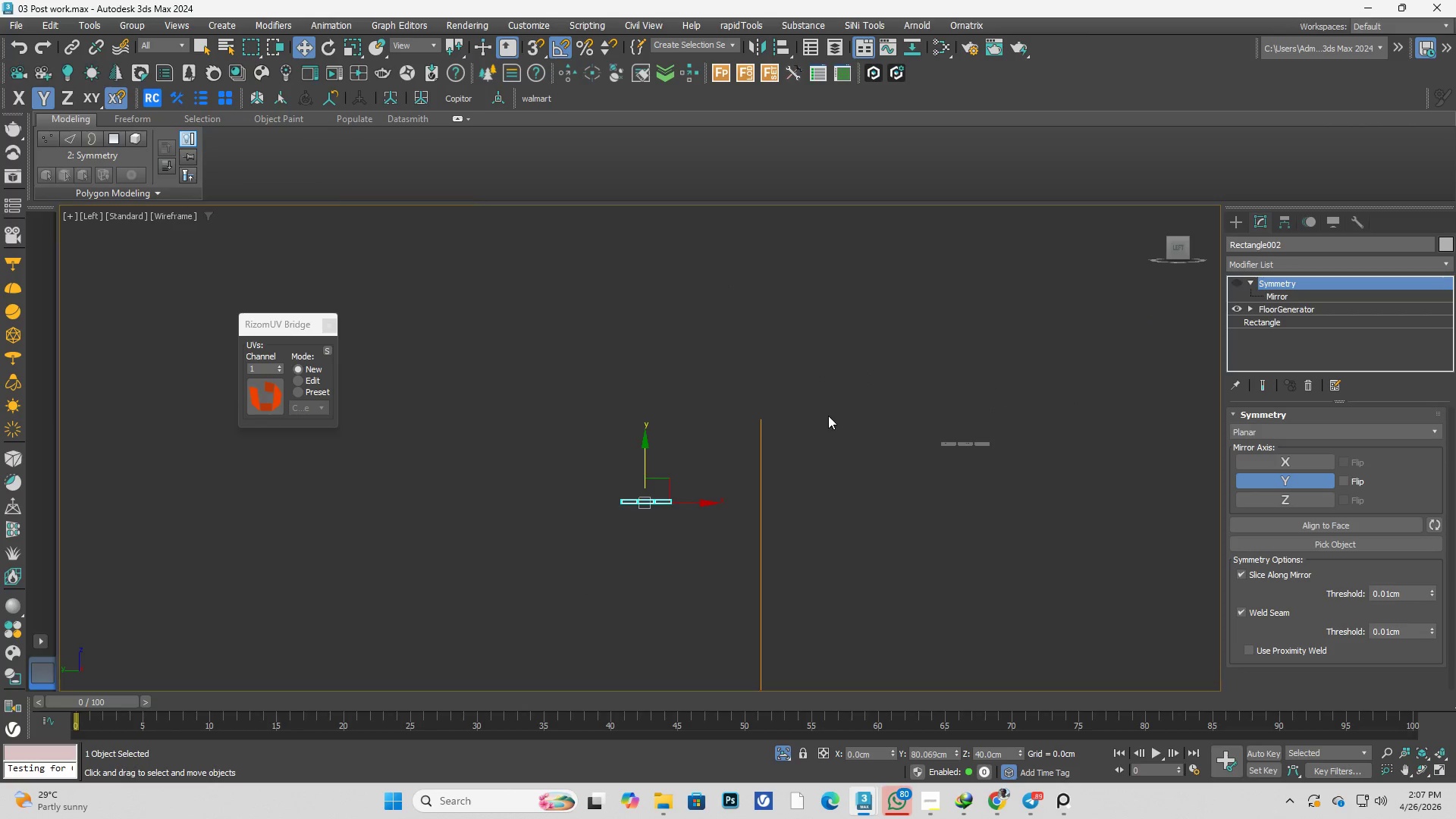 
left_click_drag(start_coordinate=[860, 356], to_coordinate=[1082, 494])
 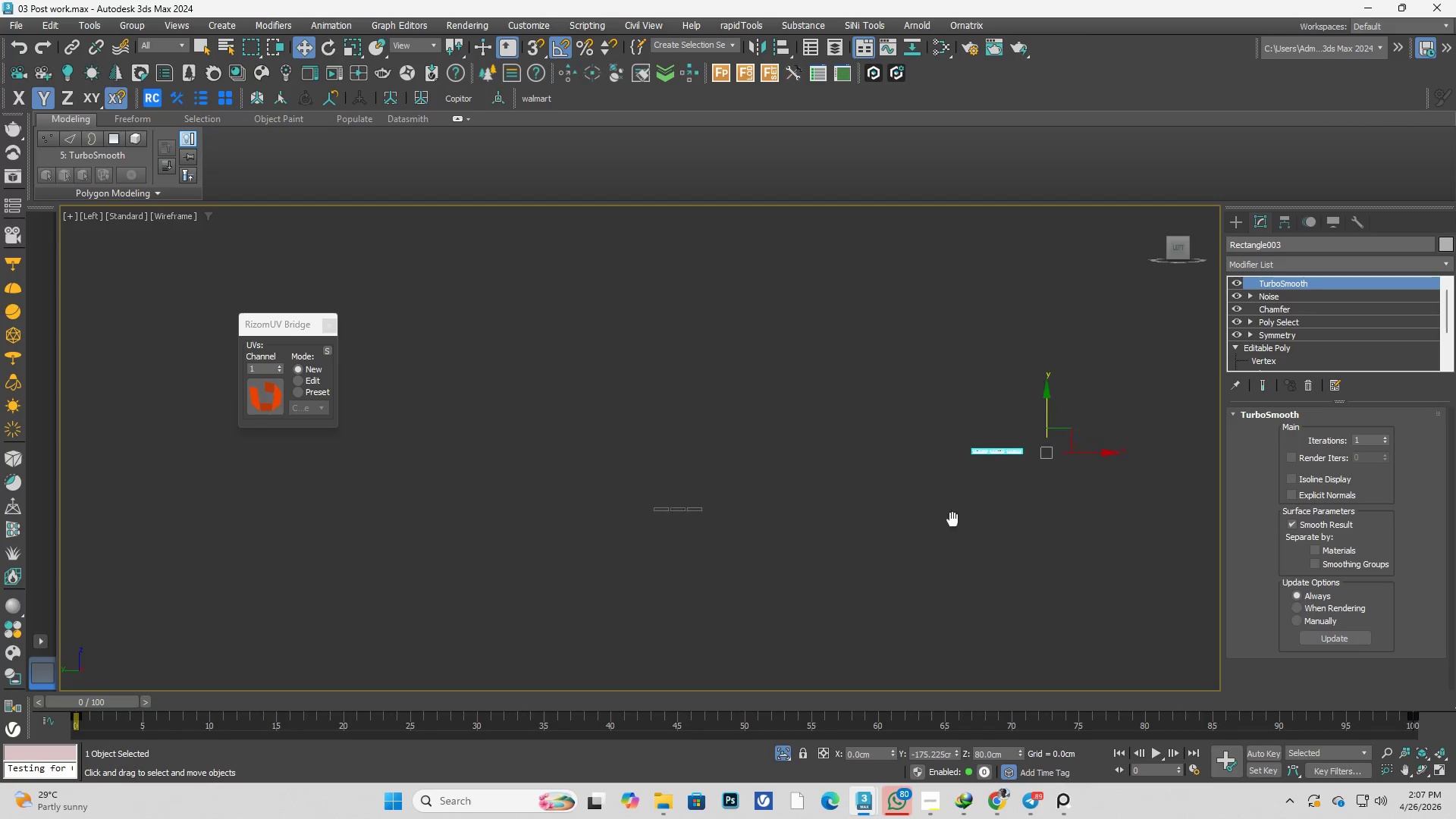 
key(Alt+AltLeft)
 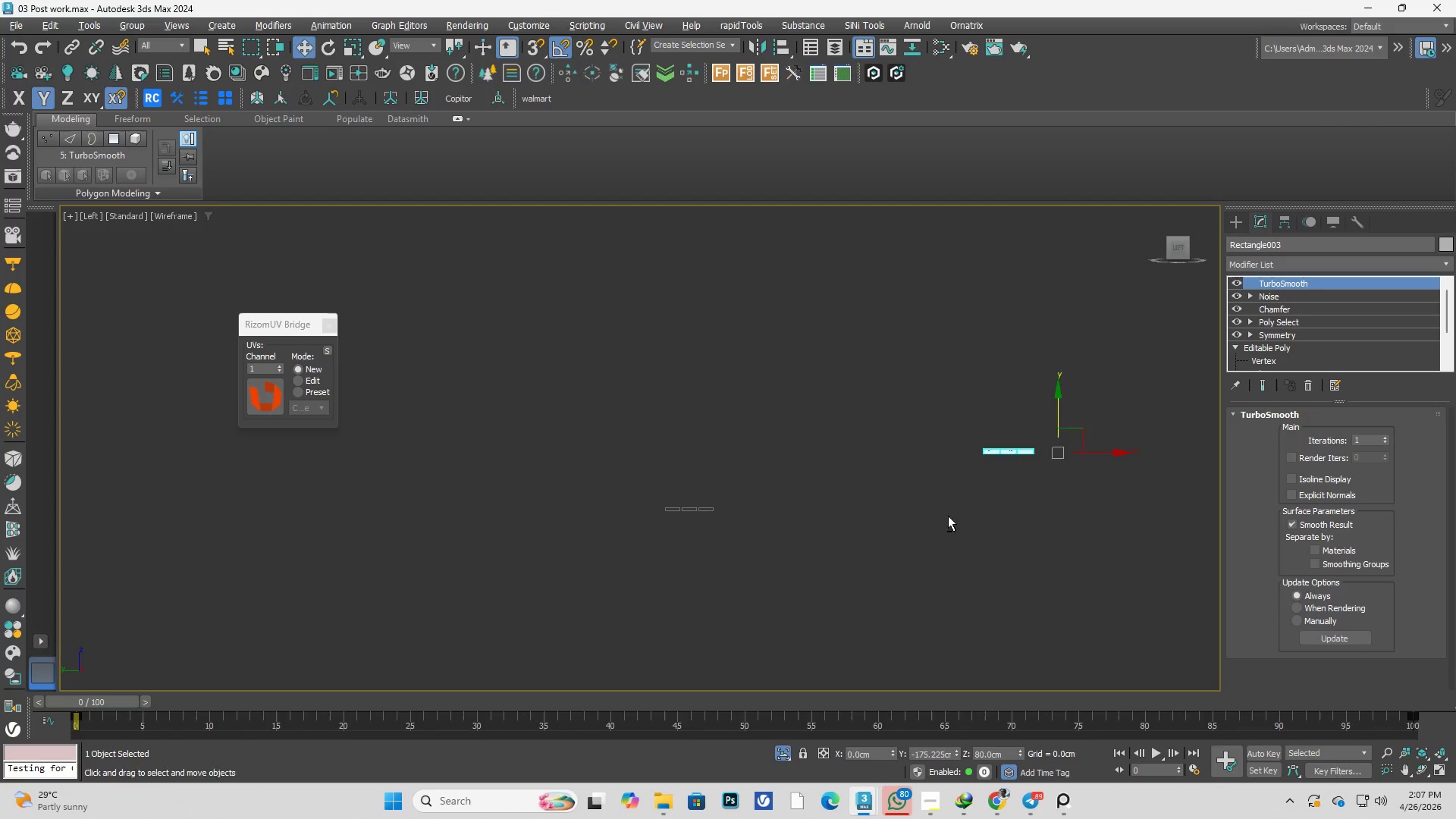 
key(Alt+A)
 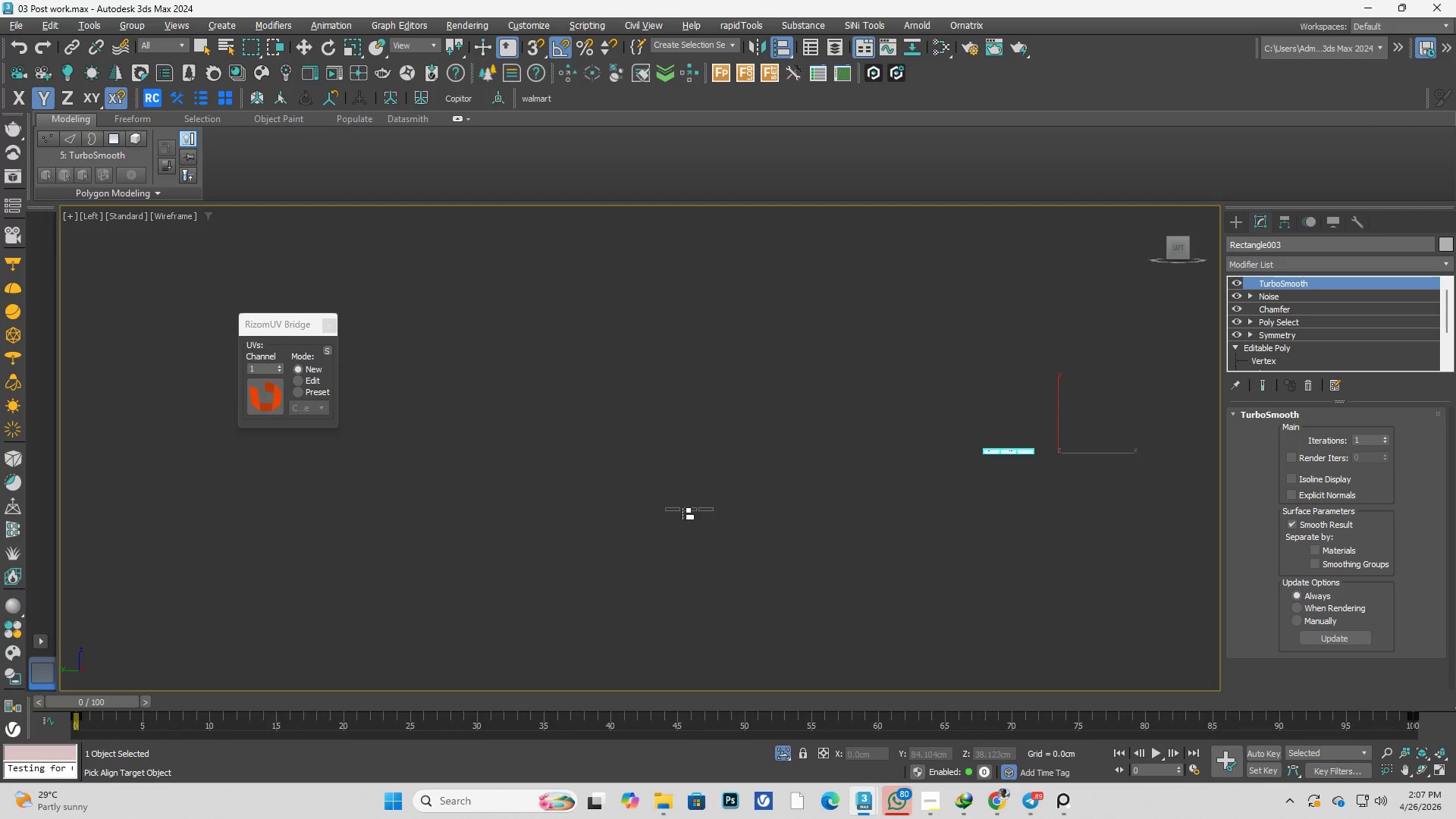 
left_click([683, 510])
 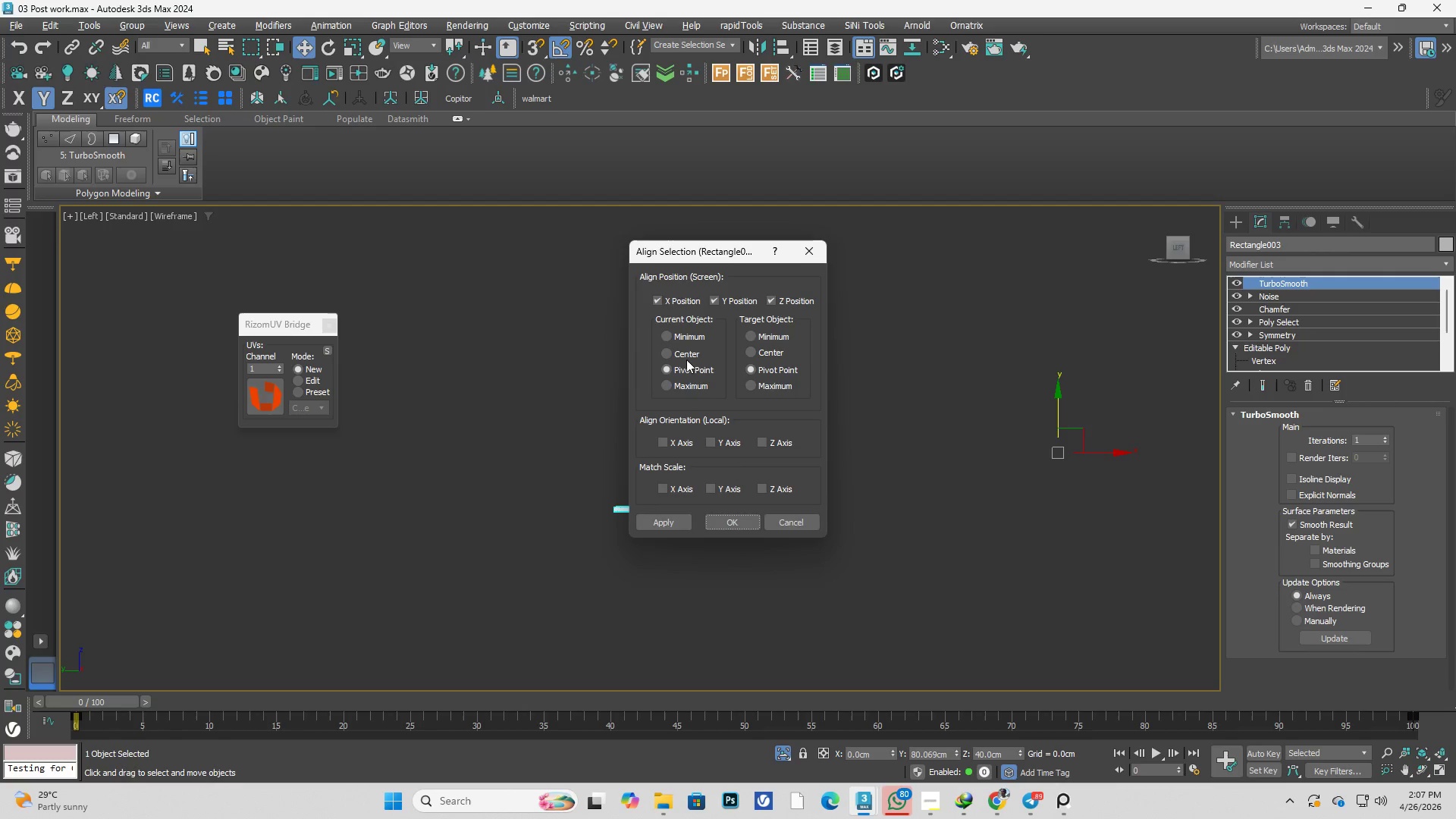 
double_click([698, 356])
 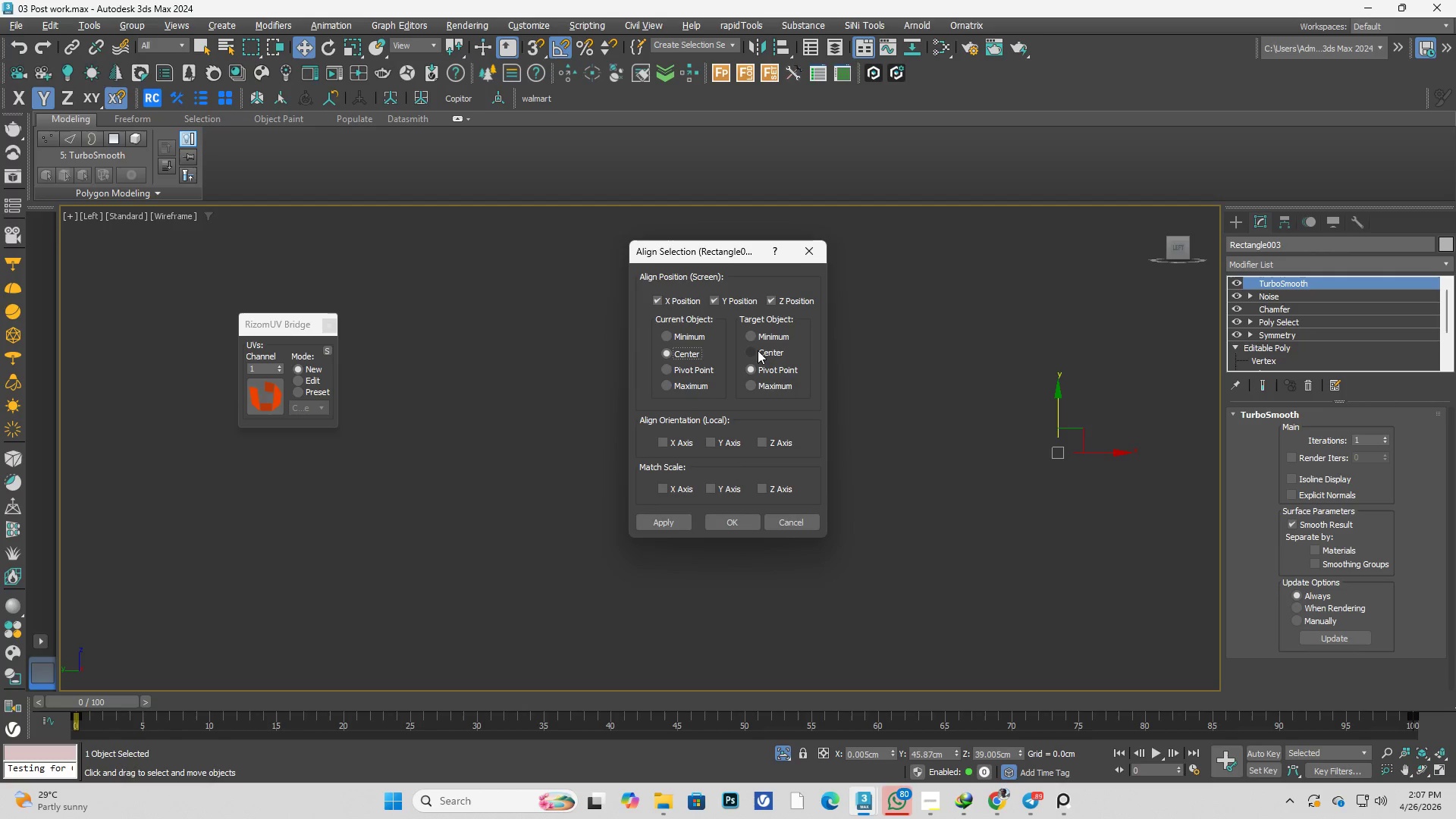 
triple_click([760, 350])
 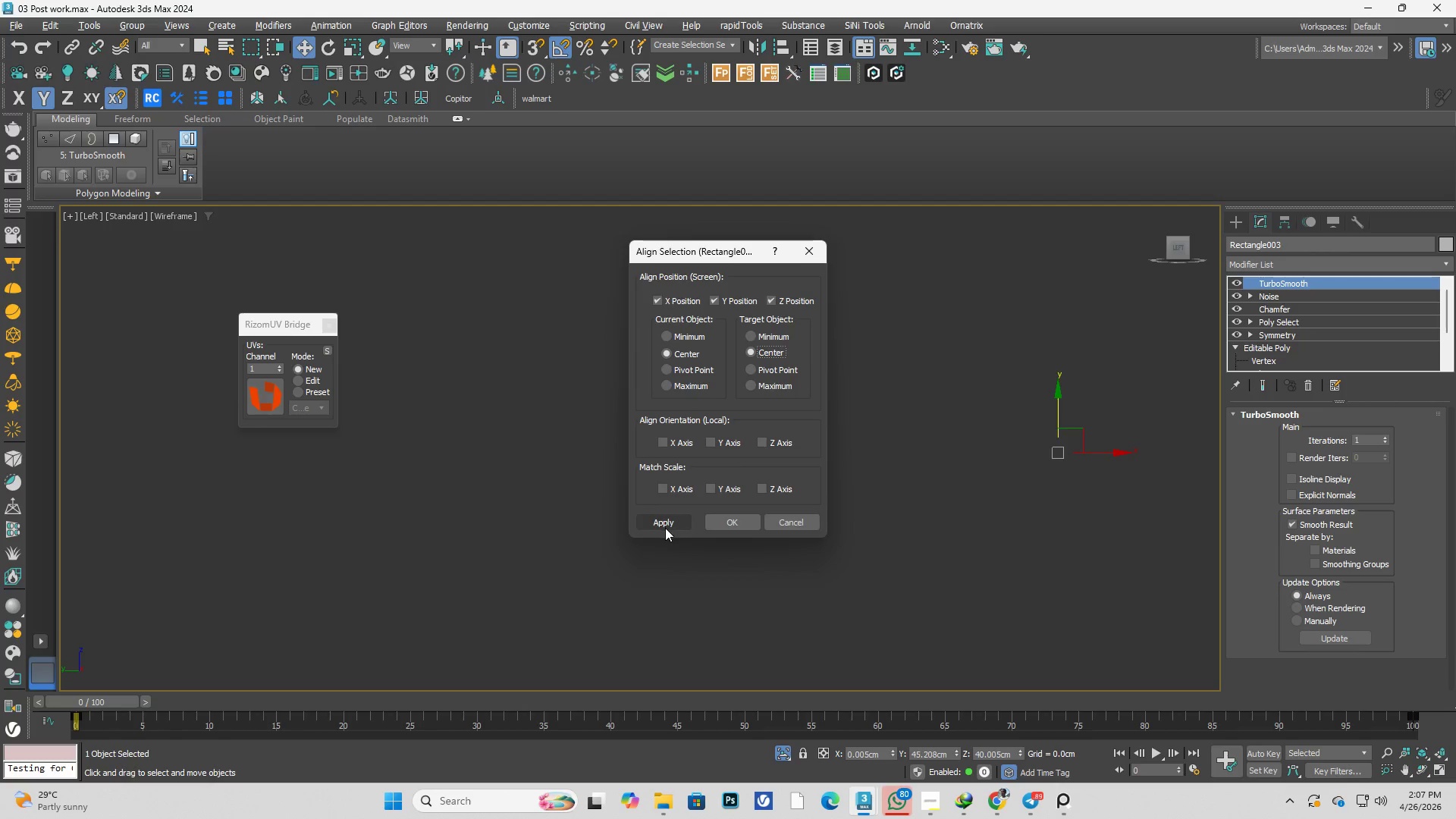 
double_click([748, 524])
 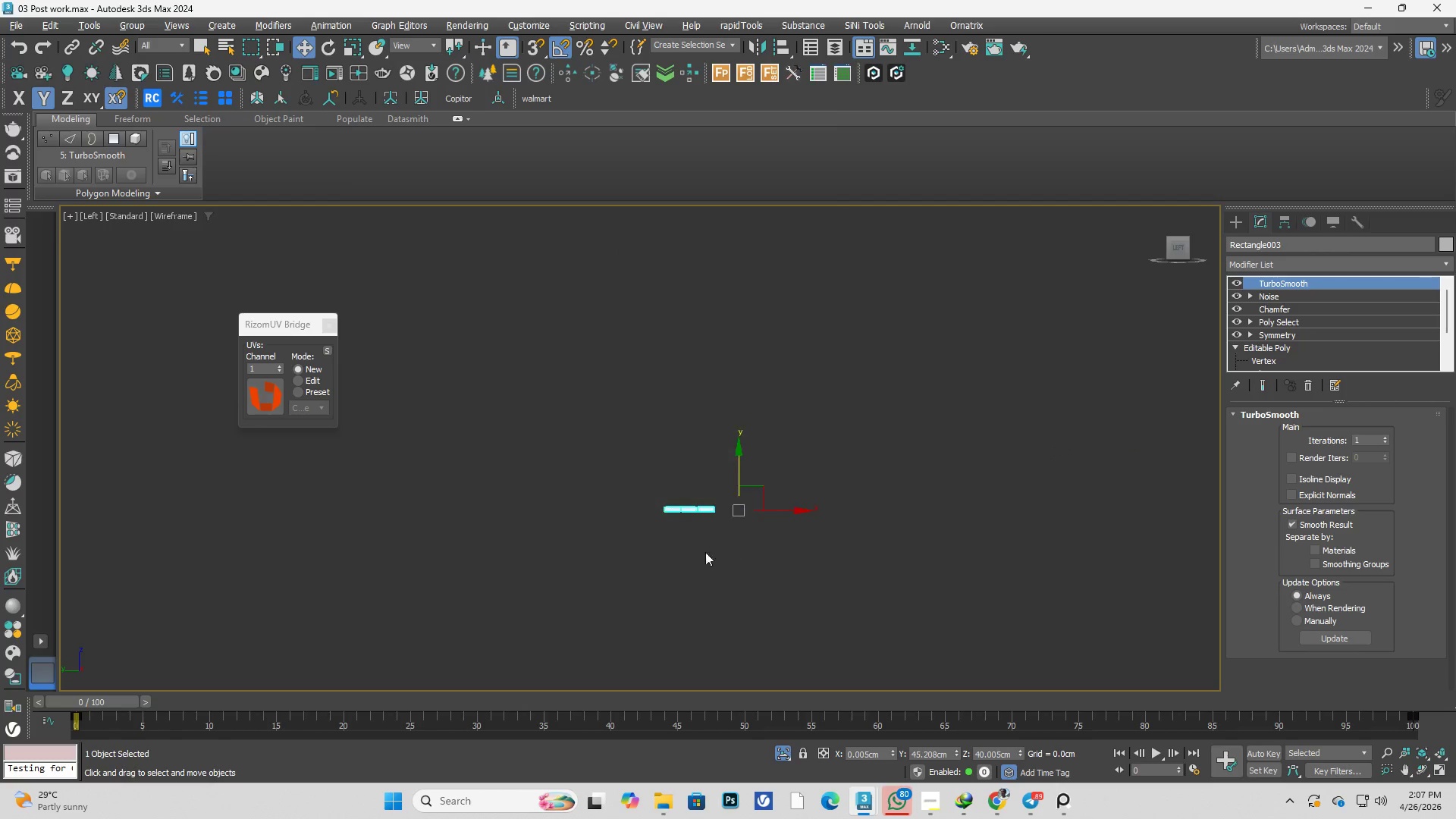 
scroll: coordinate [720, 497], scroll_direction: up, amount: 6.0
 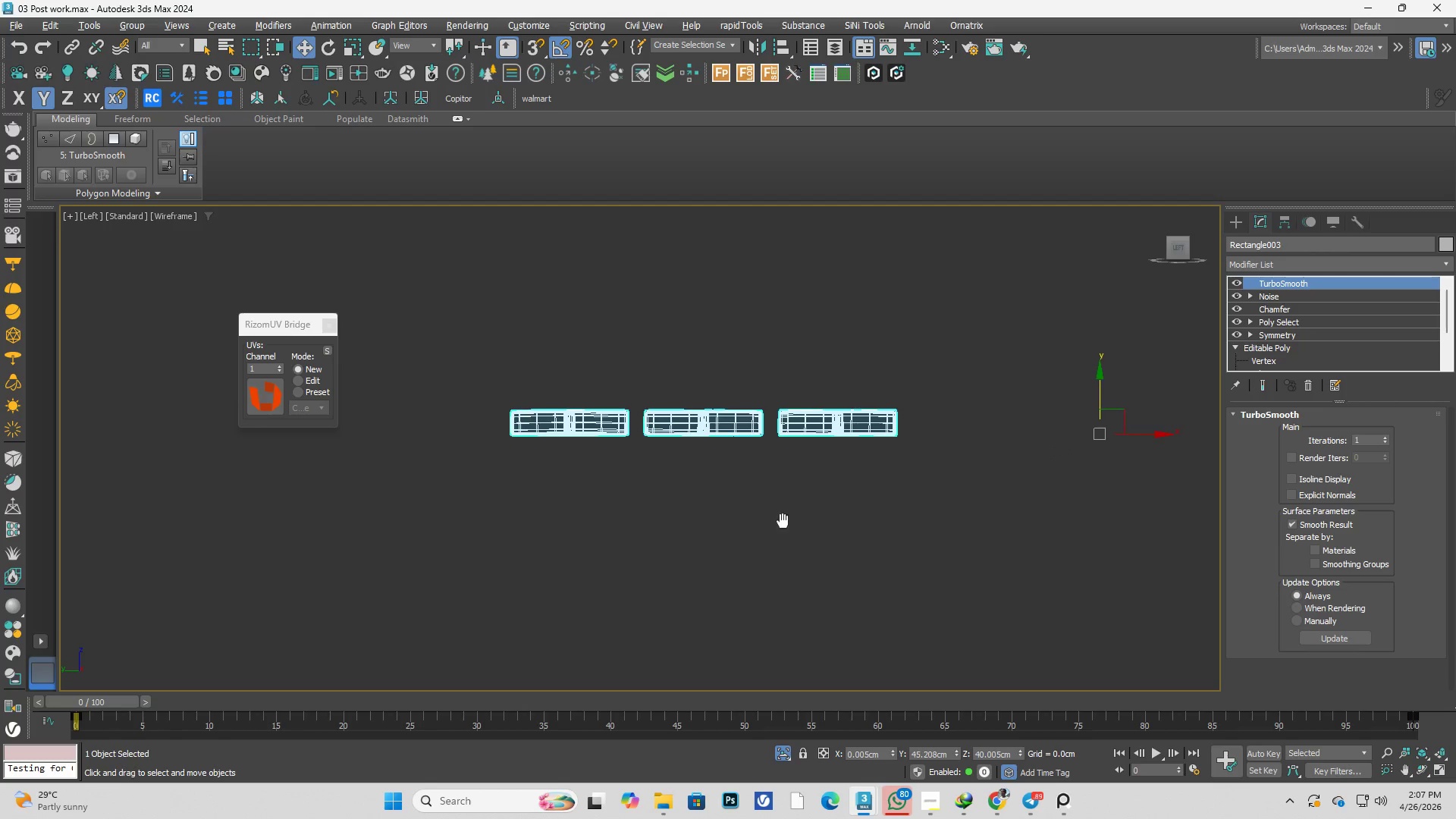 
key(T)
 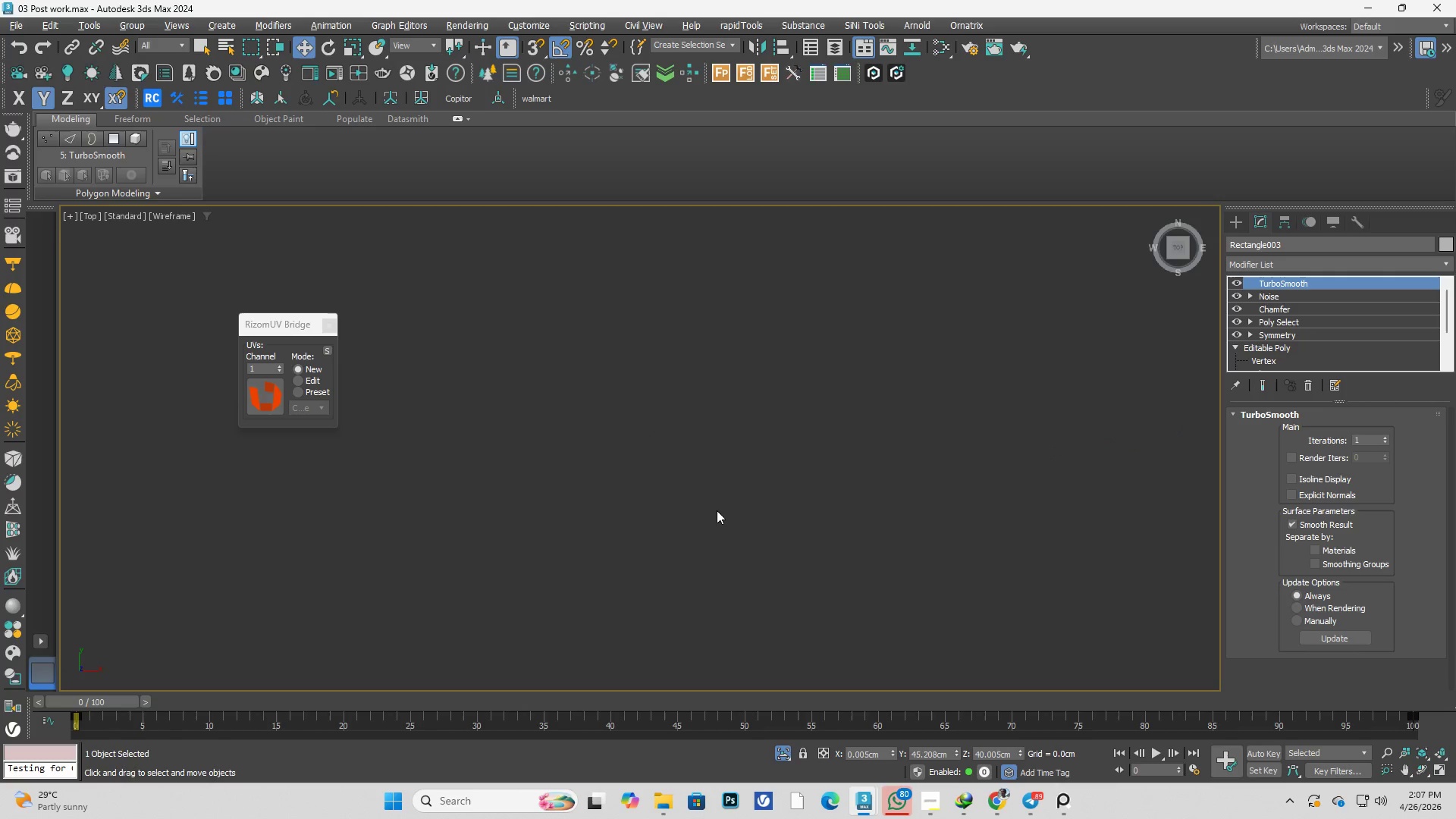 
scroll: coordinate [830, 331], scroll_direction: down, amount: 7.0
 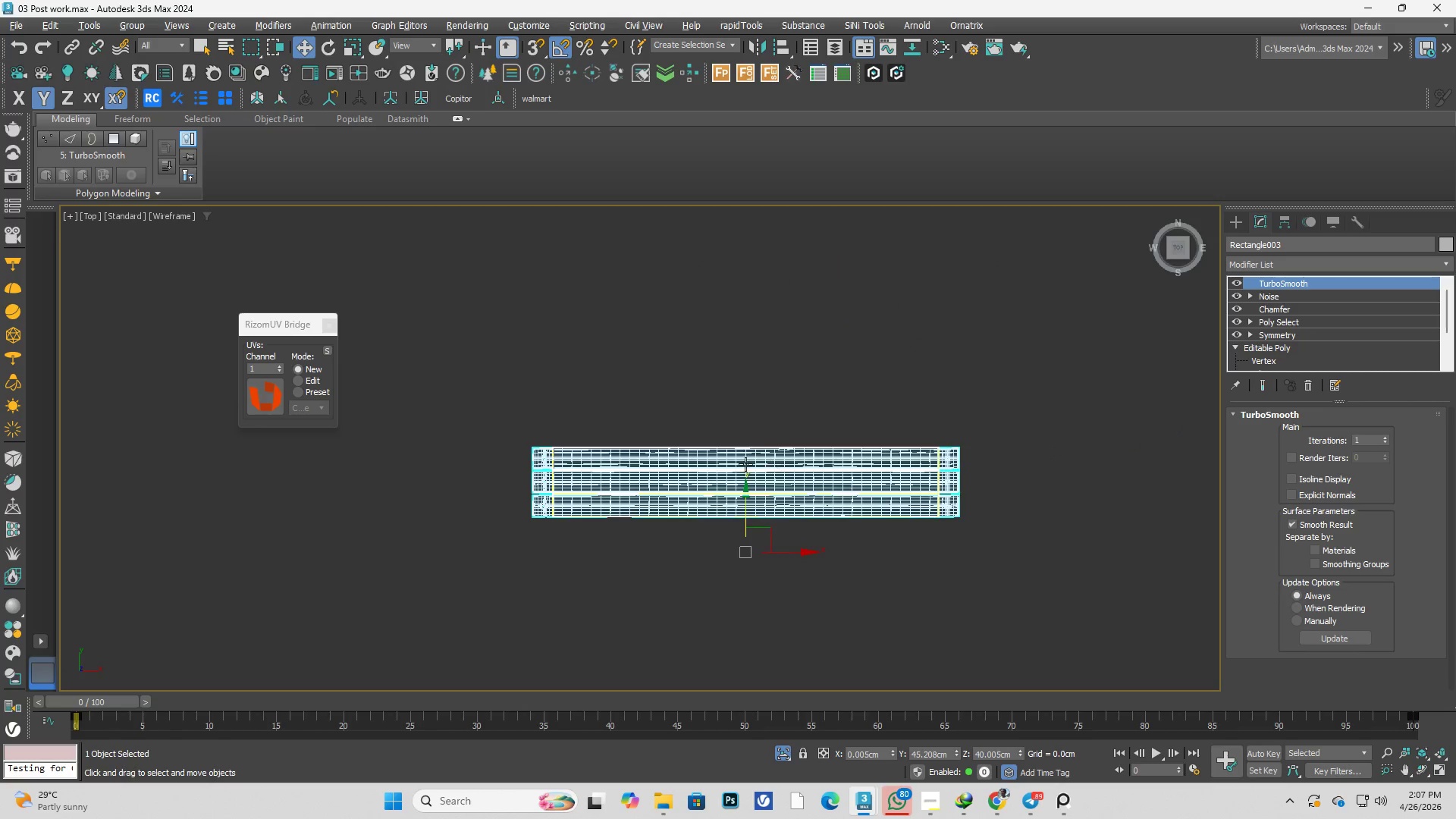 
key(F2)
 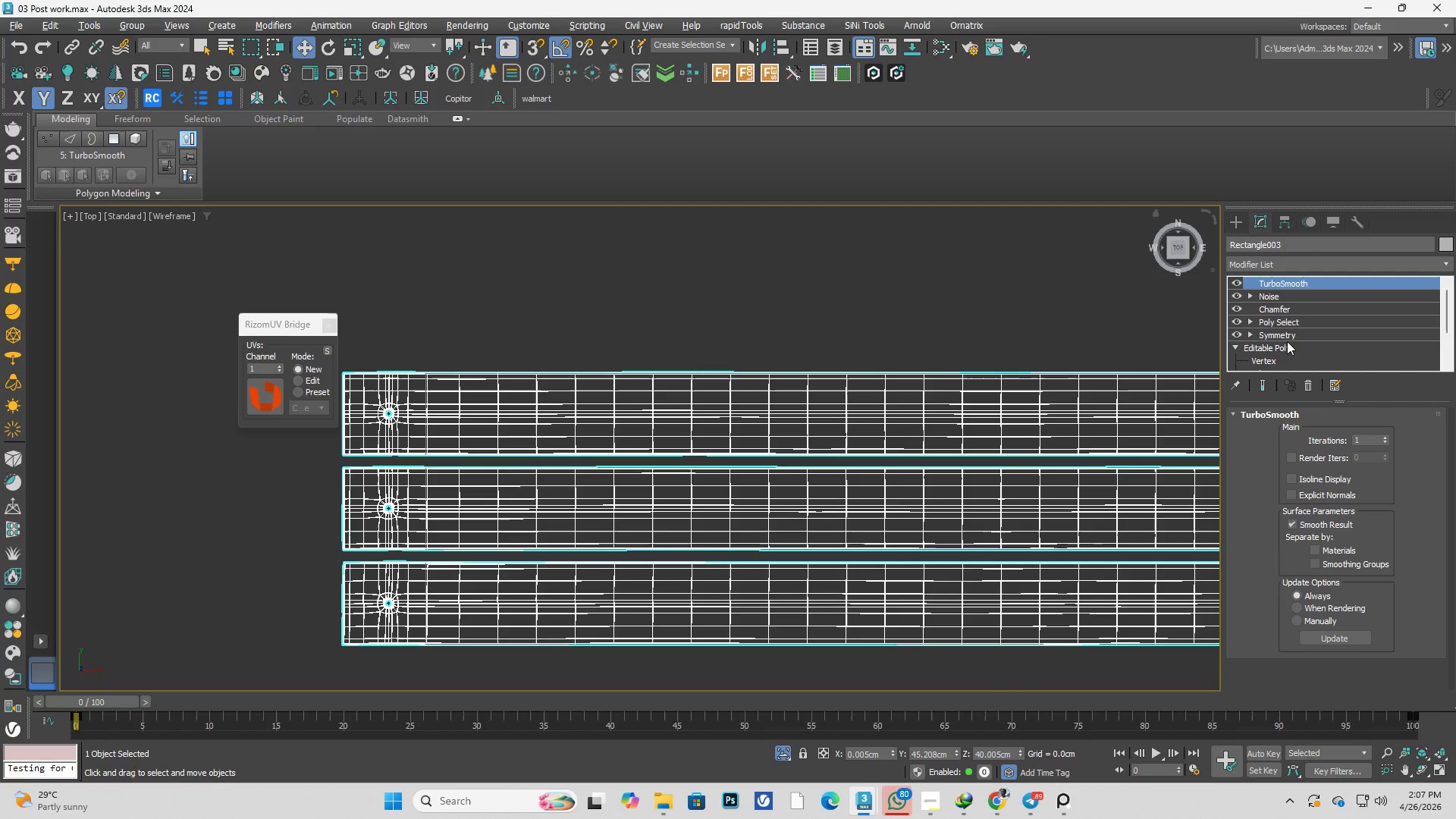 
scroll: coordinate [520, 476], scroll_direction: up, amount: 4.0
 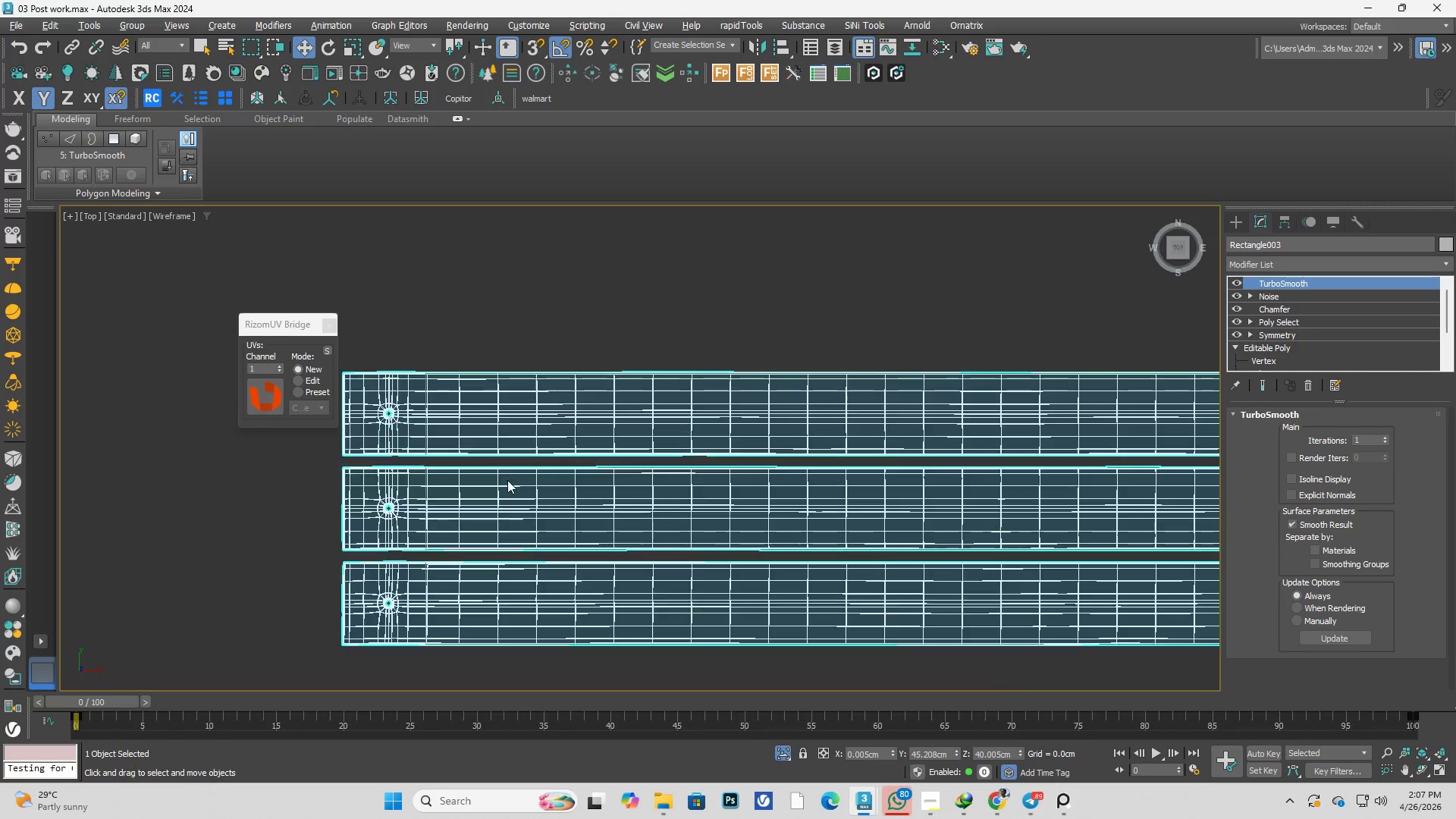 
scroll: coordinate [1285, 351], scroll_direction: down, amount: 1.0
 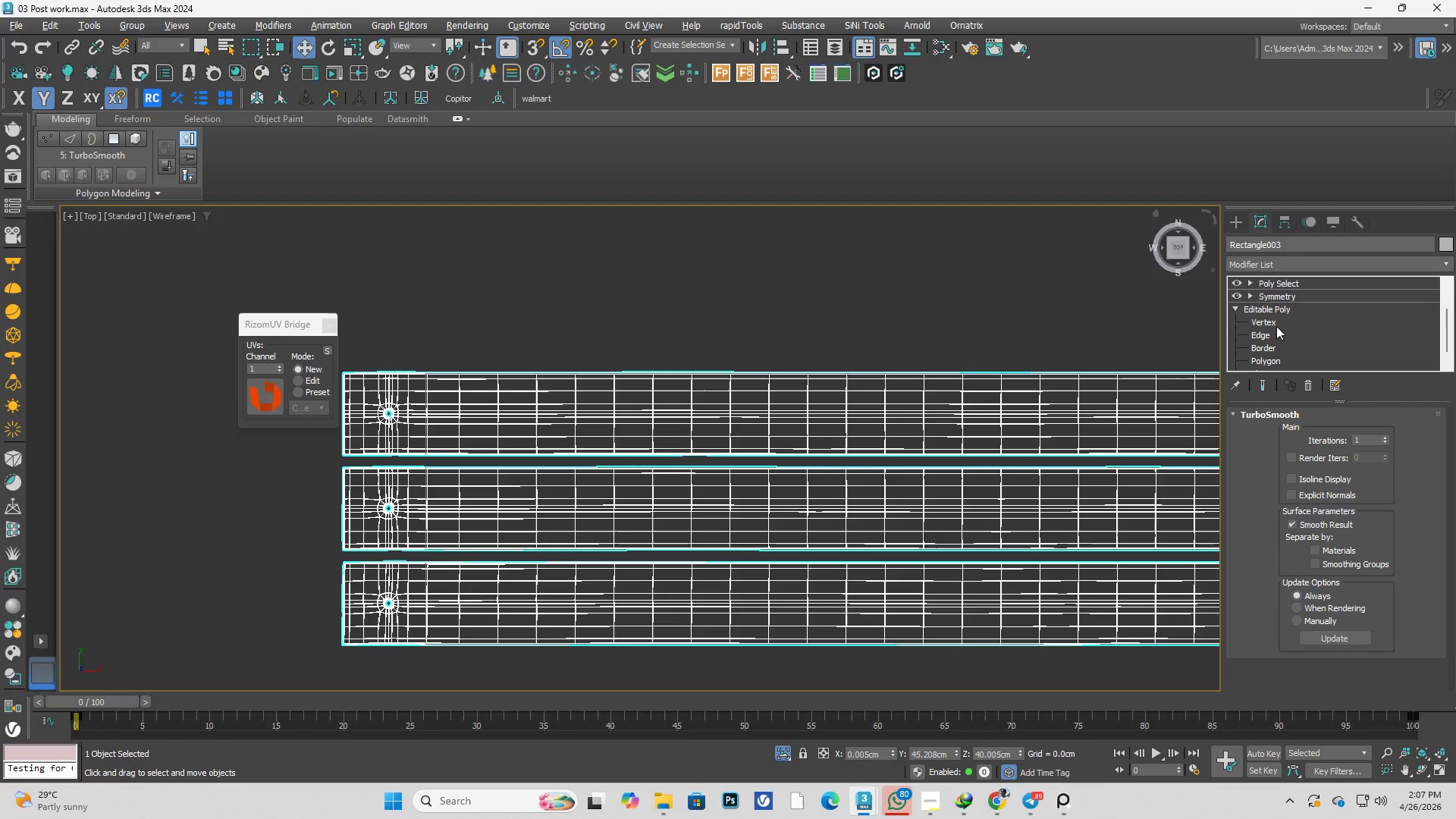 
left_click([1279, 320])
 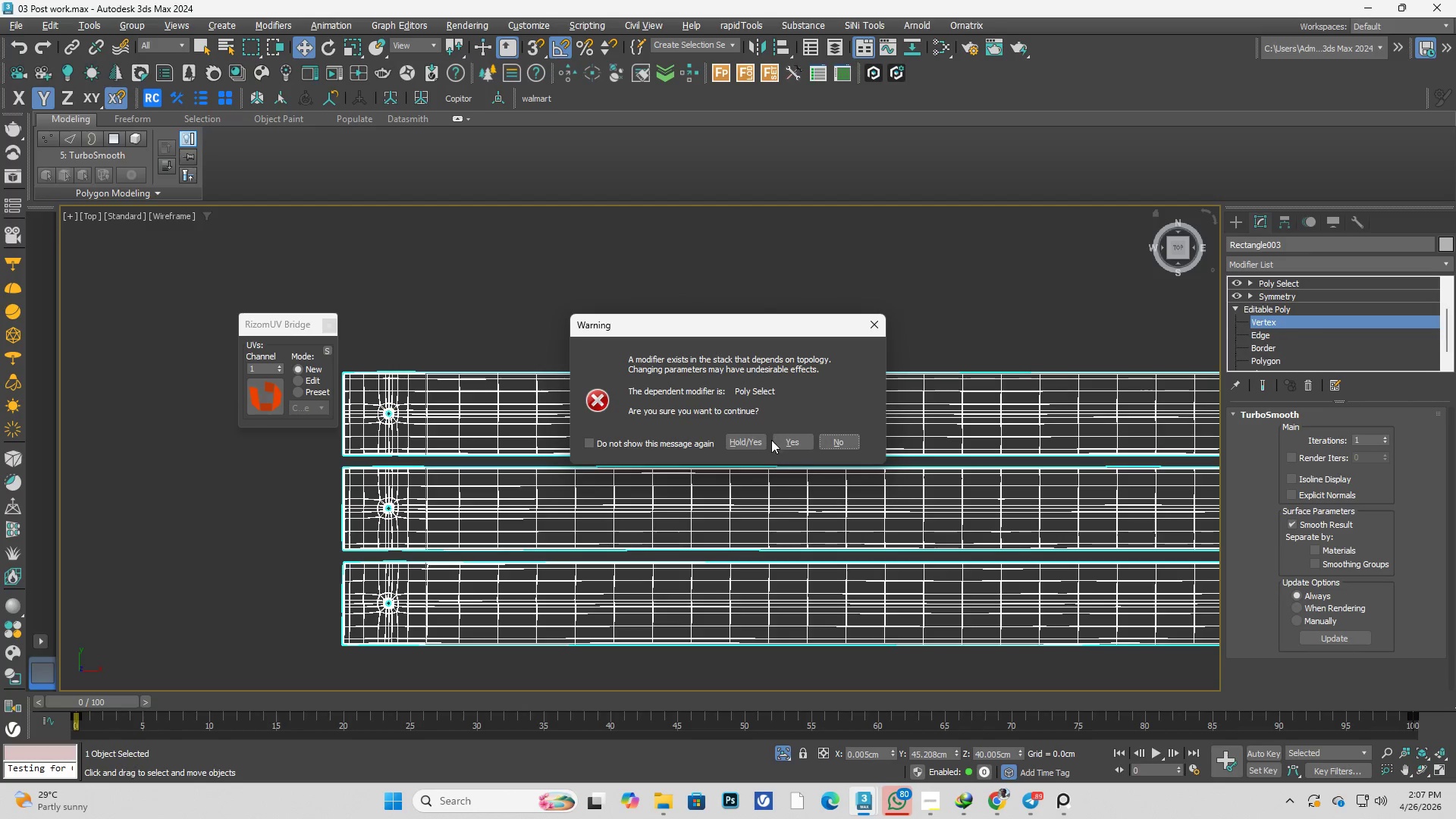 
left_click([786, 445])
 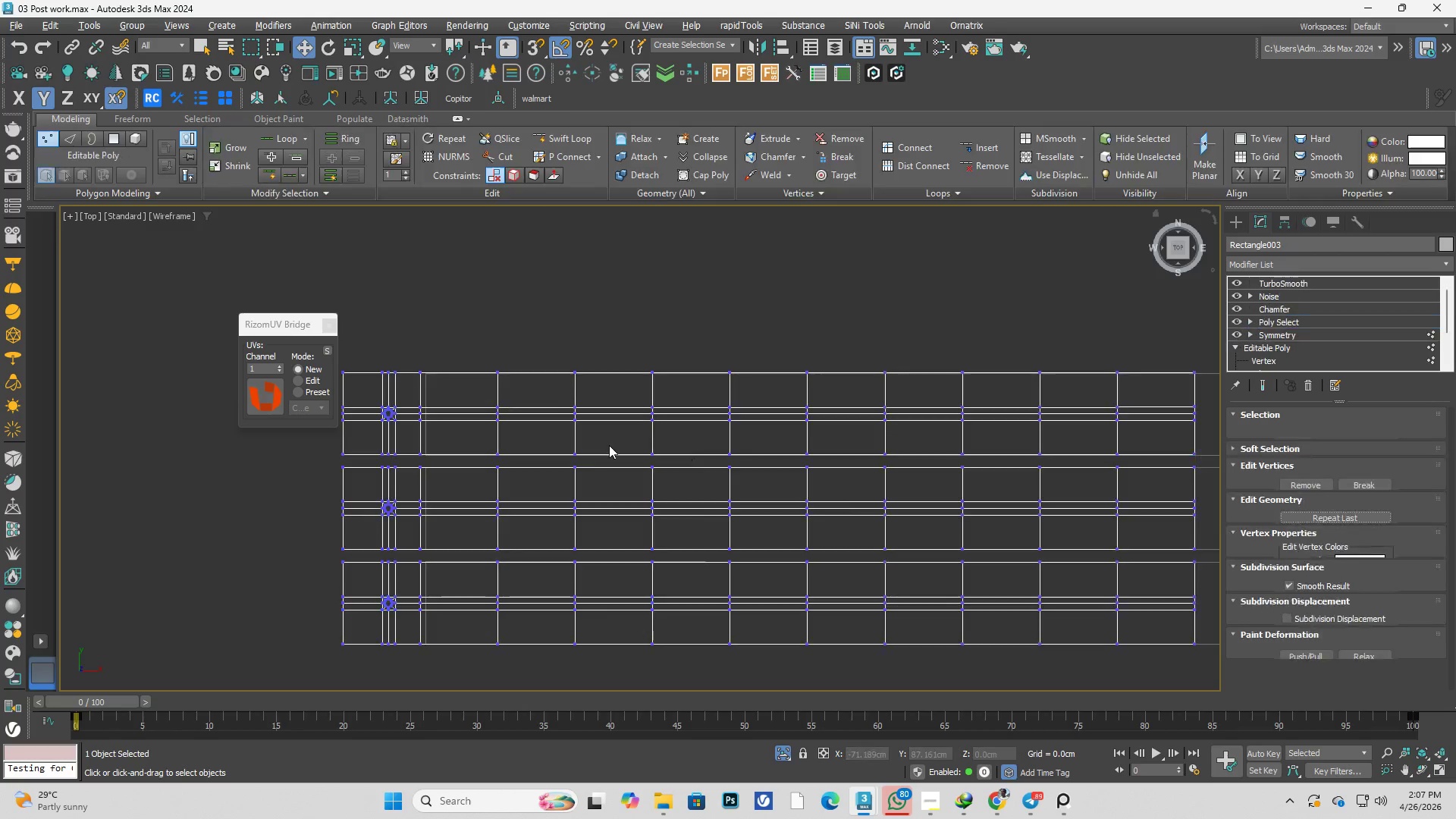 
scroll: coordinate [576, 431], scroll_direction: down, amount: 4.0
 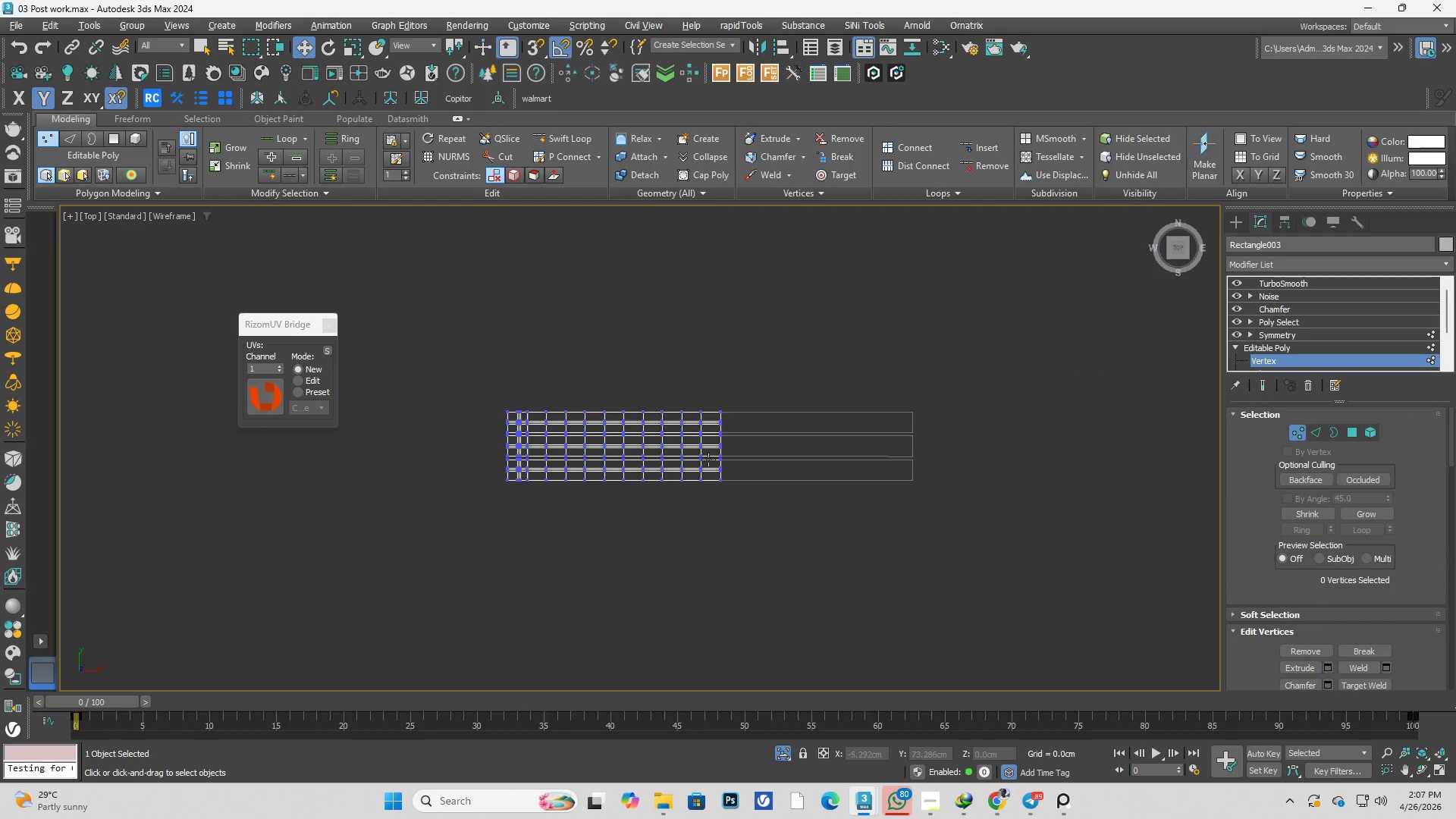 
scroll: coordinate [608, 435], scroll_direction: up, amount: 1.0
 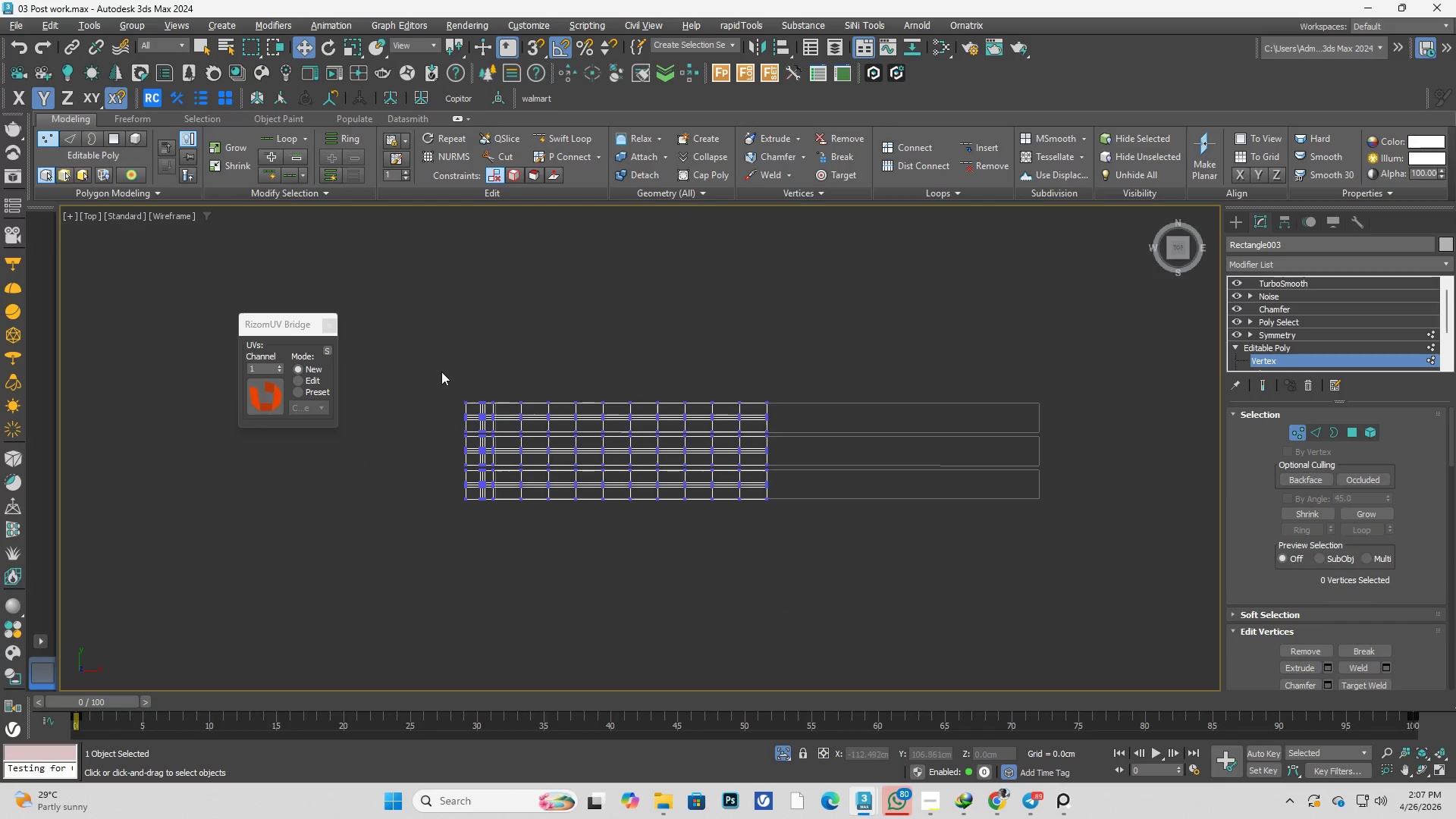 
left_click_drag(start_coordinate=[438, 365], to_coordinate=[579, 529])
 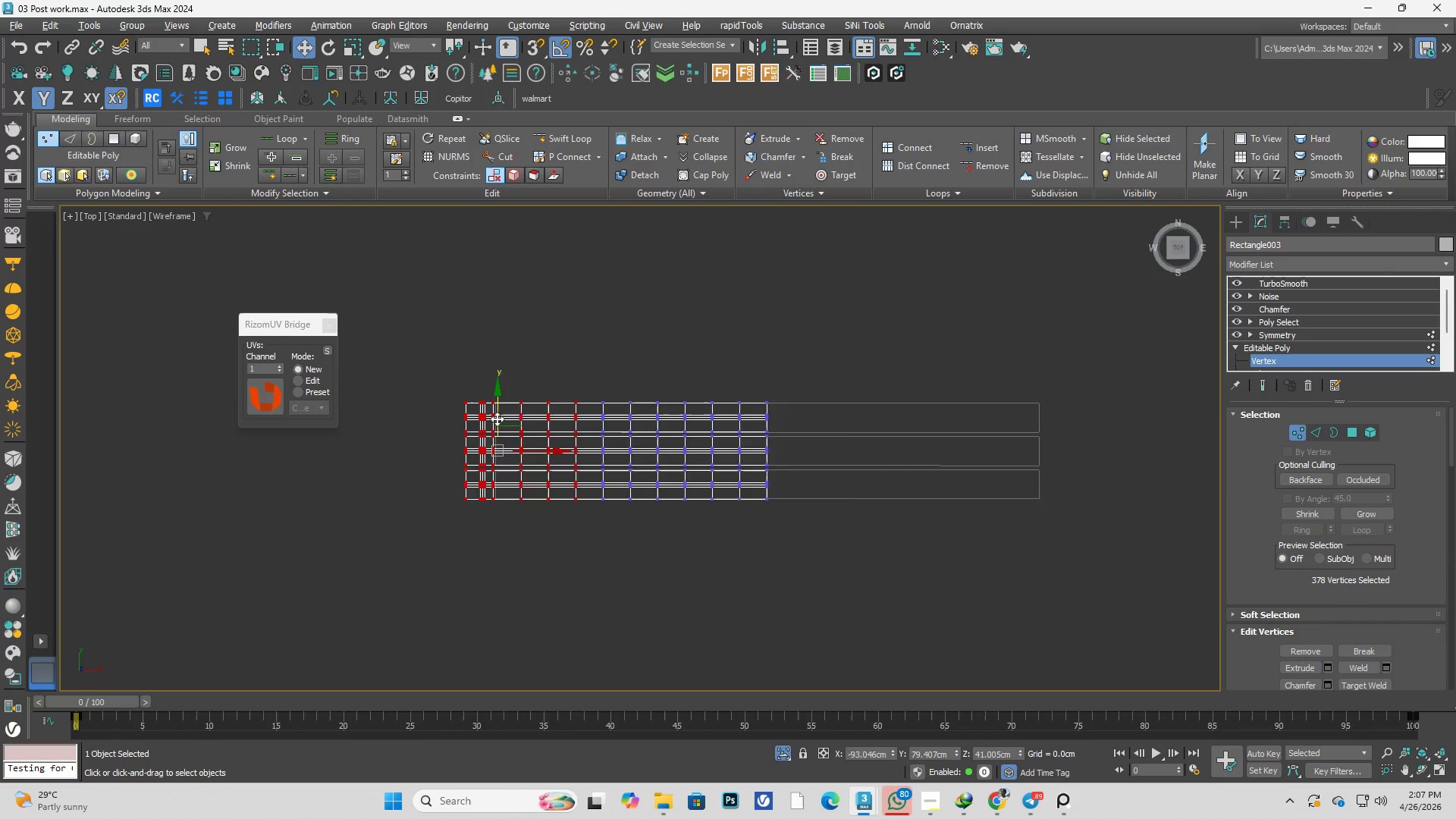 
scroll: coordinate [484, 412], scroll_direction: up, amount: 3.0
 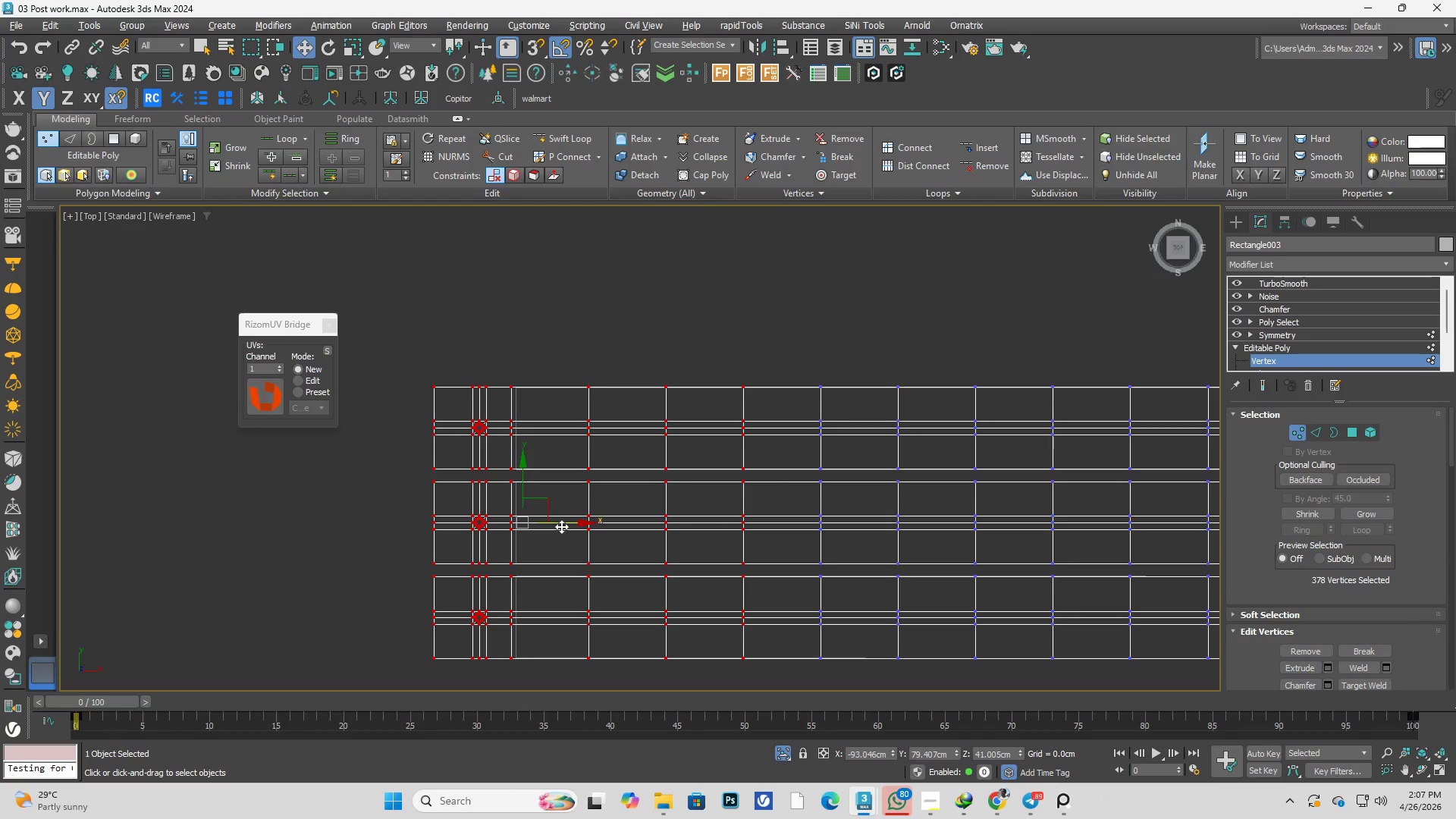 
left_click_drag(start_coordinate=[557, 521], to_coordinate=[540, 493])
 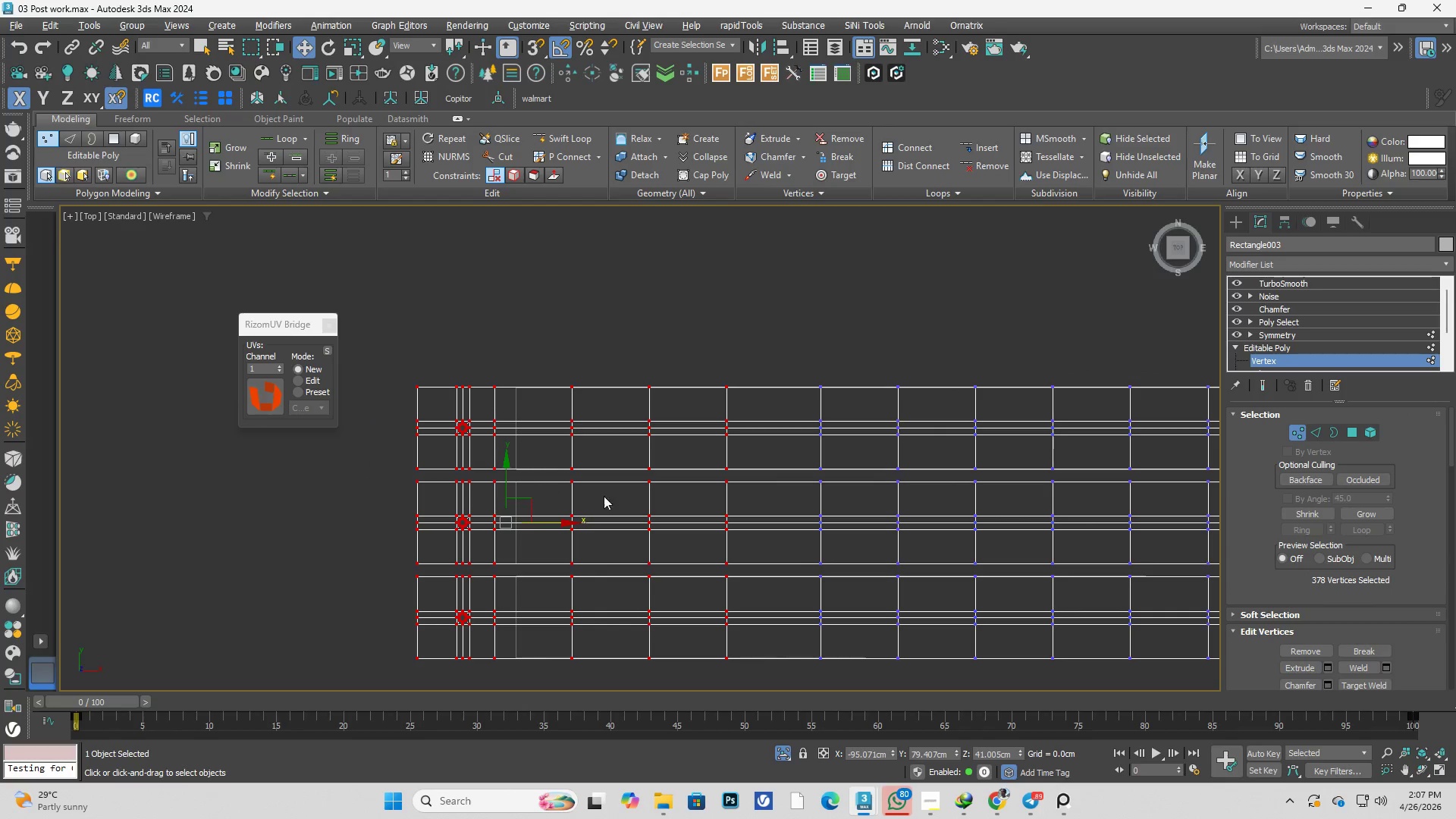 
key(Control+ControlLeft)
 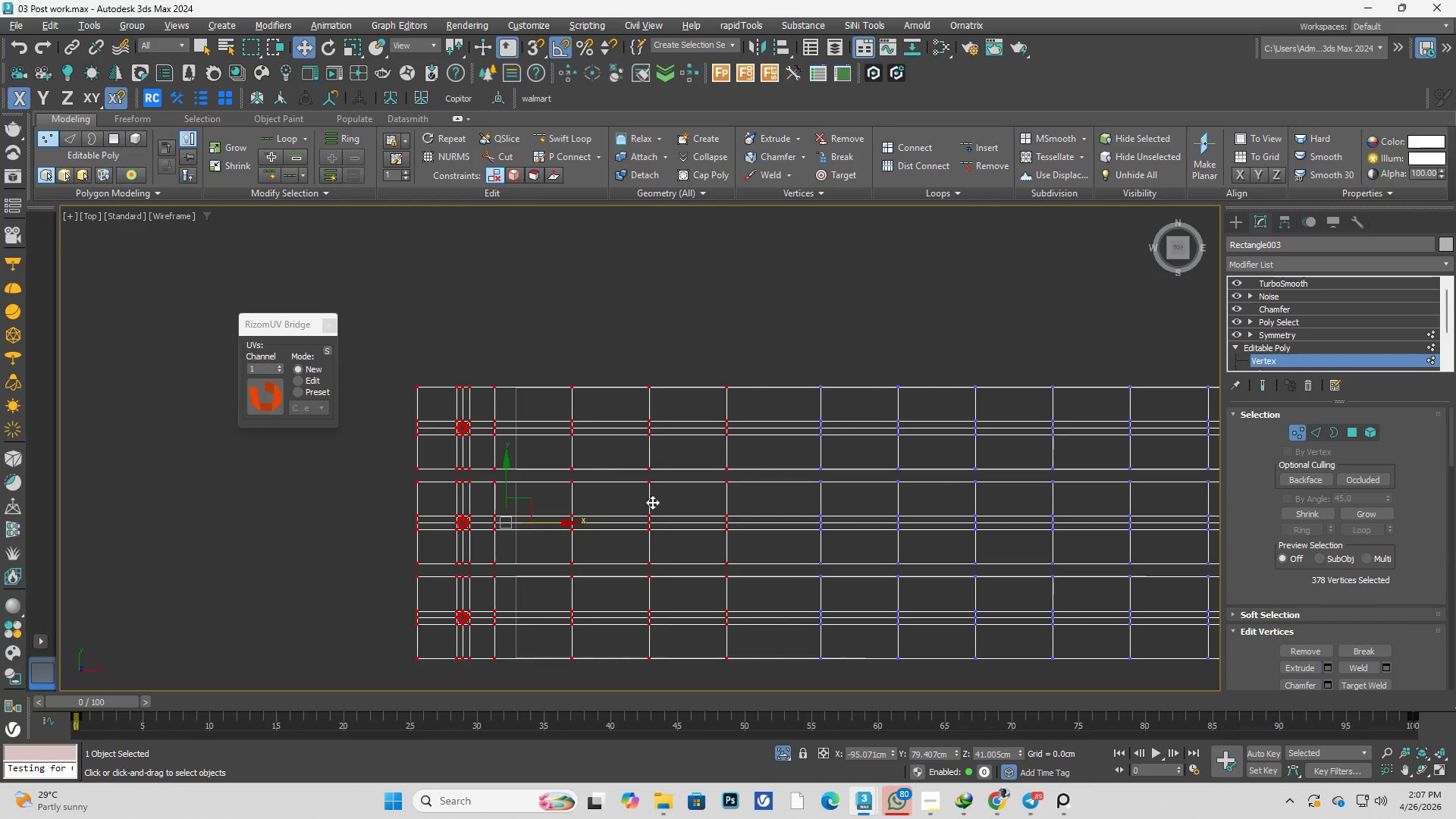 
key(Control+Z)
 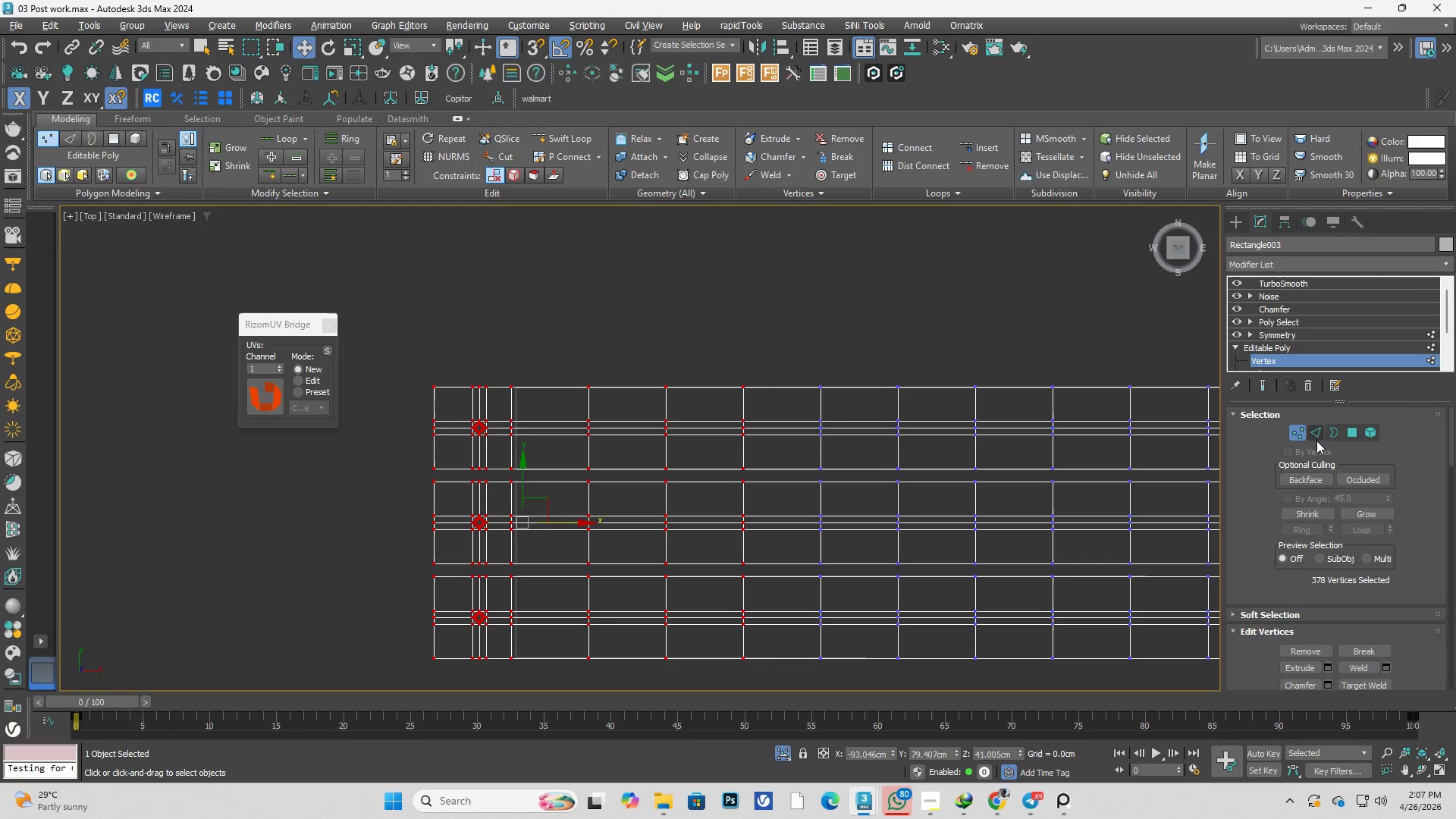 
left_click([1320, 437])
 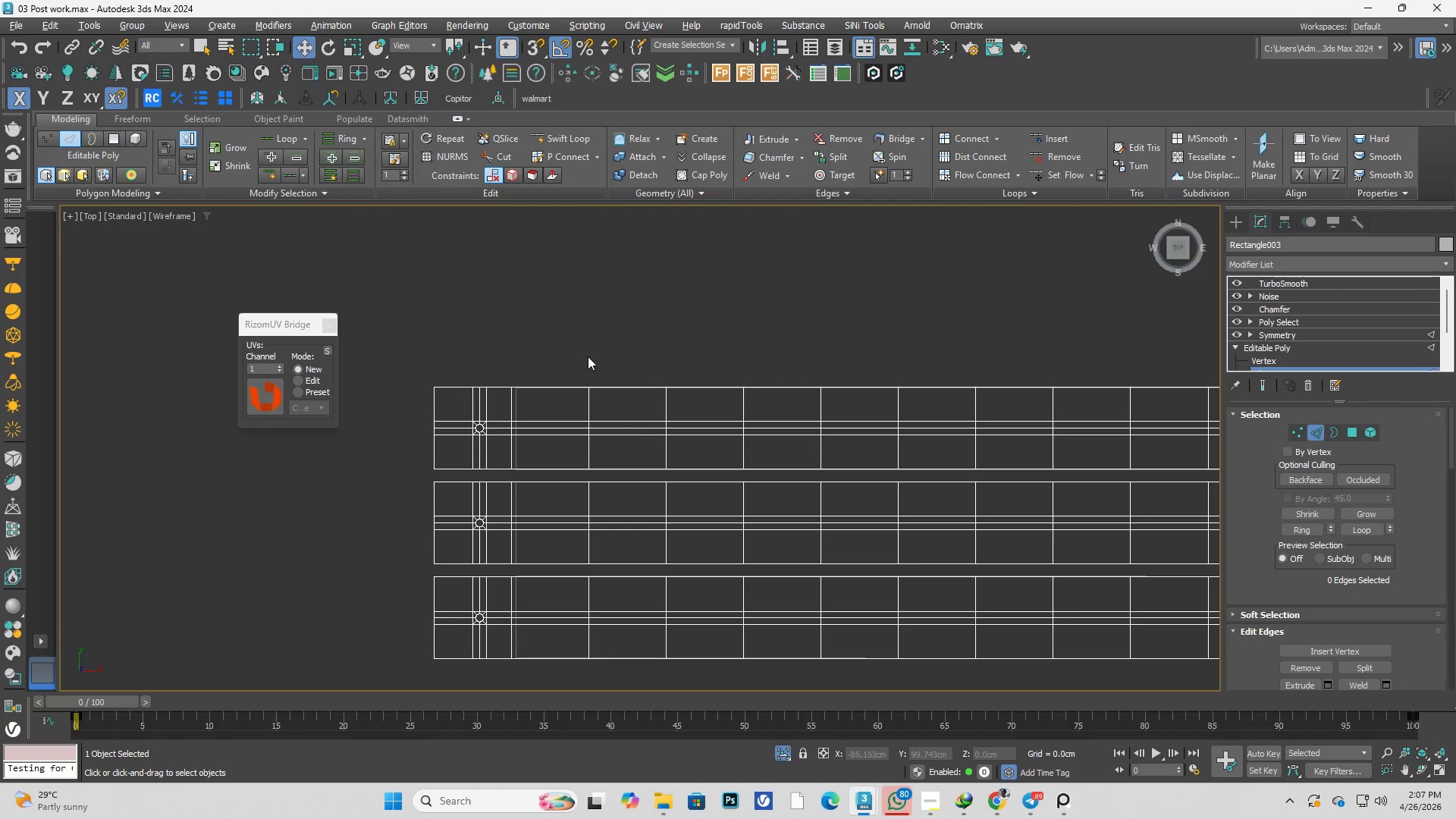 
left_click_drag(start_coordinate=[571, 347], to_coordinate=[604, 704])
 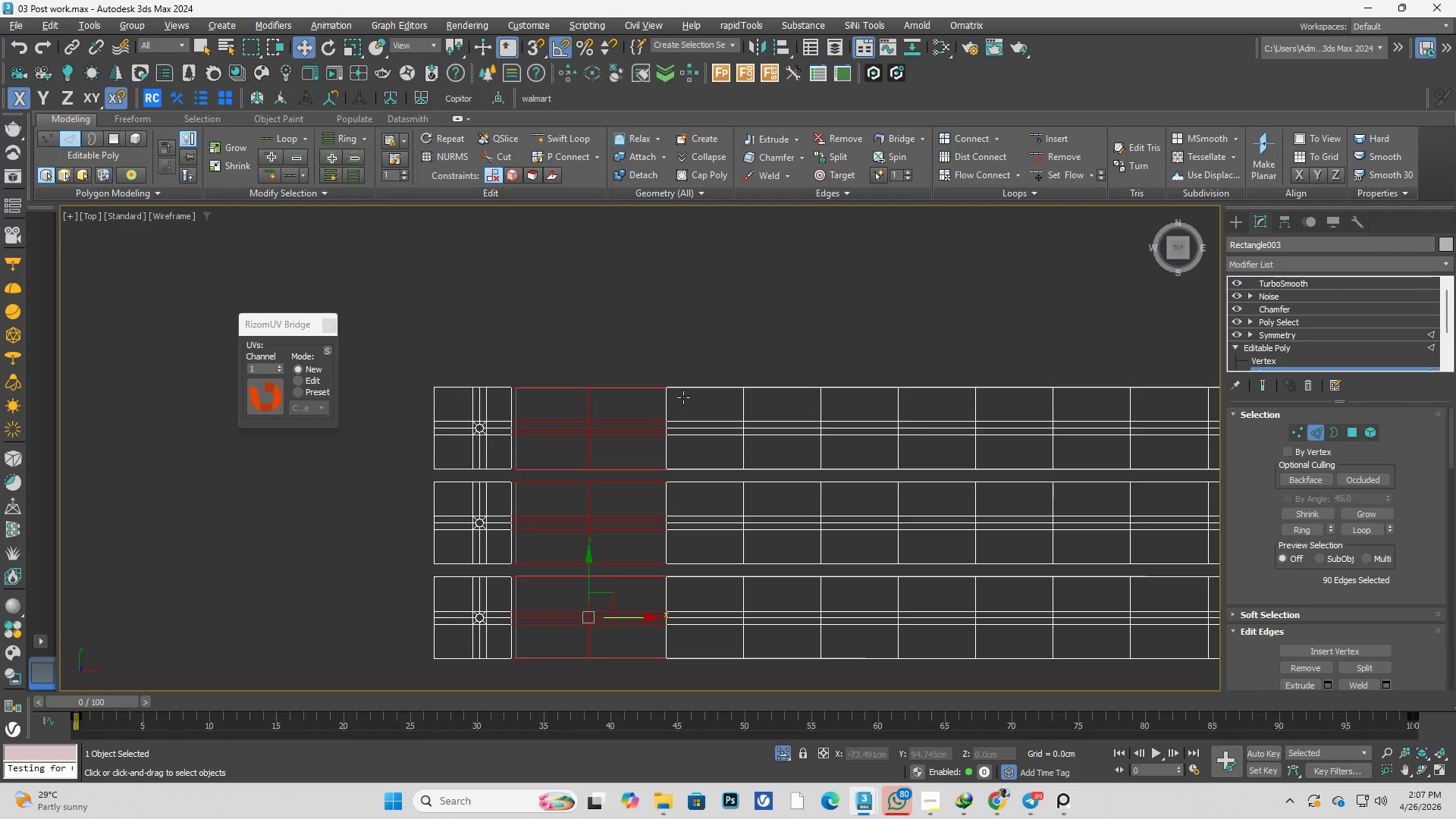 
hold_key(key=ControlLeft, duration=1.16)
left_click_drag(start_coordinate=[638, 324], to_coordinate=[693, 688])
 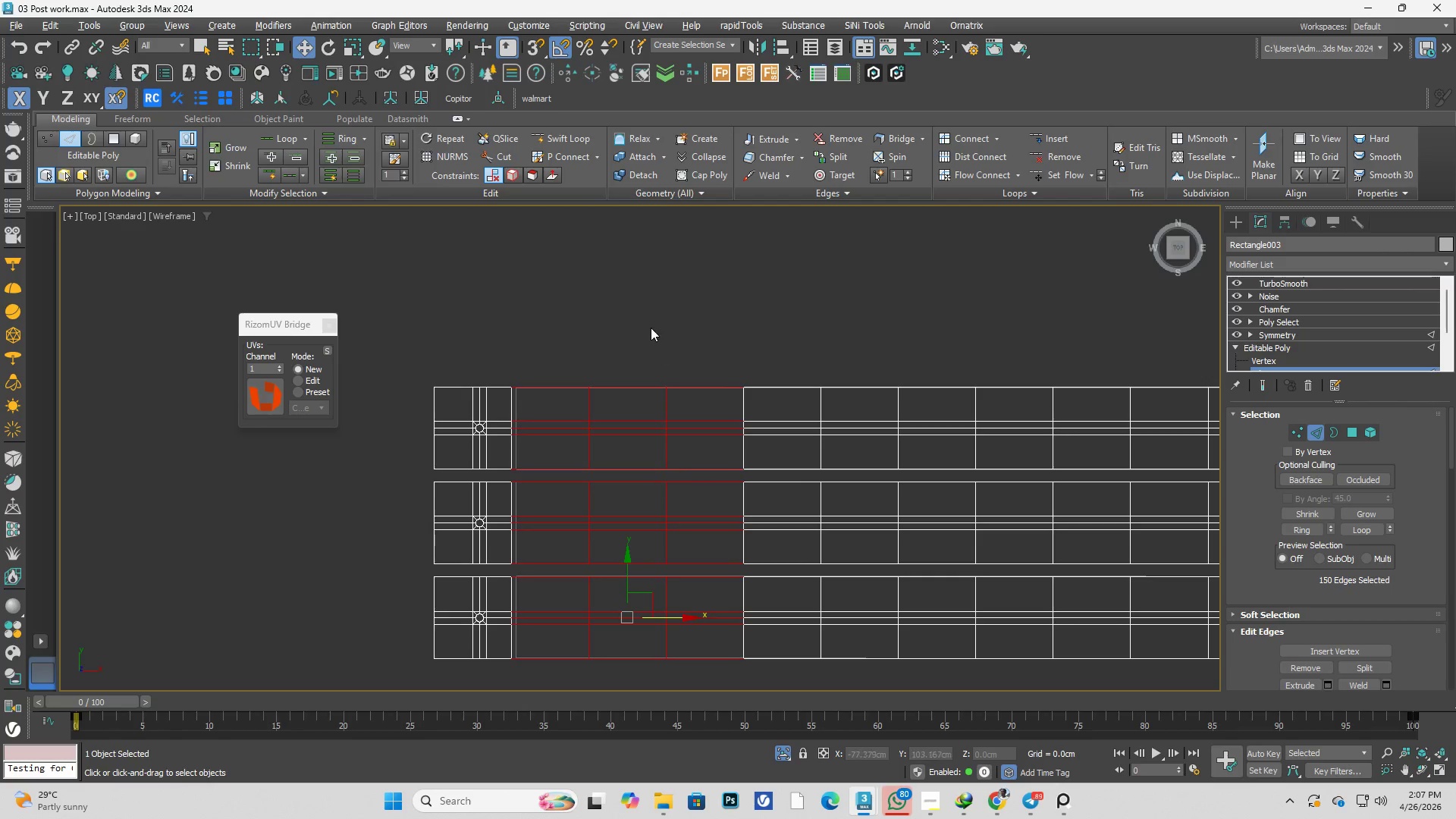 
left_click([651, 328])
 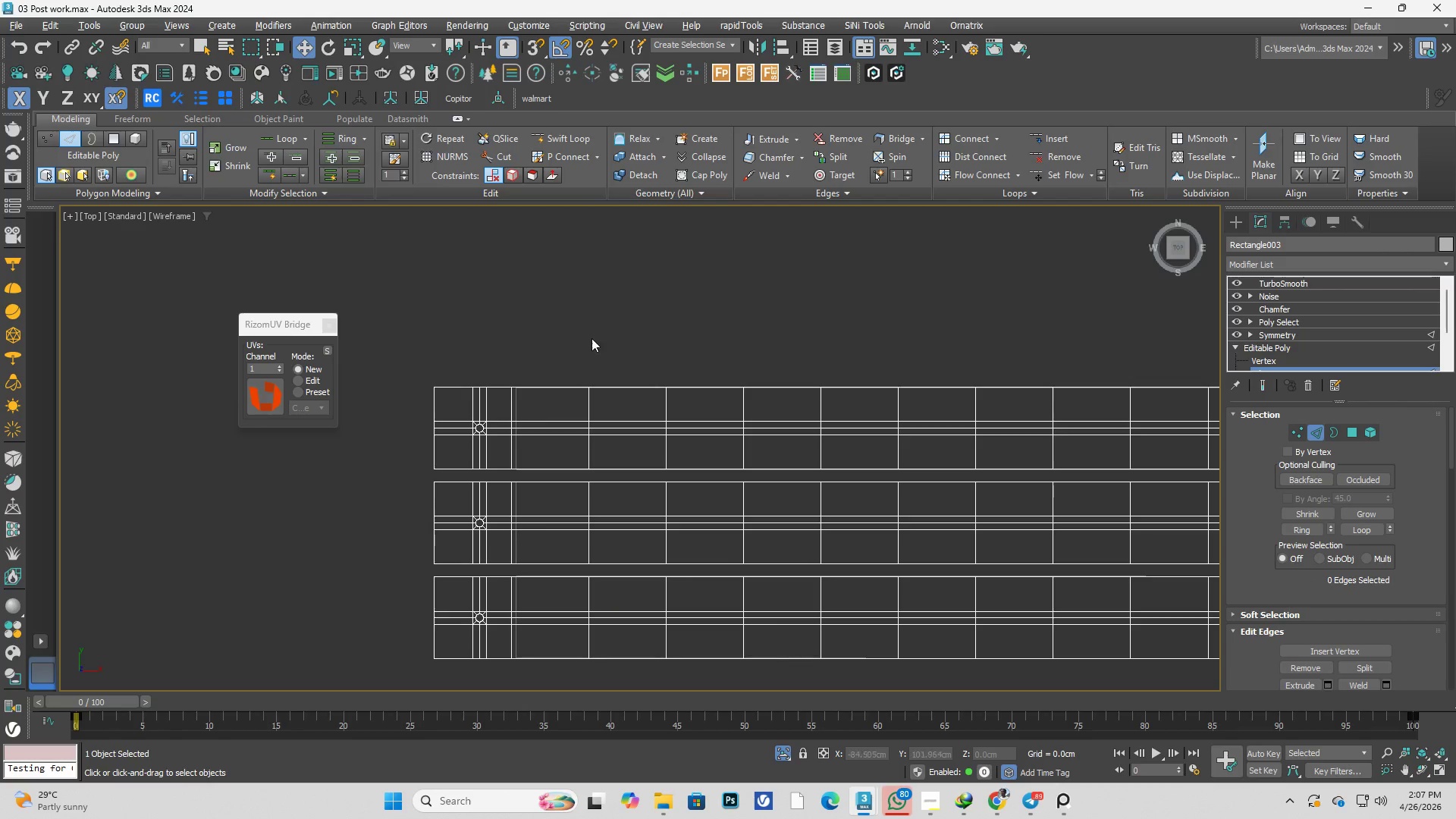 
left_click_drag(start_coordinate=[589, 337], to_coordinate=[756, 673])
 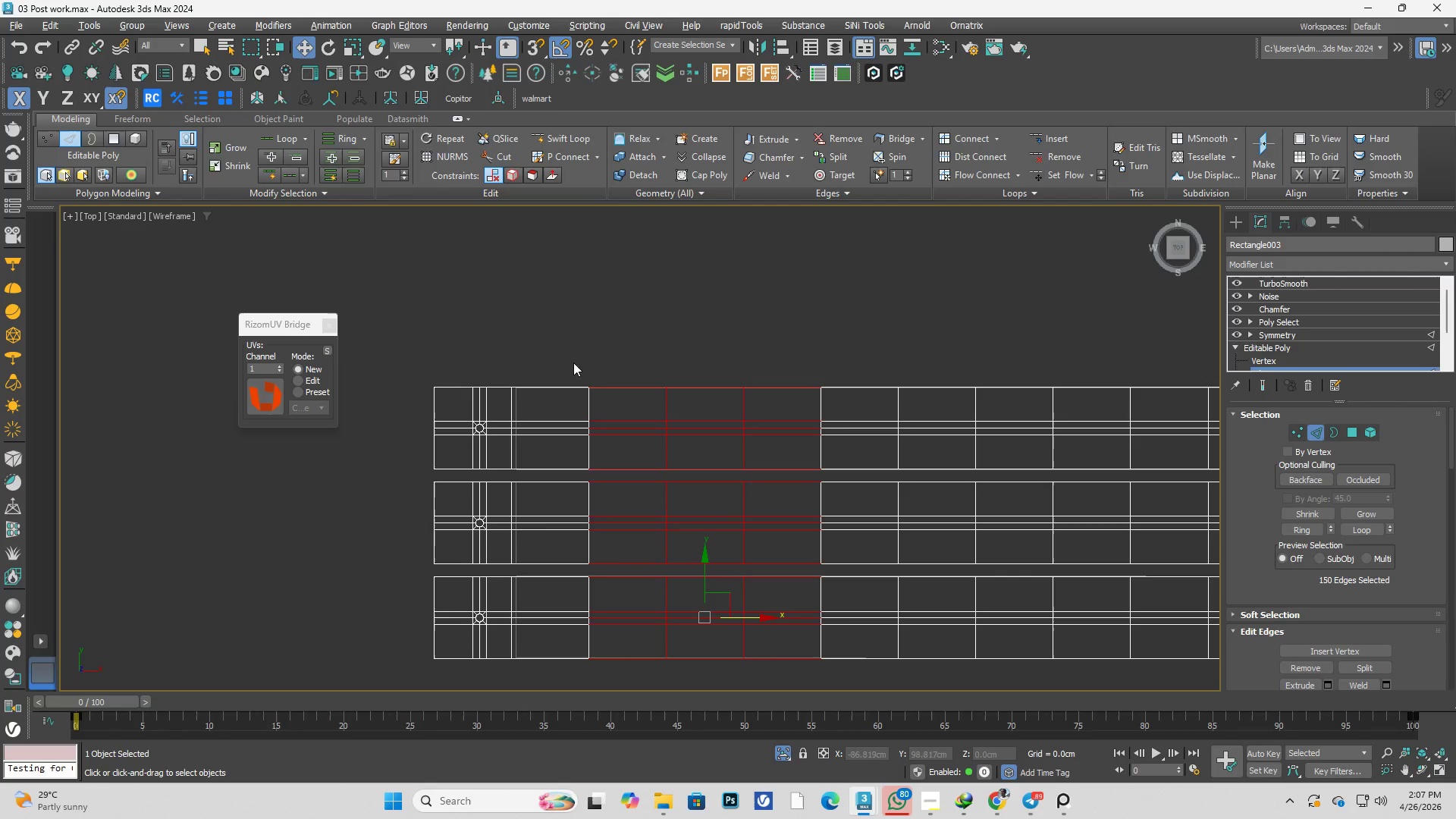 
left_click_drag(start_coordinate=[566, 350], to_coordinate=[792, 695])
 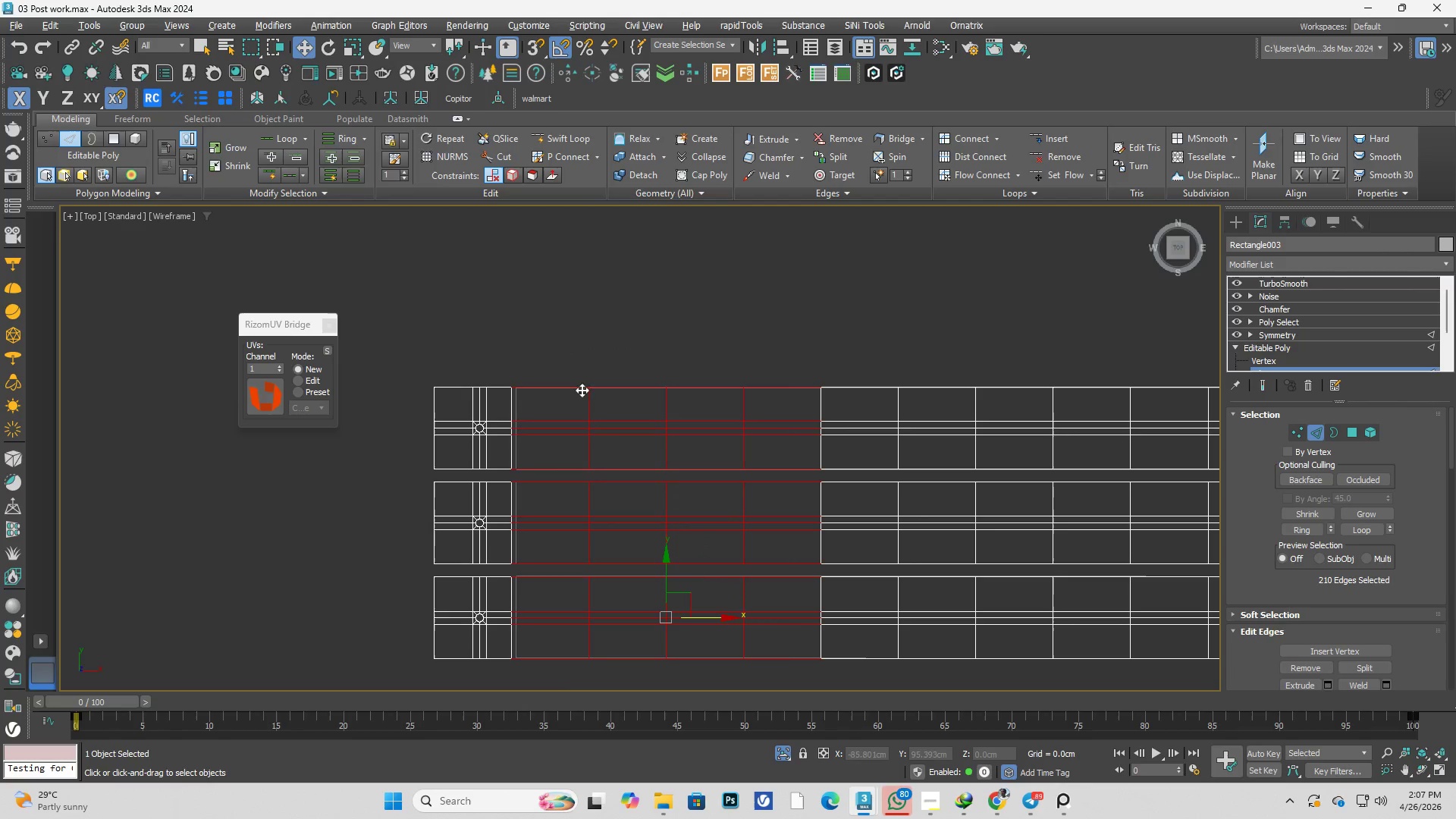 
hold_key(key=AltLeft, duration=1.05)
left_click_drag(start_coordinate=[553, 348], to_coordinate=[566, 682])
 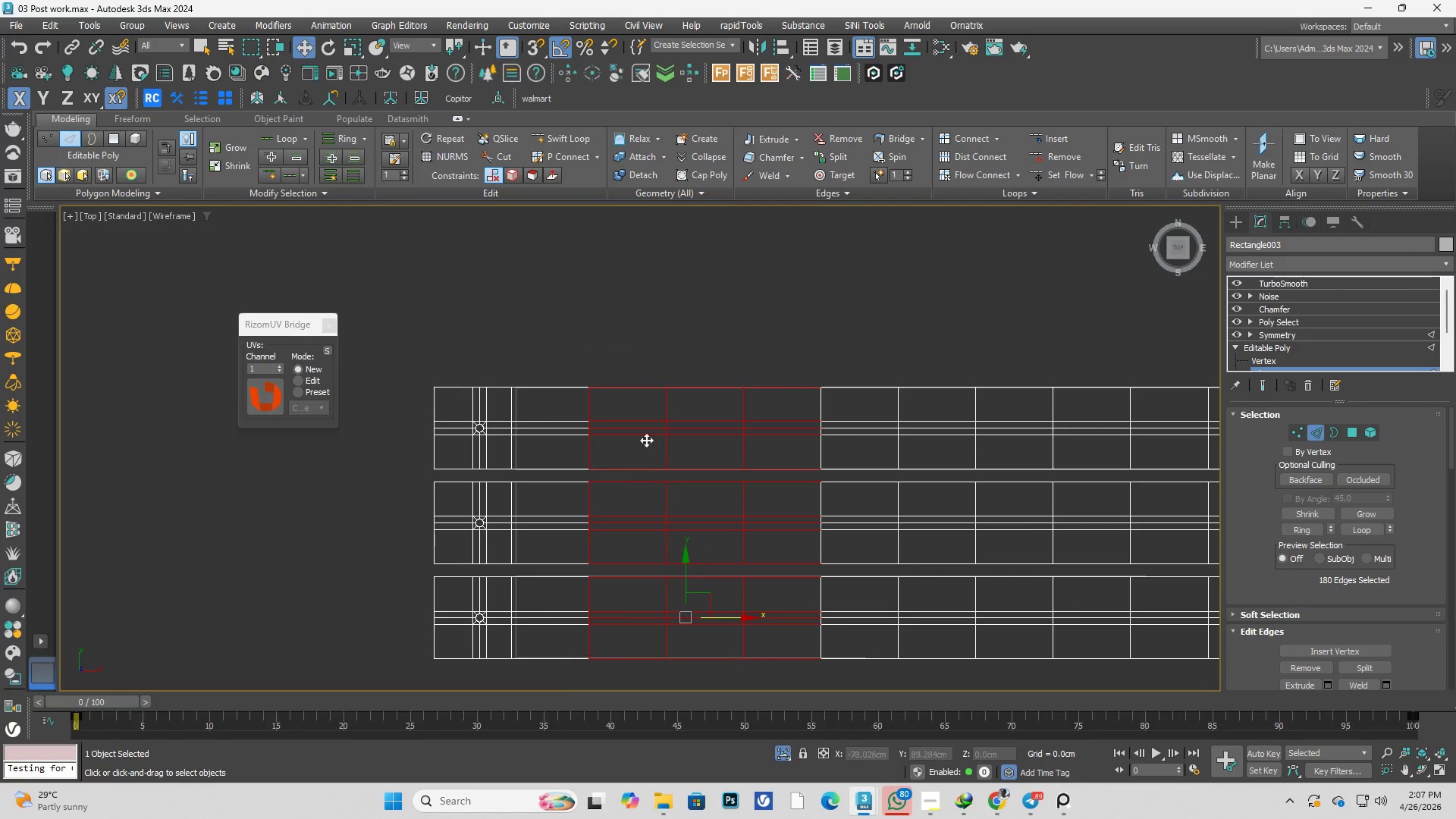 
hold_key(key=AltLeft, duration=1.06)
left_click_drag(start_coordinate=[613, 331], to_coordinate=[631, 685])
 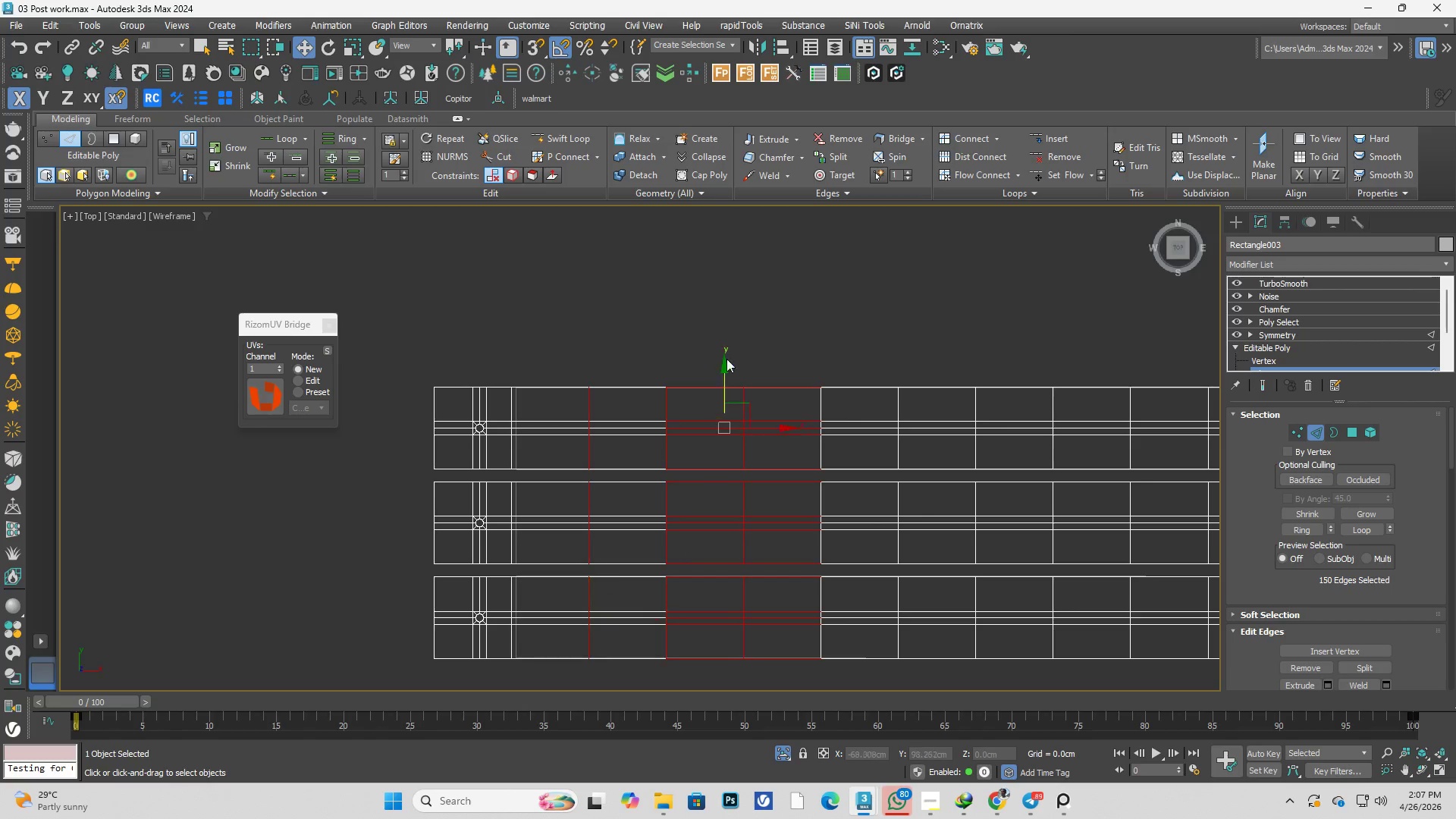 
hold_key(key=AltLeft, duration=1.25)
left_click_drag(start_coordinate=[704, 314], to_coordinate=[699, 682])
 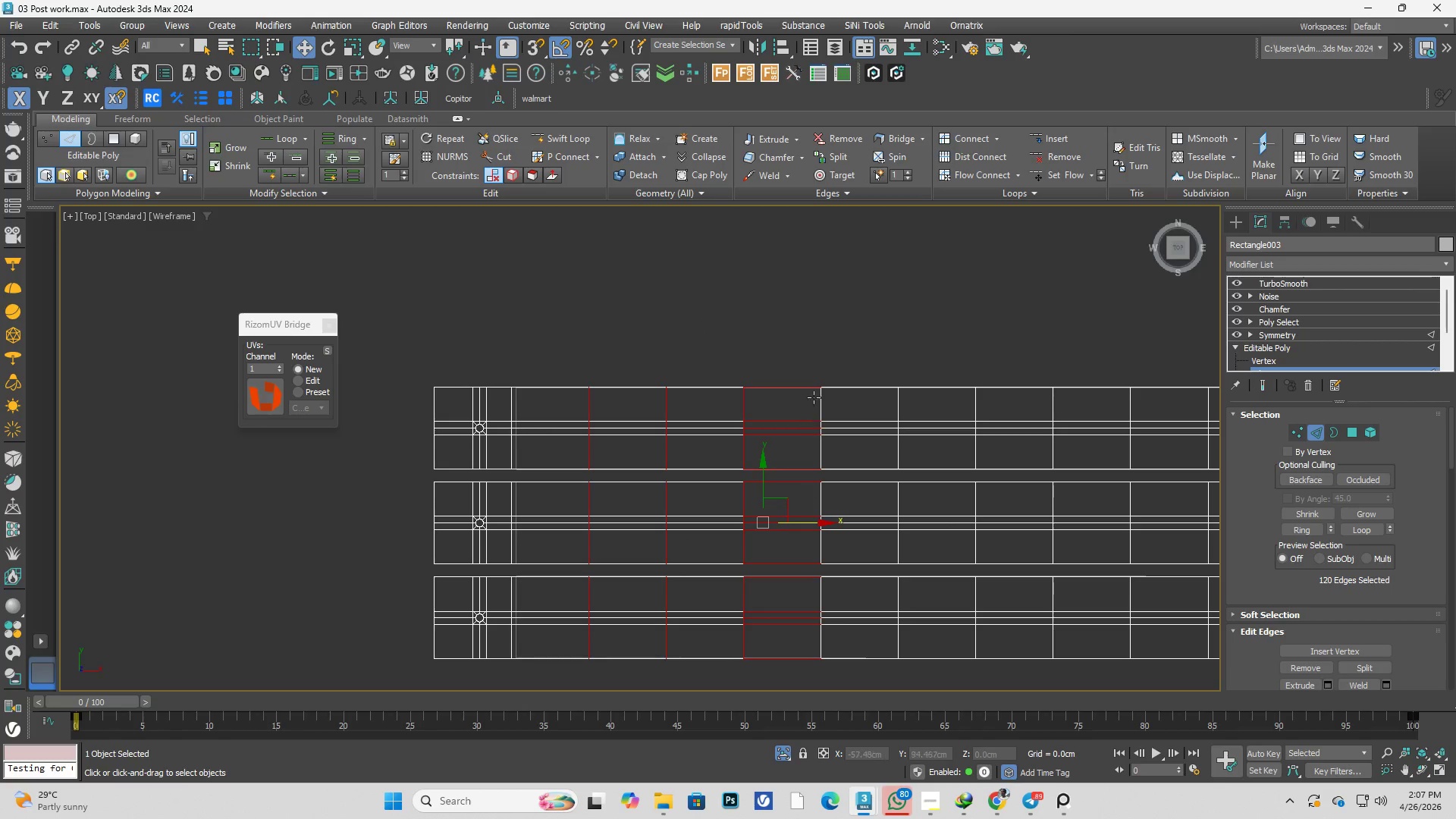 
hold_key(key=AltLeft, duration=0.94)
left_click_drag(start_coordinate=[780, 338], to_coordinate=[795, 690])
 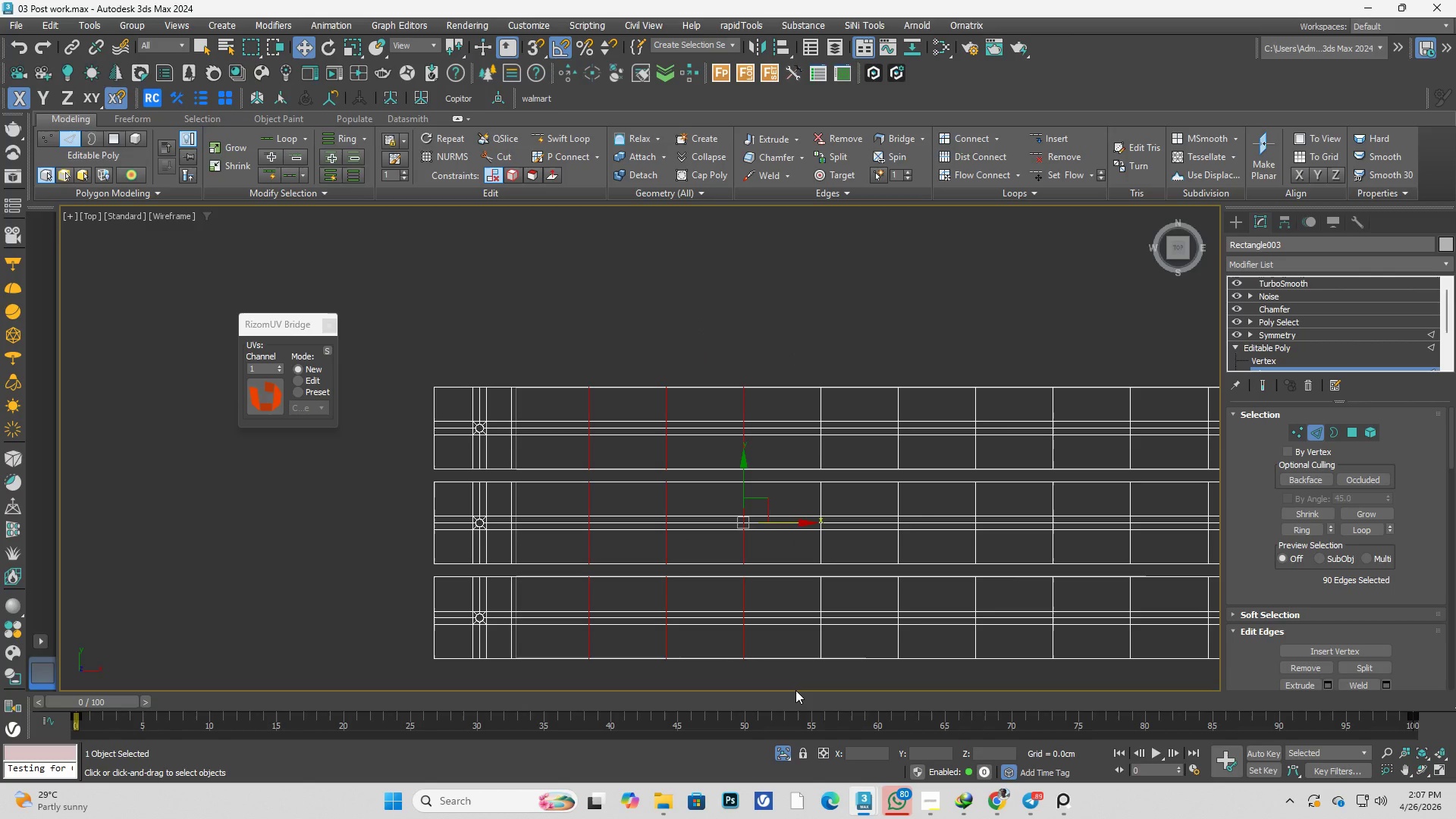 
key(Control+Backspace)
 